 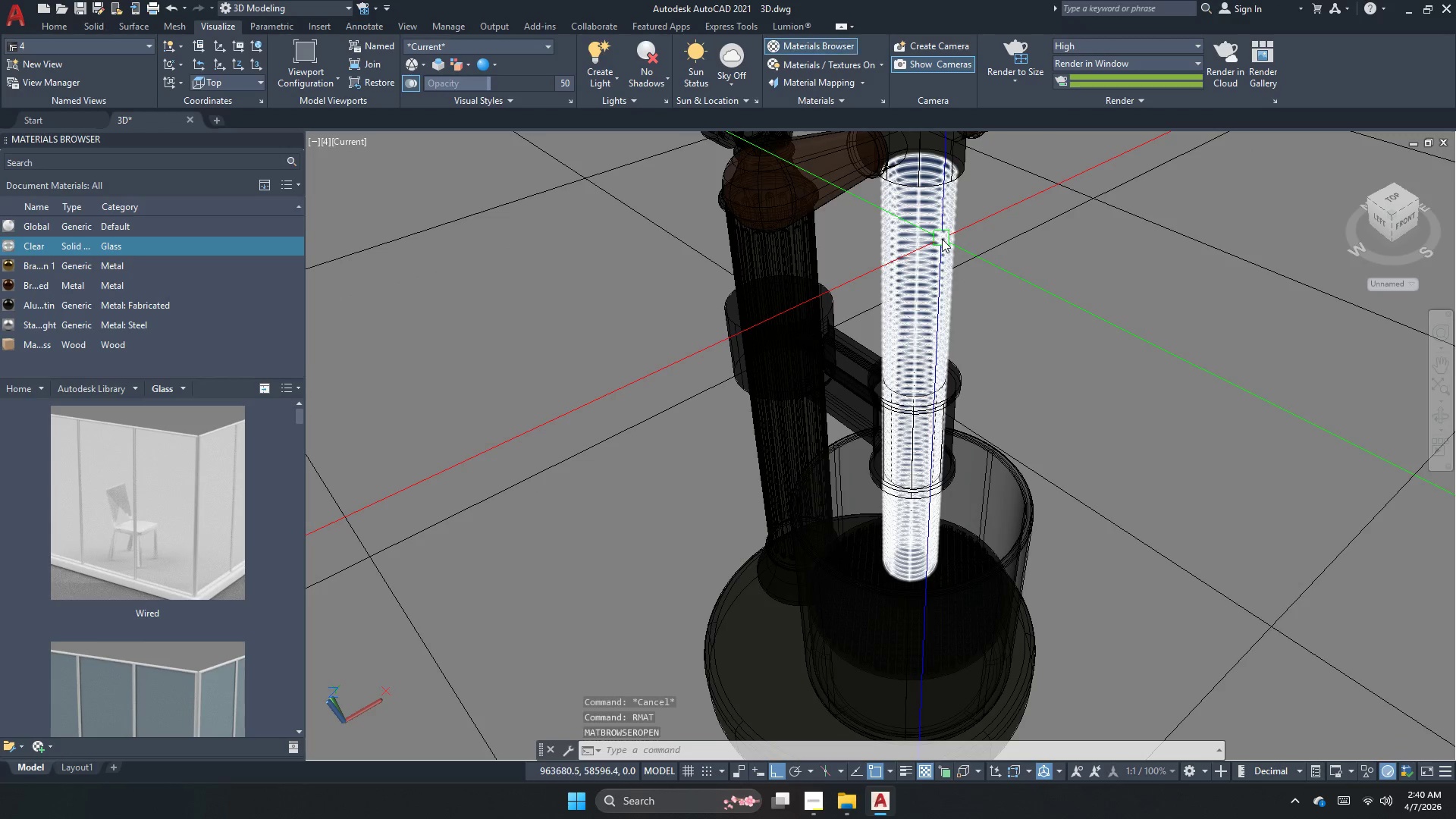 
left_click([524, 394])
 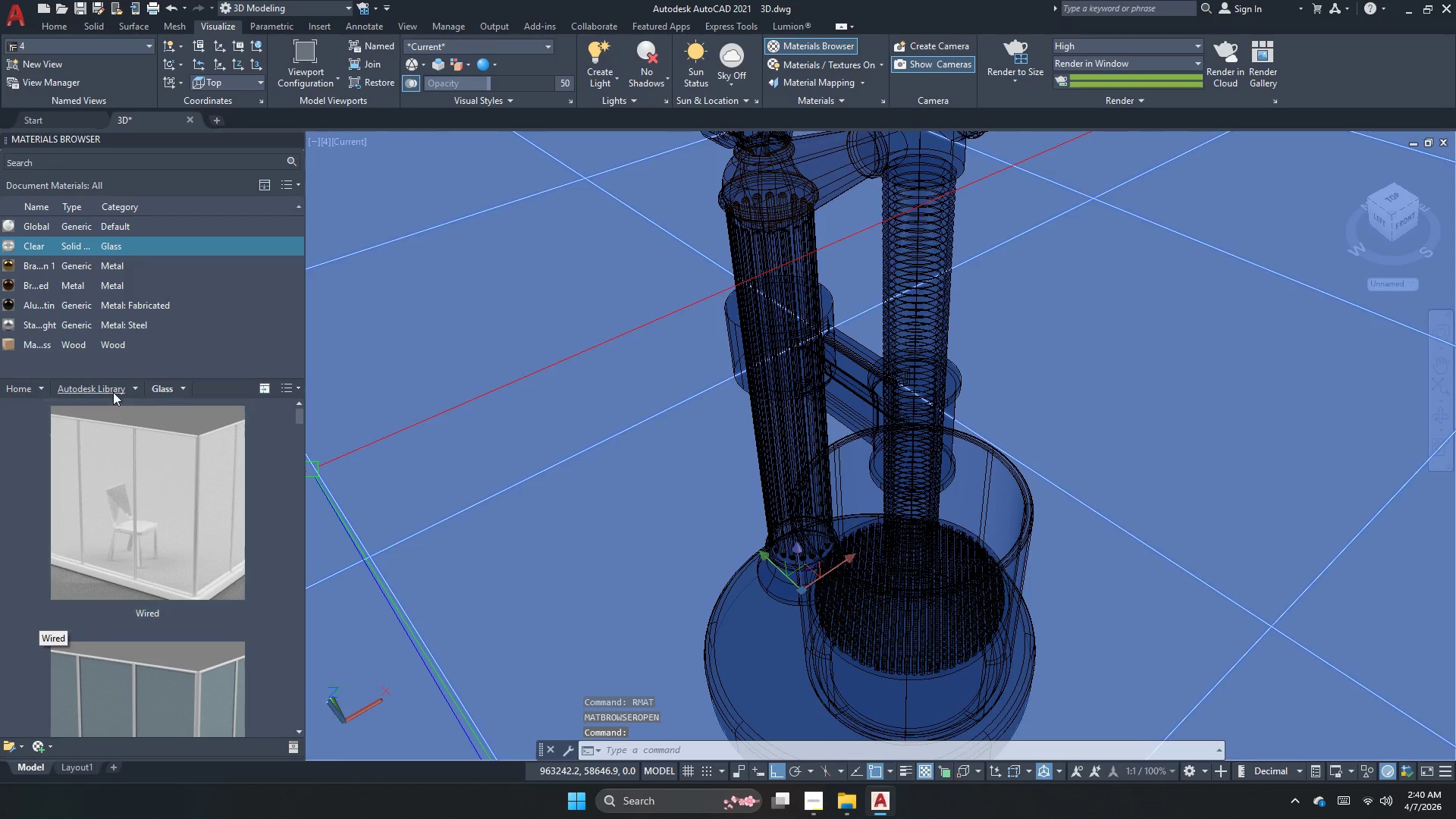 
left_click([117, 386])
 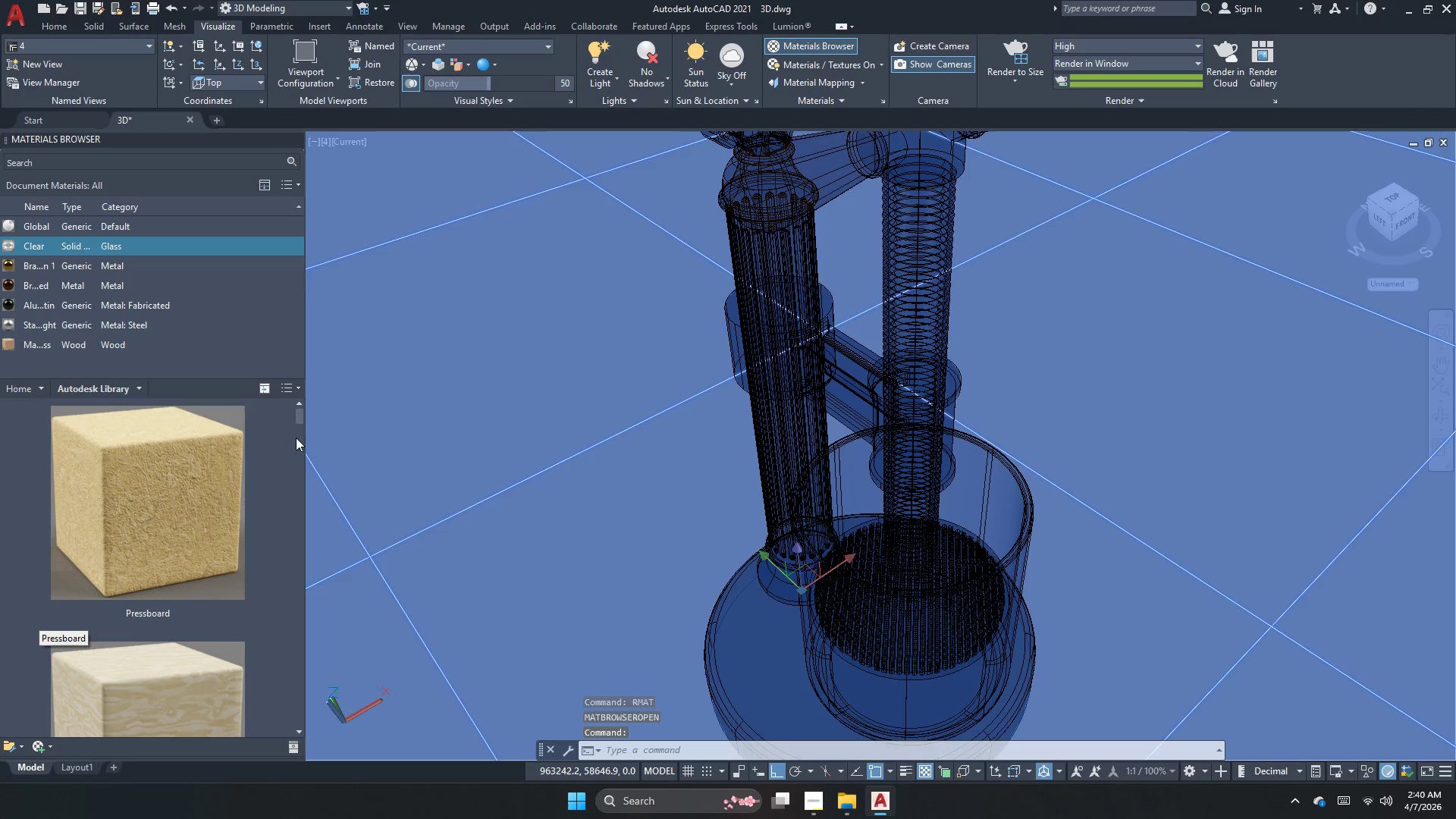 
left_click_drag(start_coordinate=[298, 420], to_coordinate=[290, 642])
 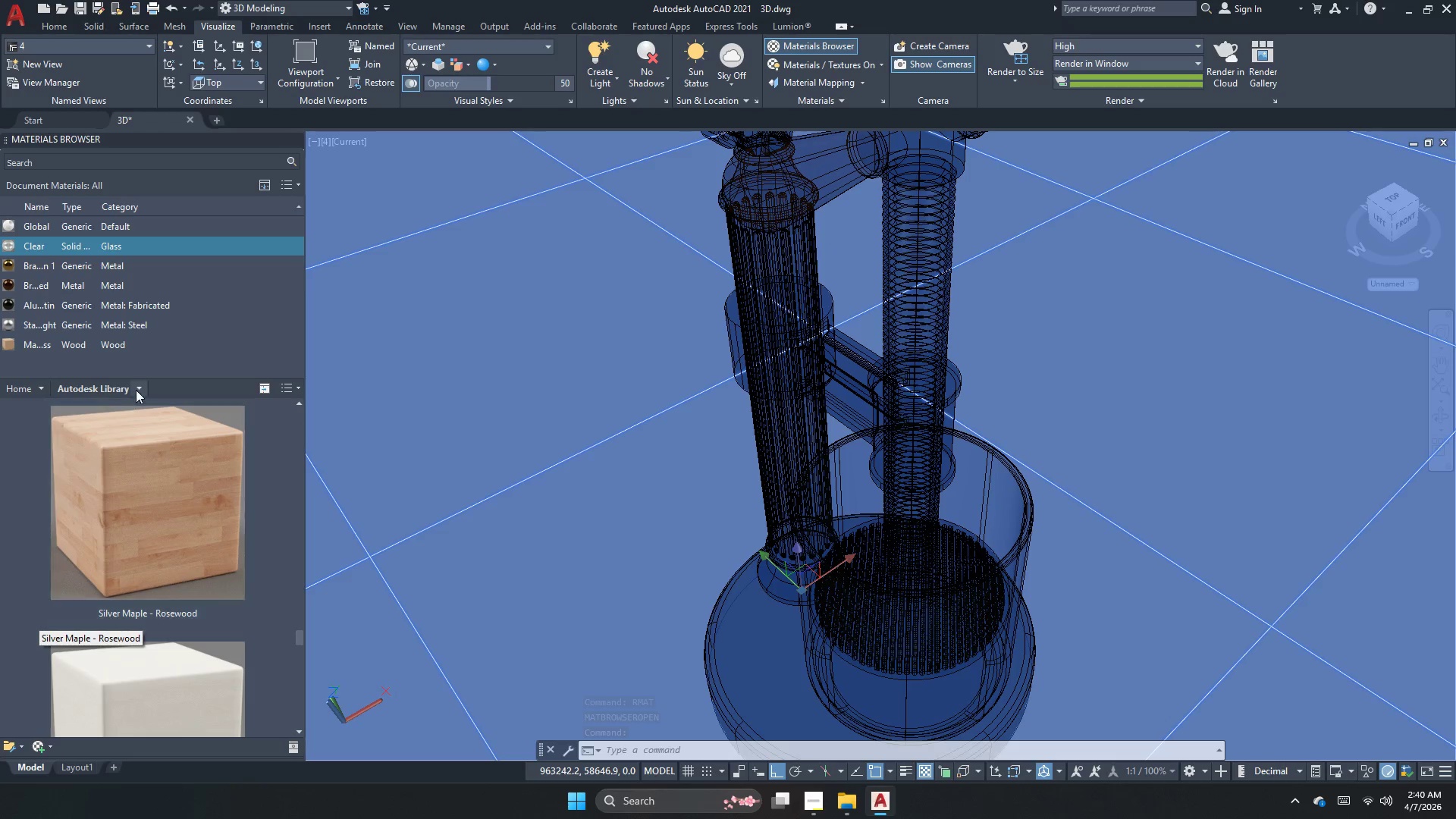 
left_click([136, 386])
 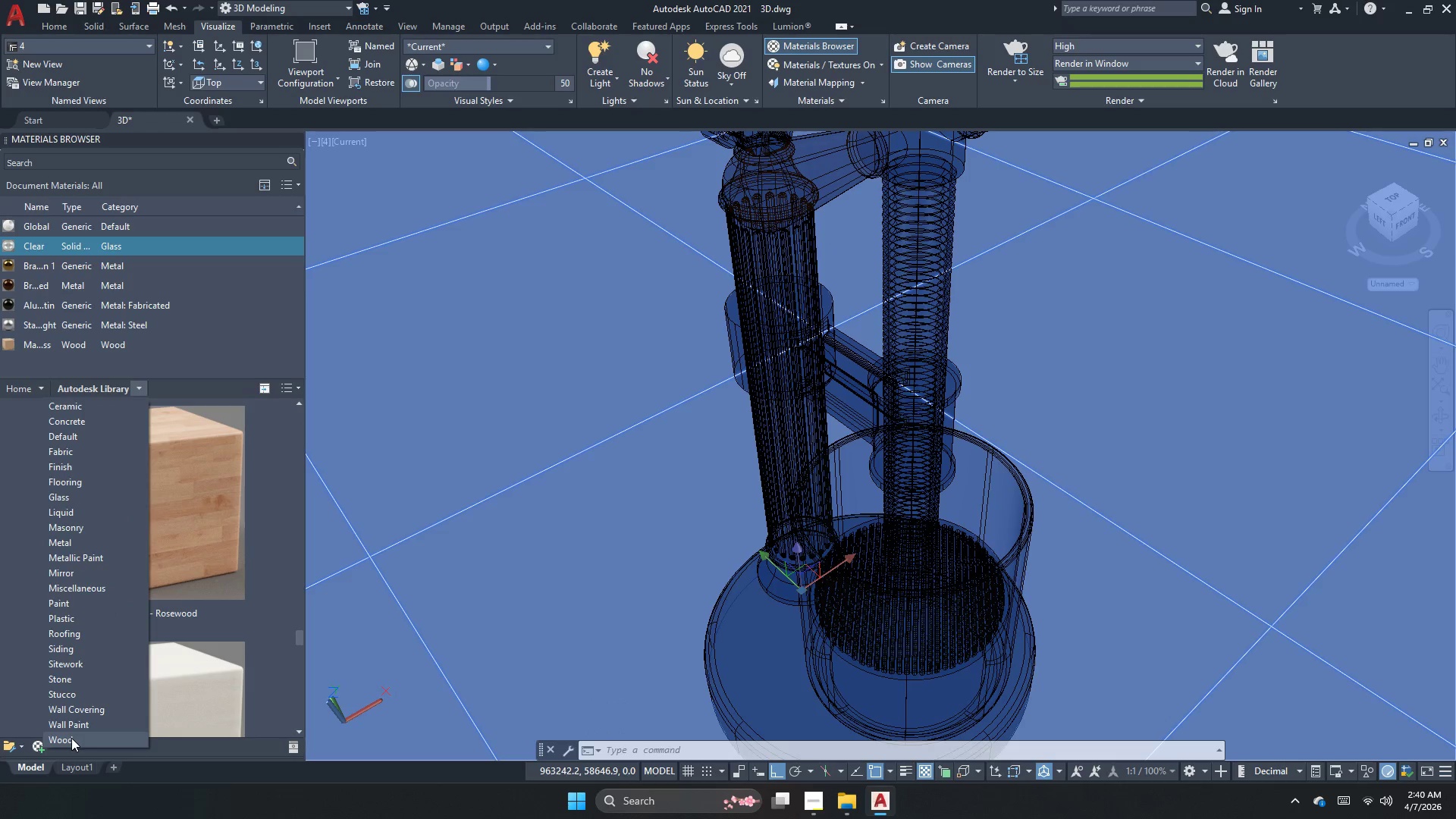 
left_click([71, 738])
 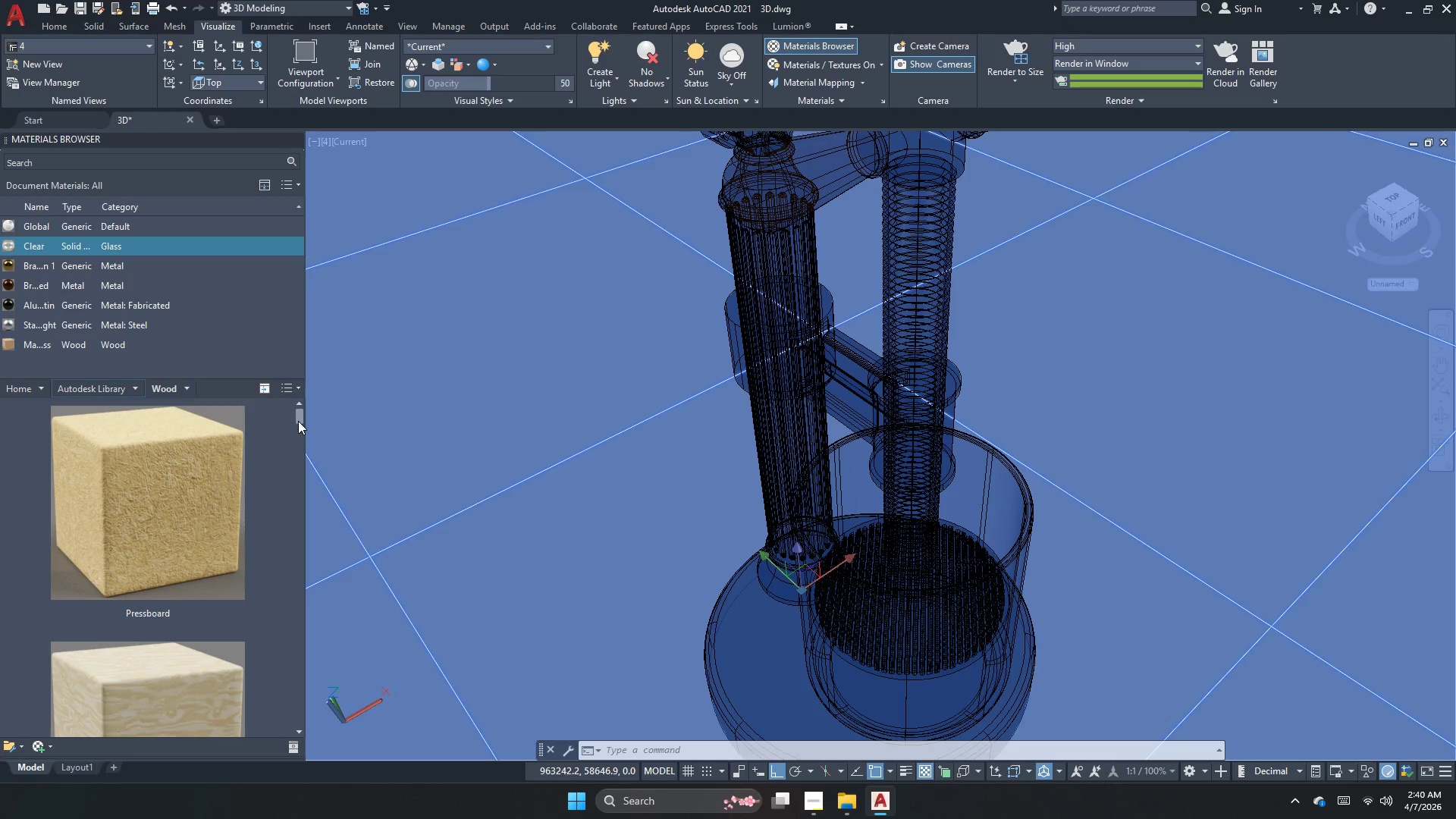 
left_click([142, 388])
 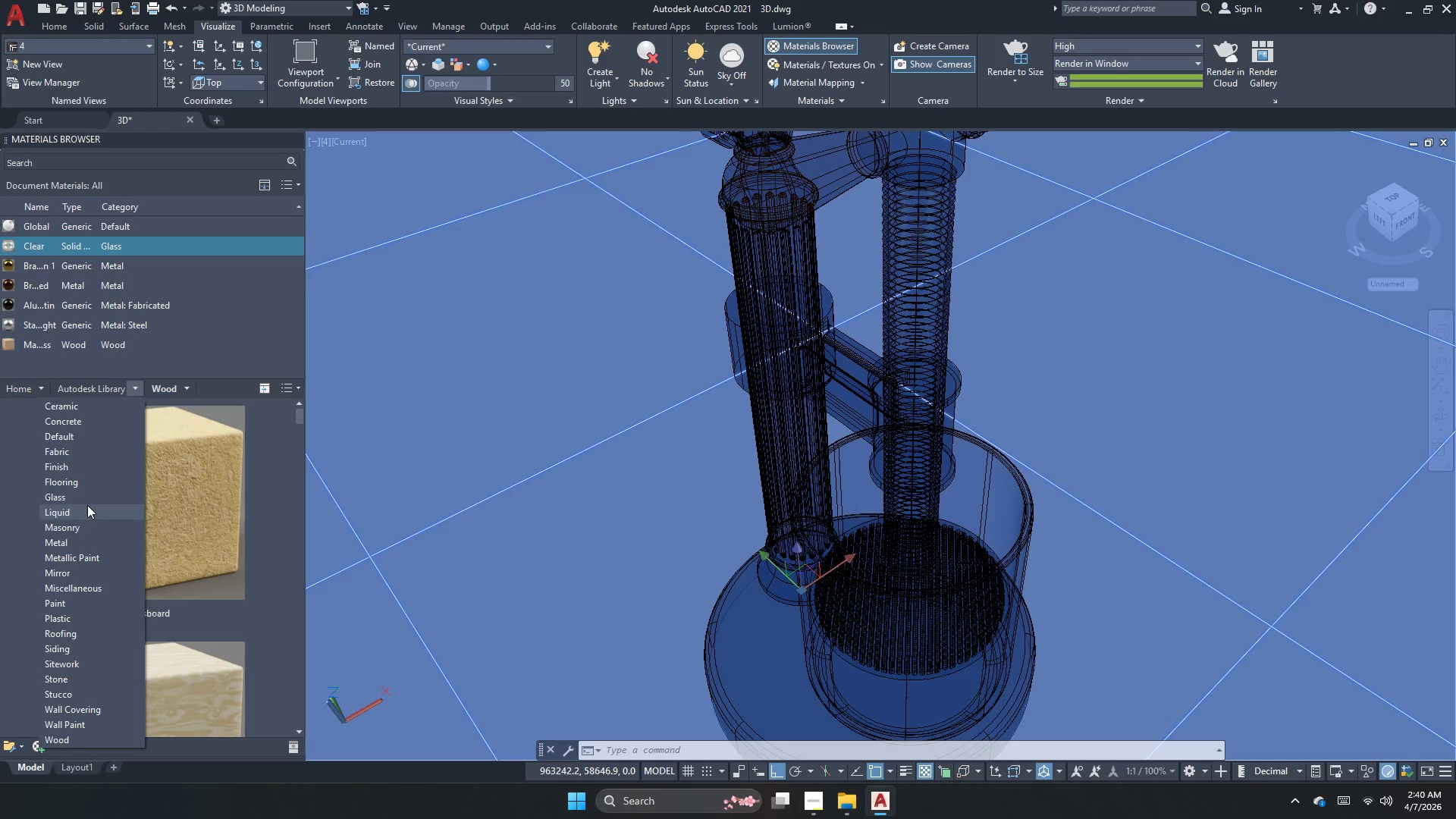 
left_click([93, 453])
 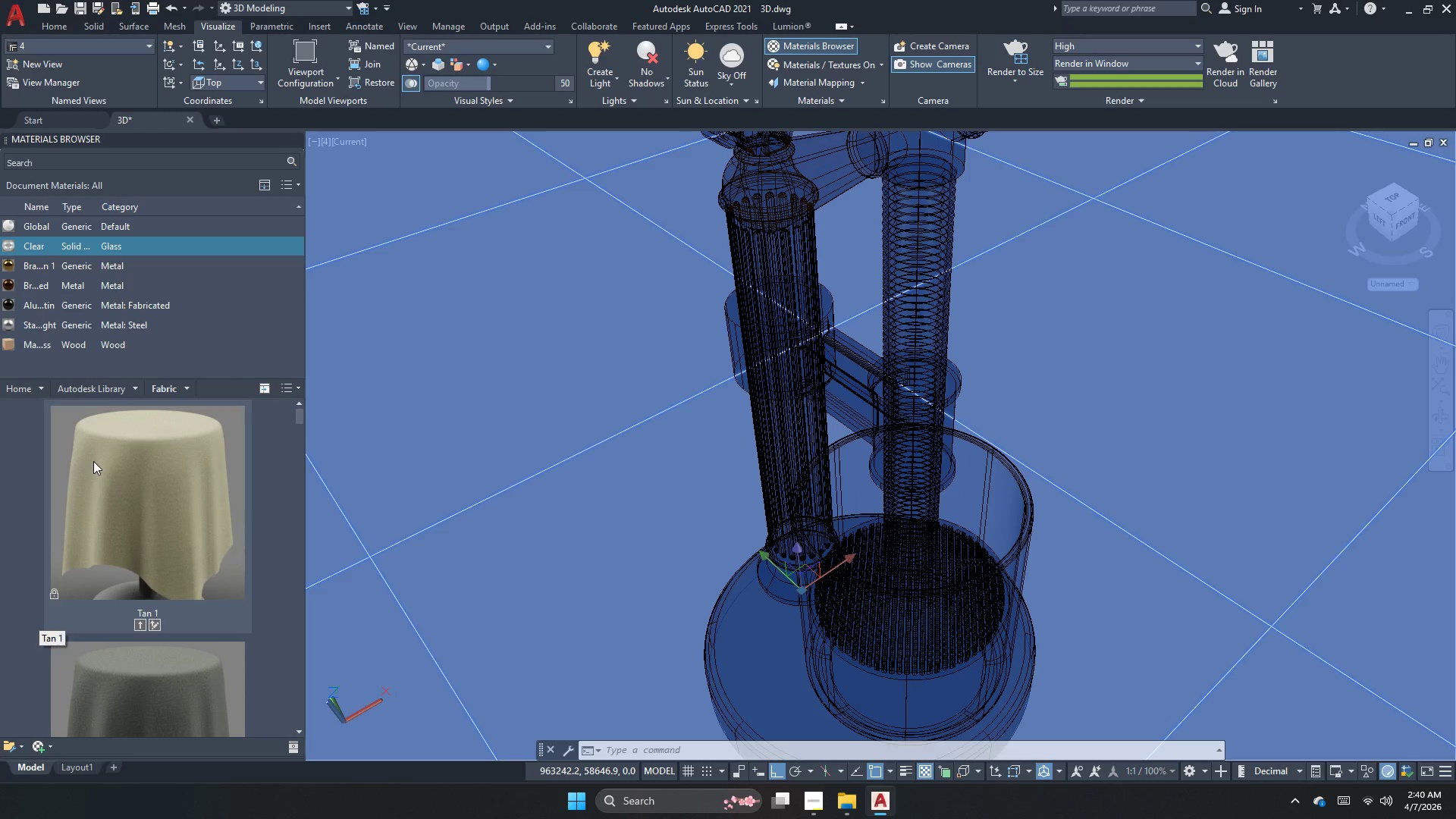 
scroll: coordinate [139, 513], scroll_direction: down, amount: 7.0
 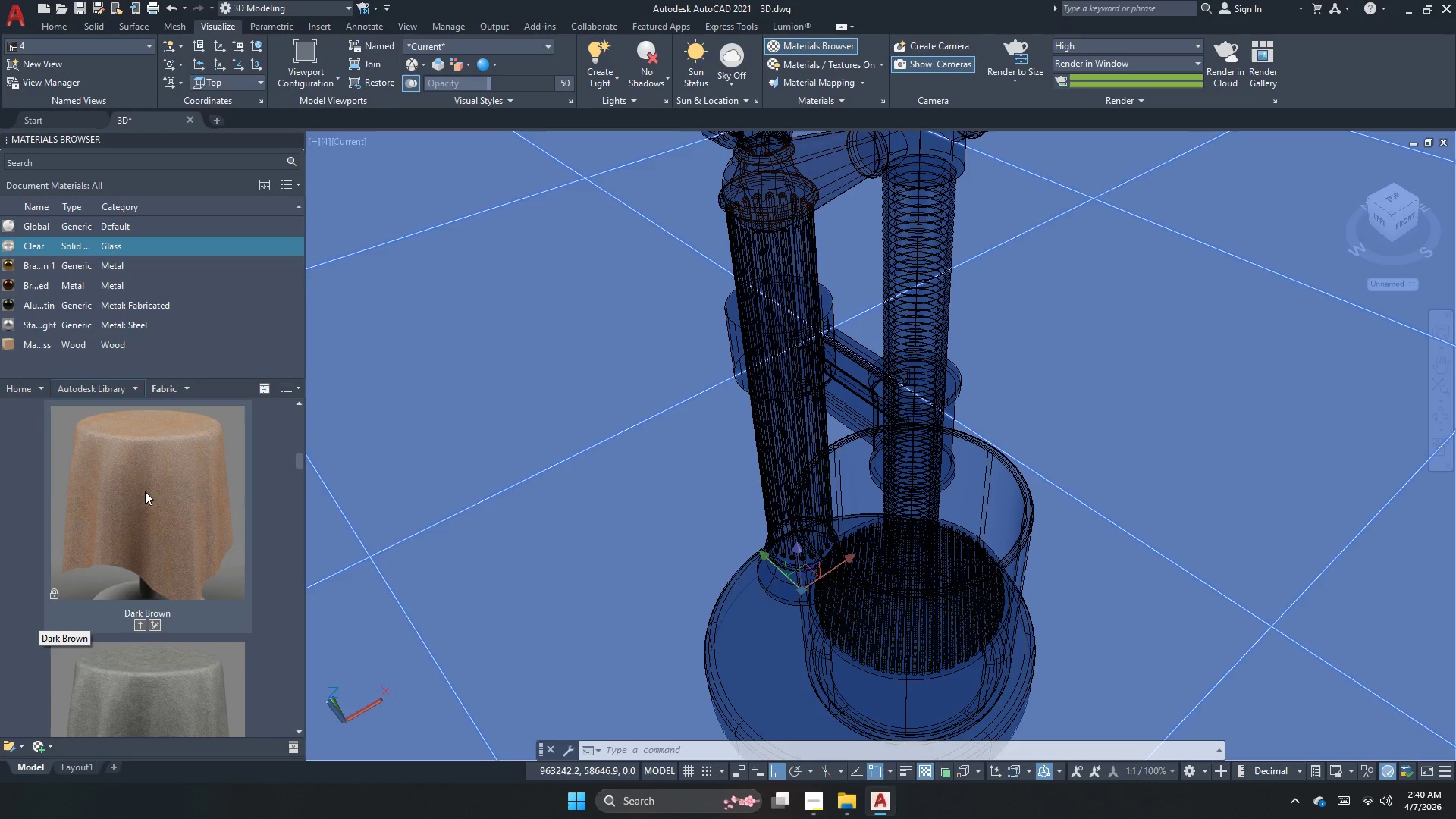 
right_click([145, 491])
 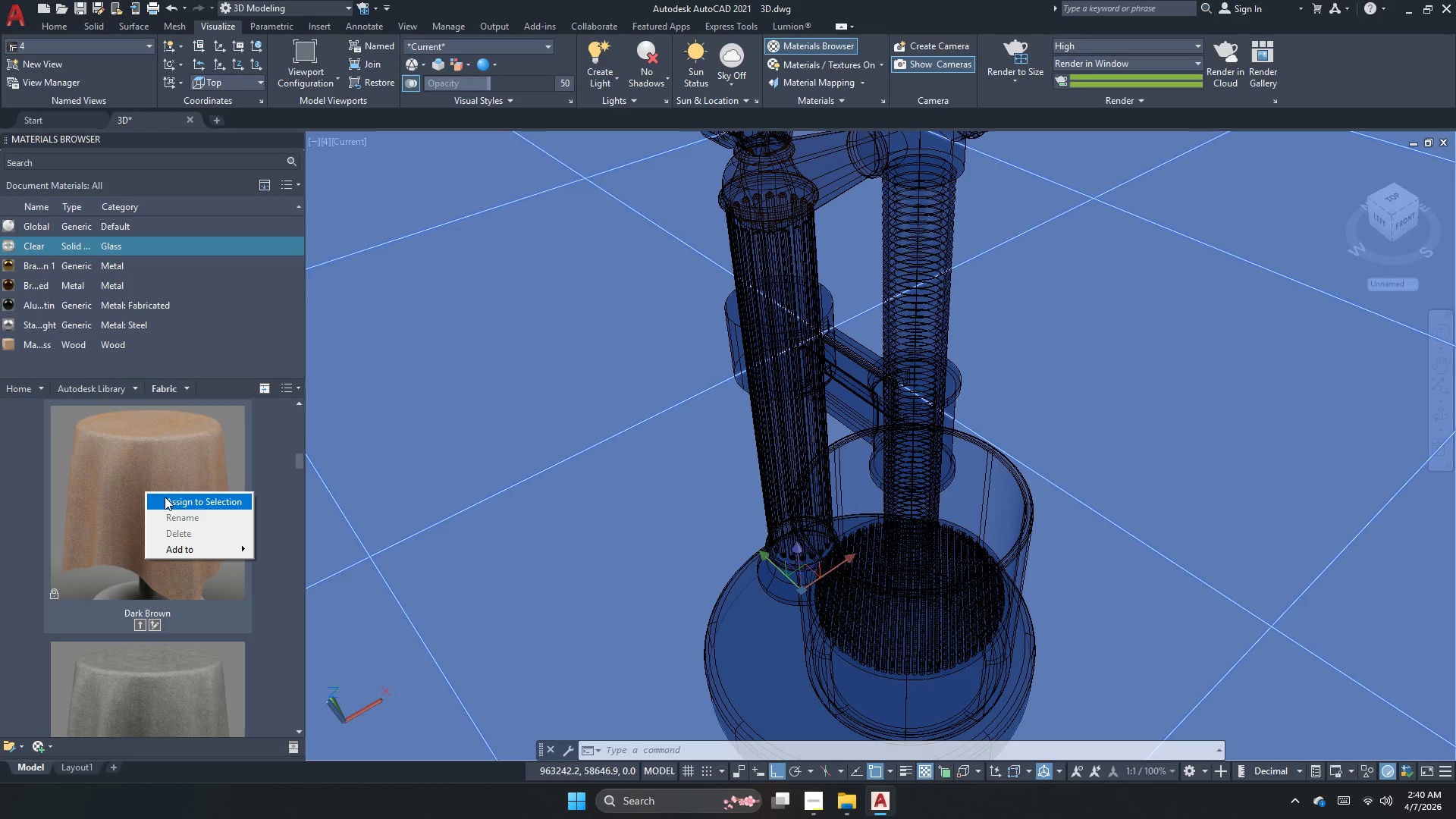 
left_click([165, 497])
 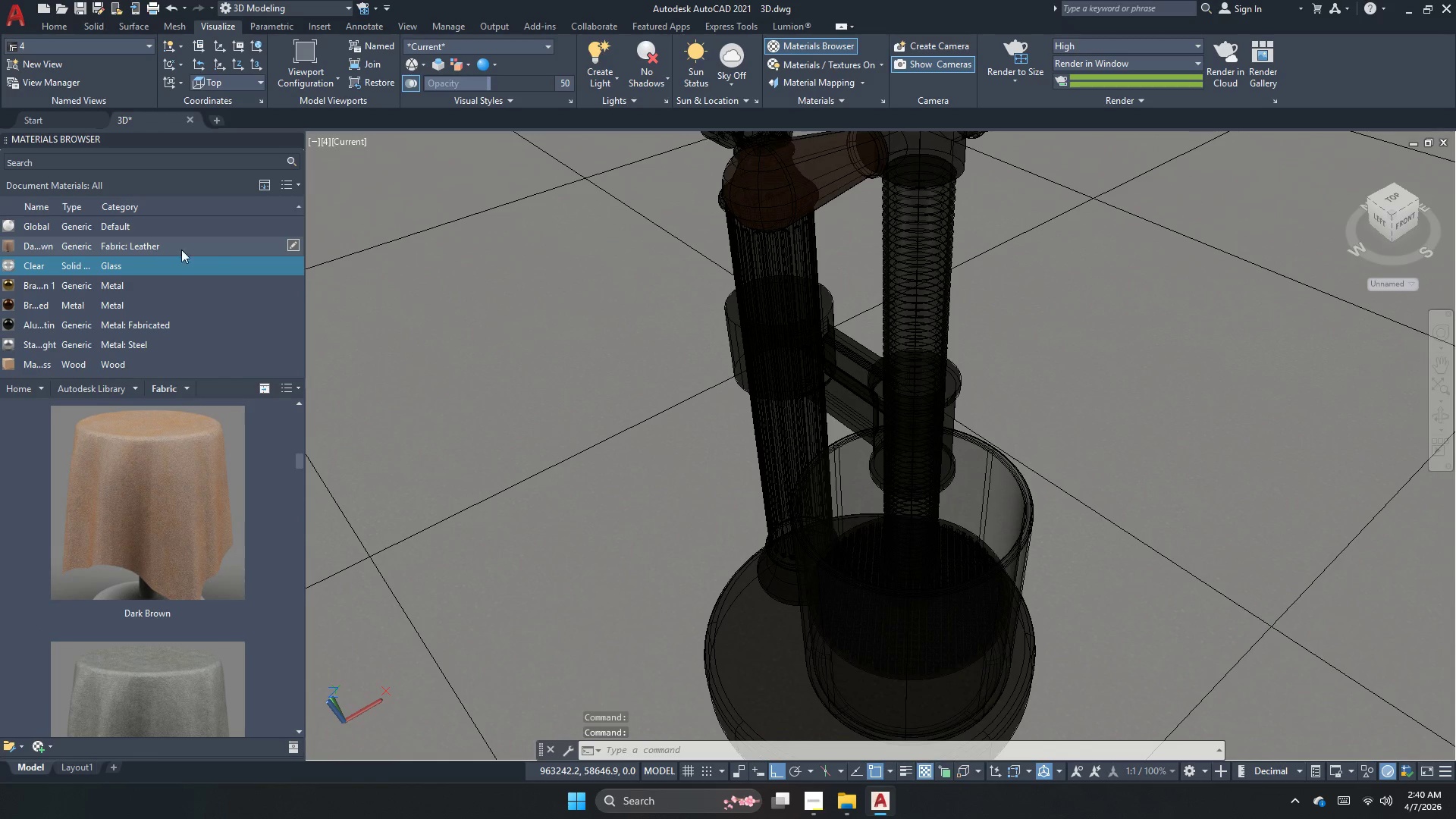 
left_click([240, 249])
 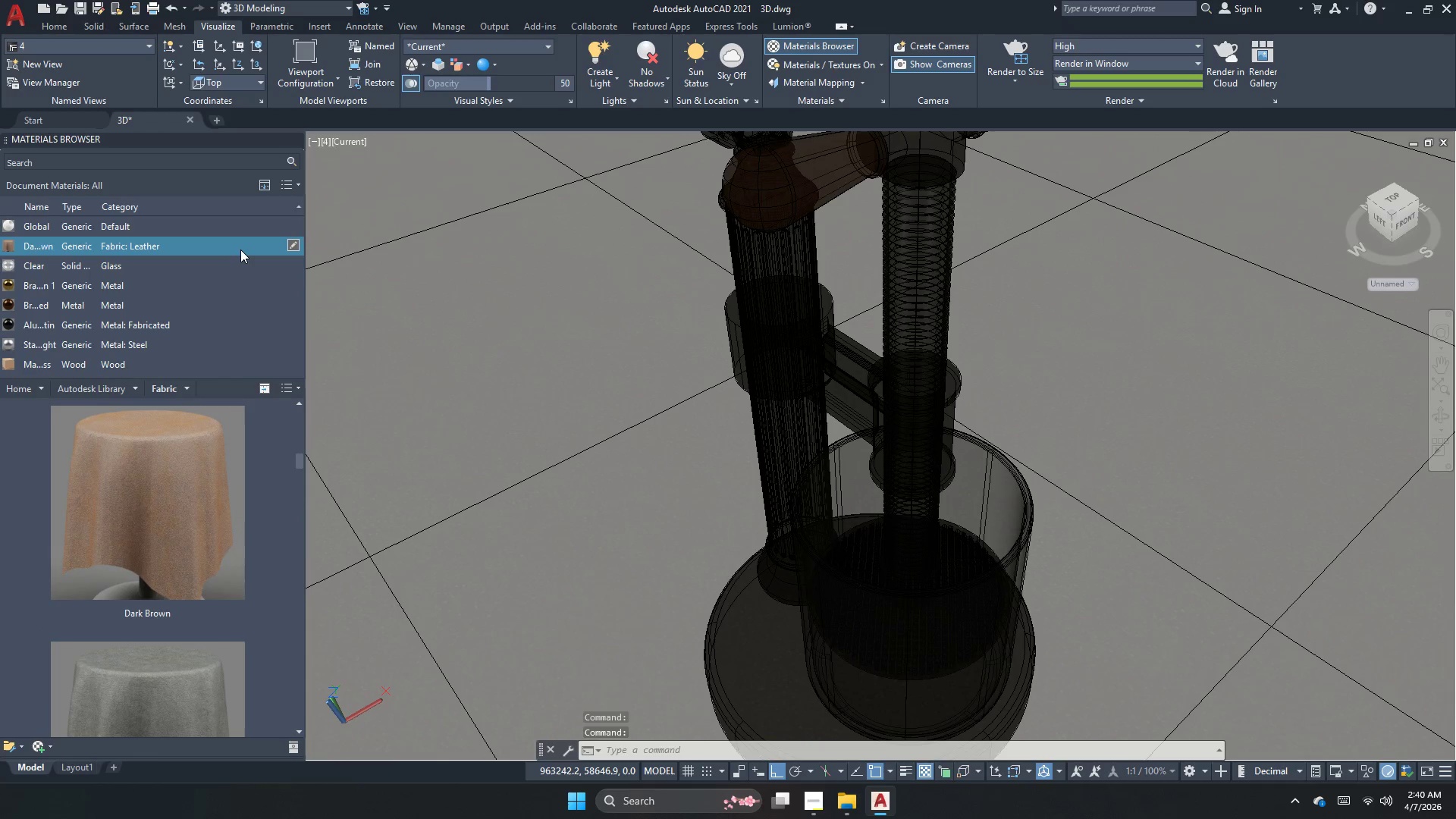 
right_click([240, 249])
 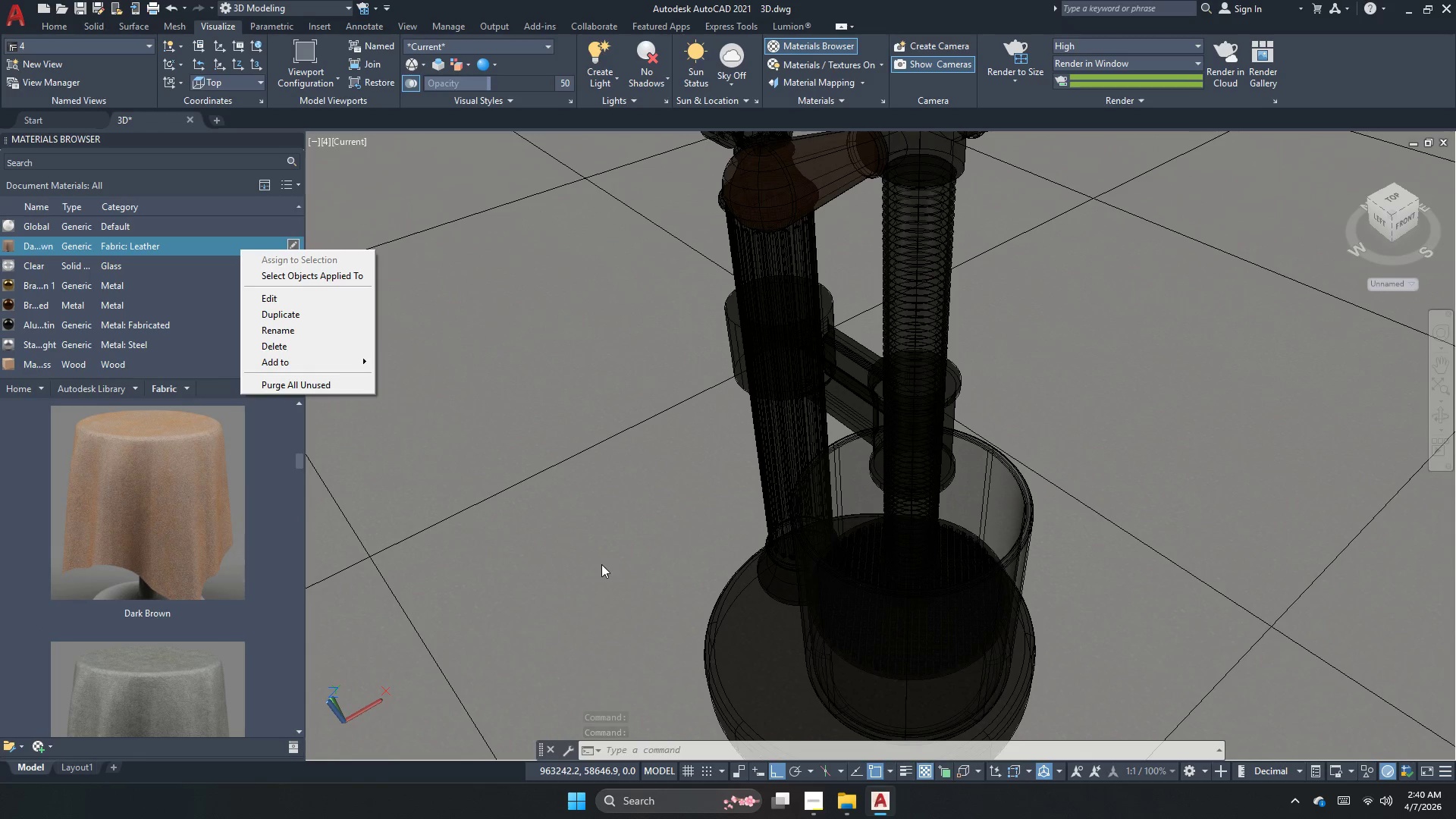 
key(Escape)
 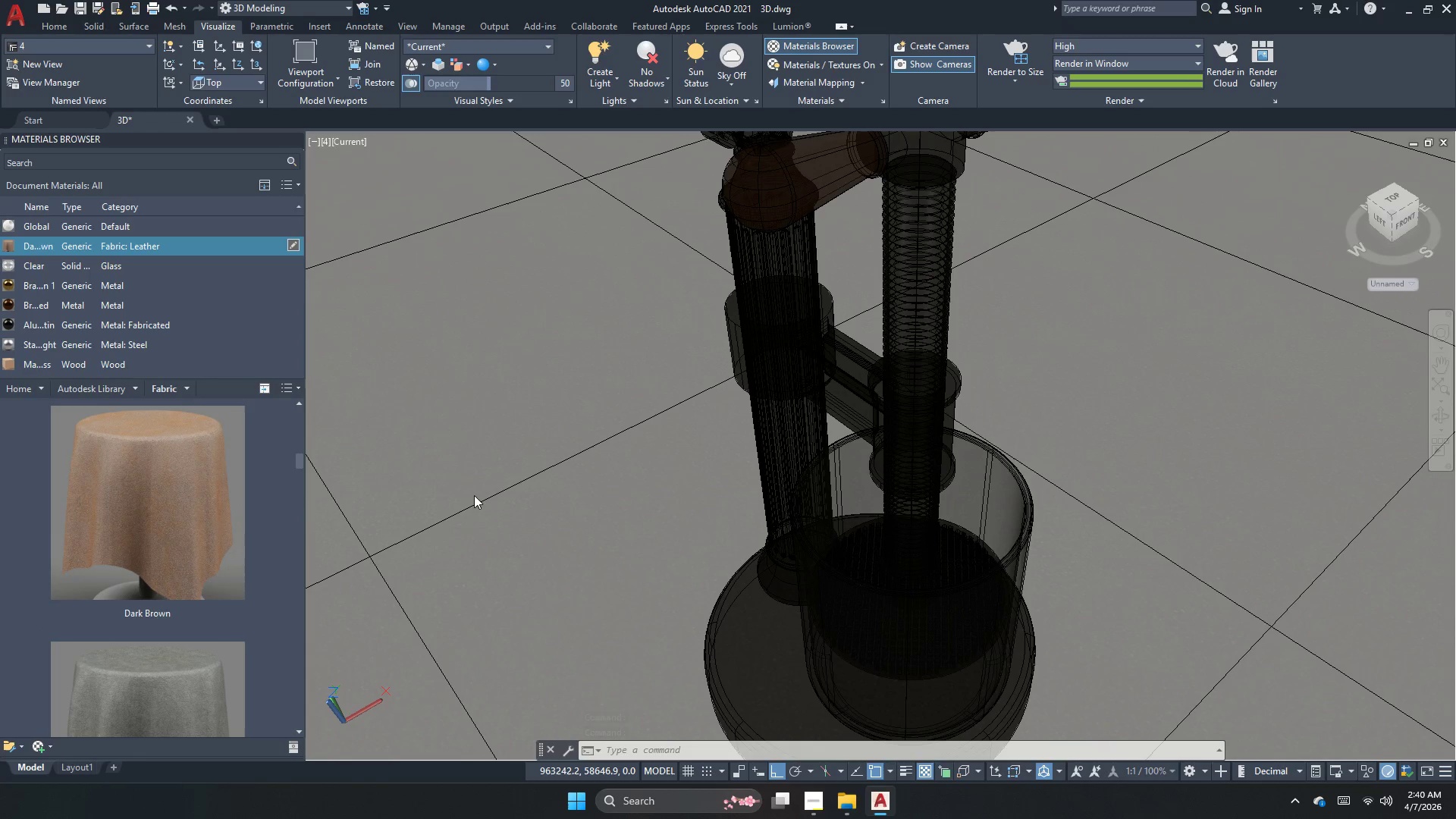 
left_click([477, 491])
 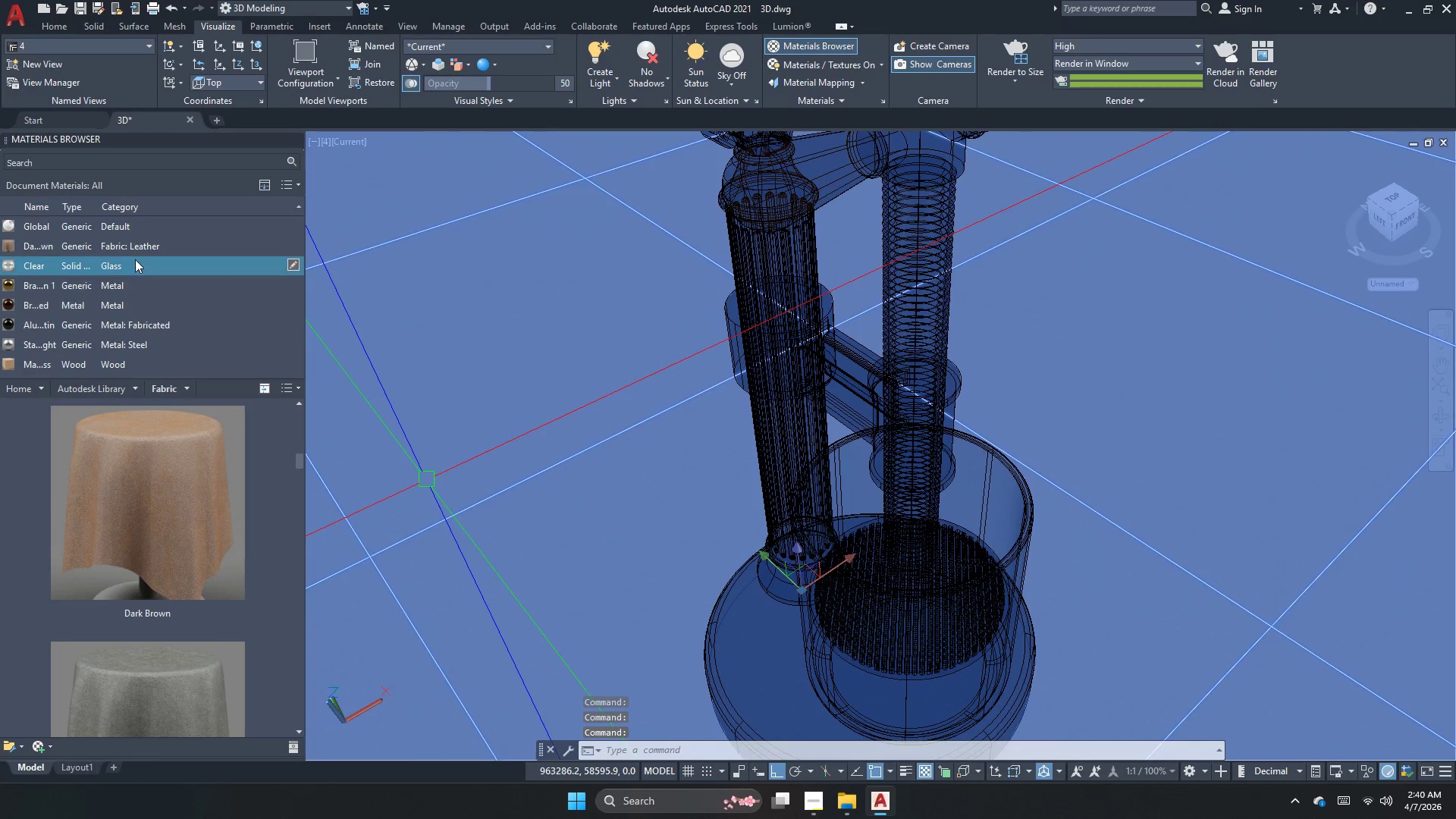 
left_click([142, 243])
 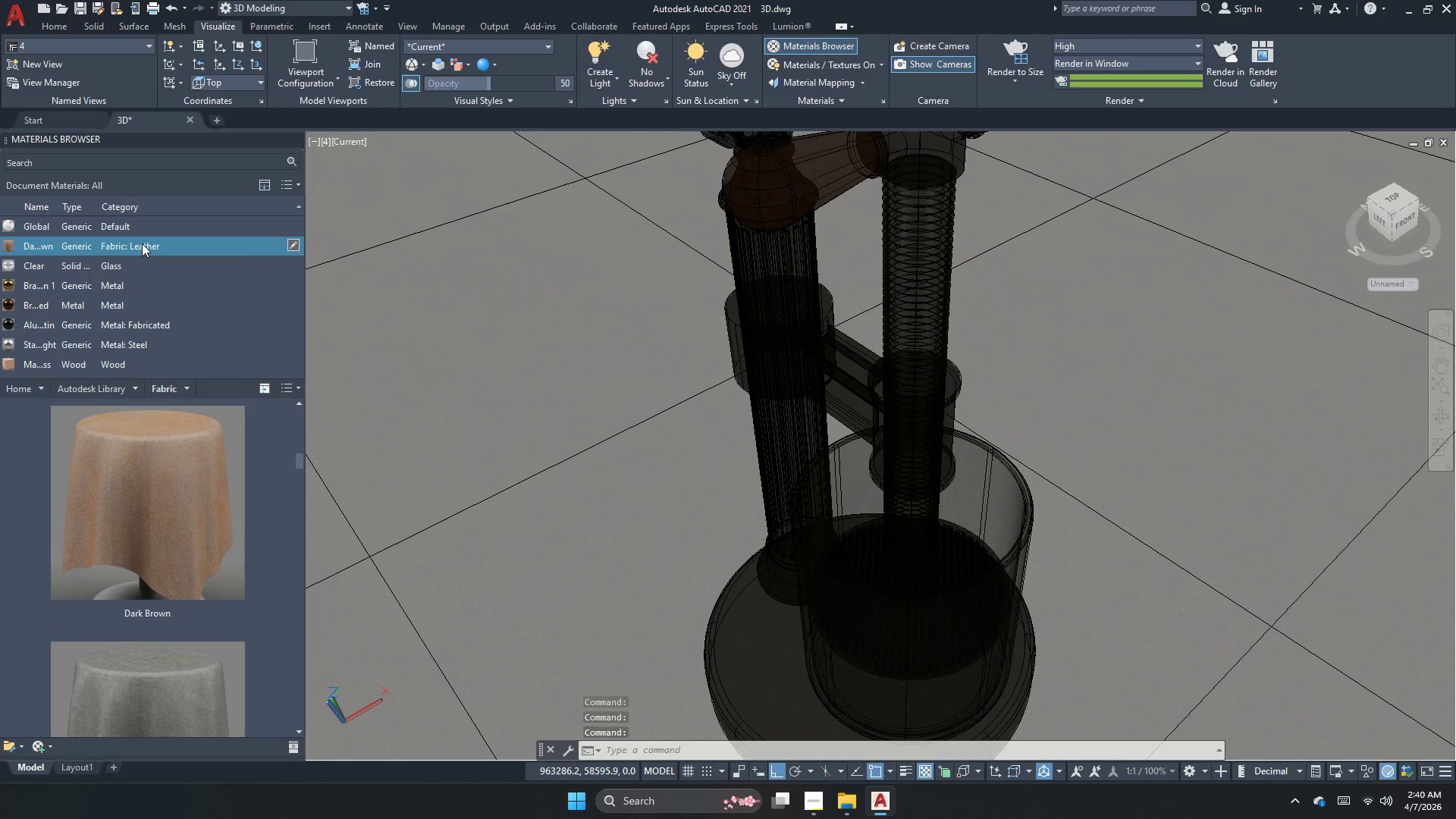 
right_click([142, 243])
 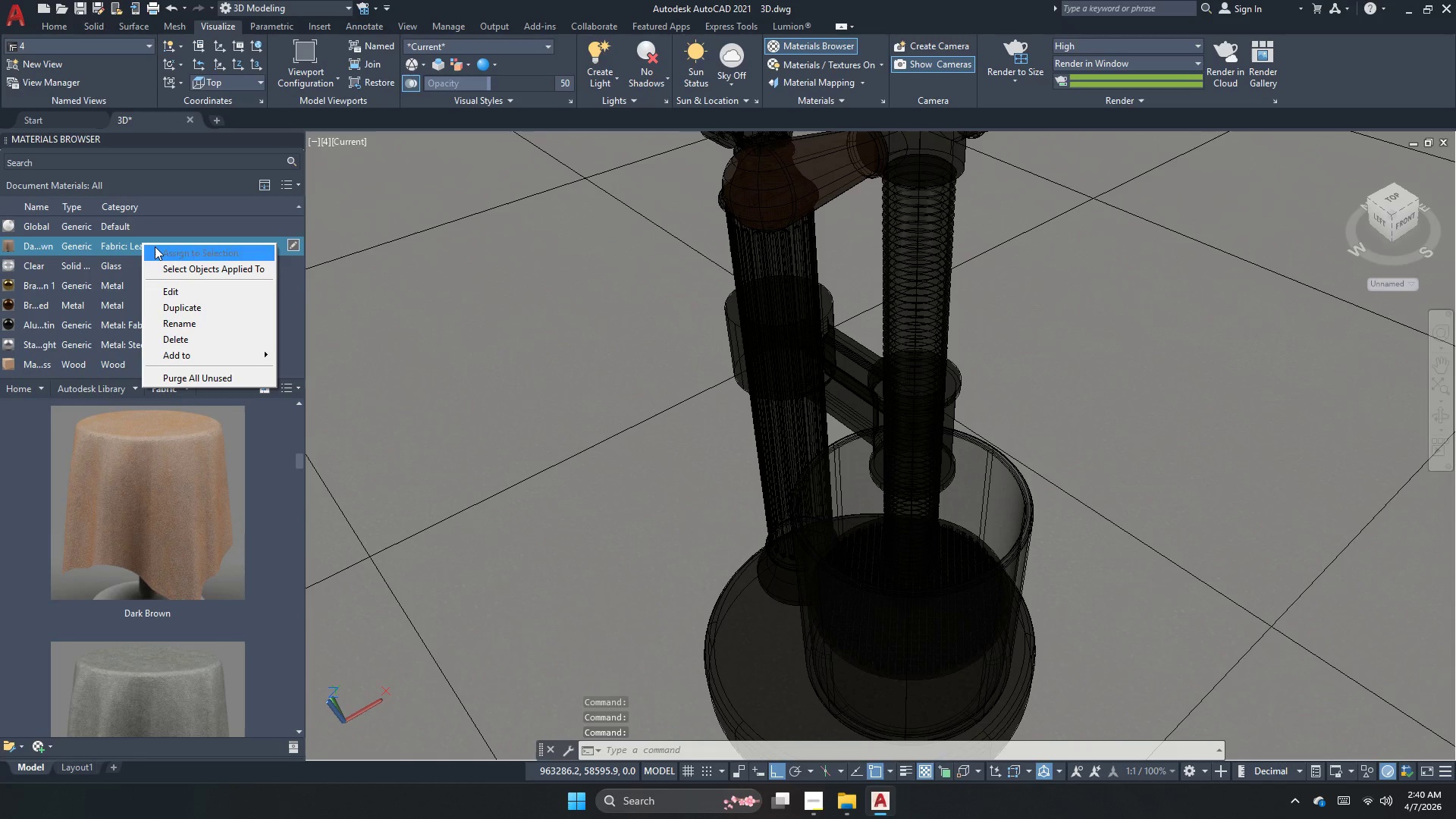 
key(Escape)
 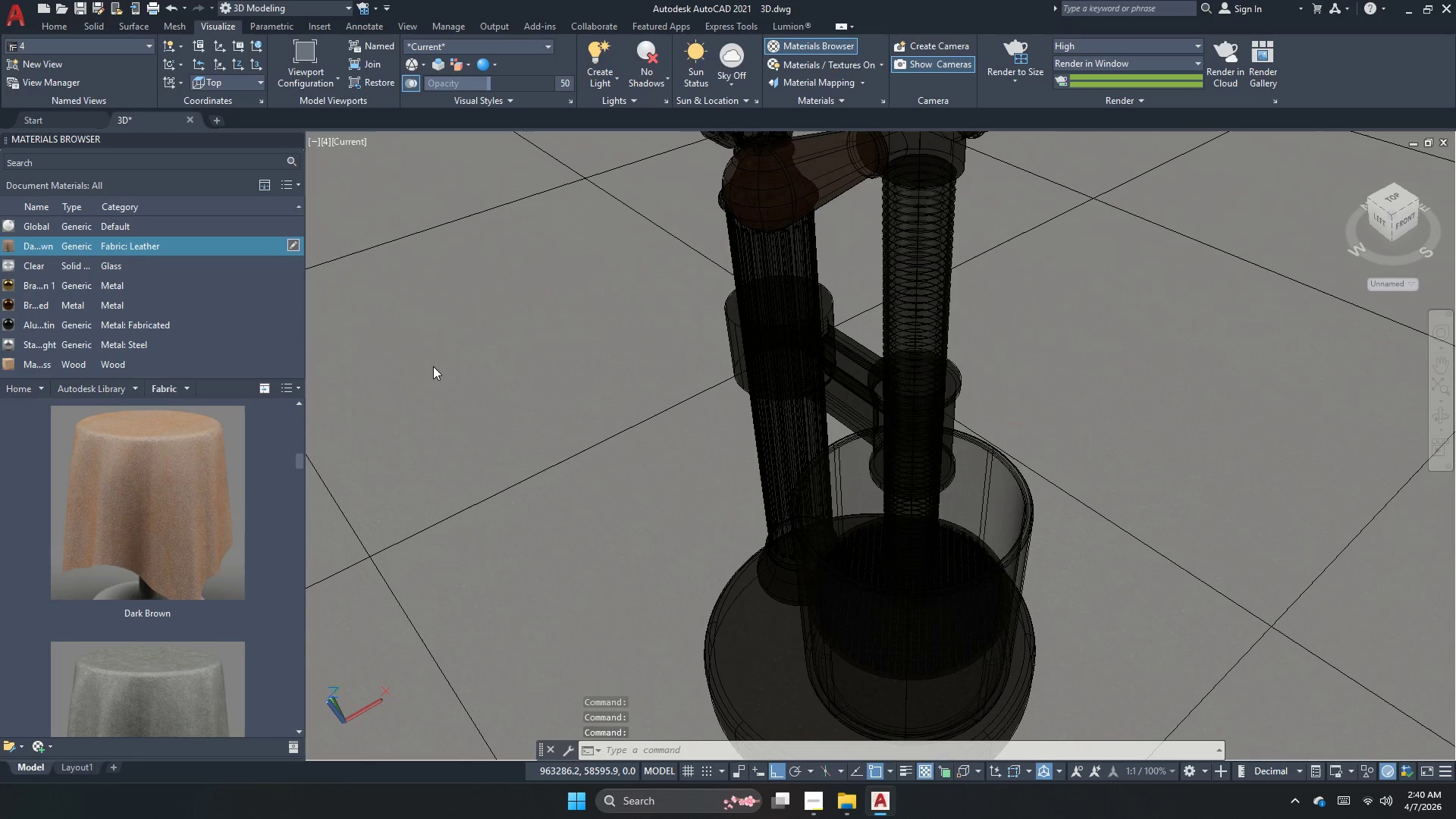 
left_click([431, 366])
 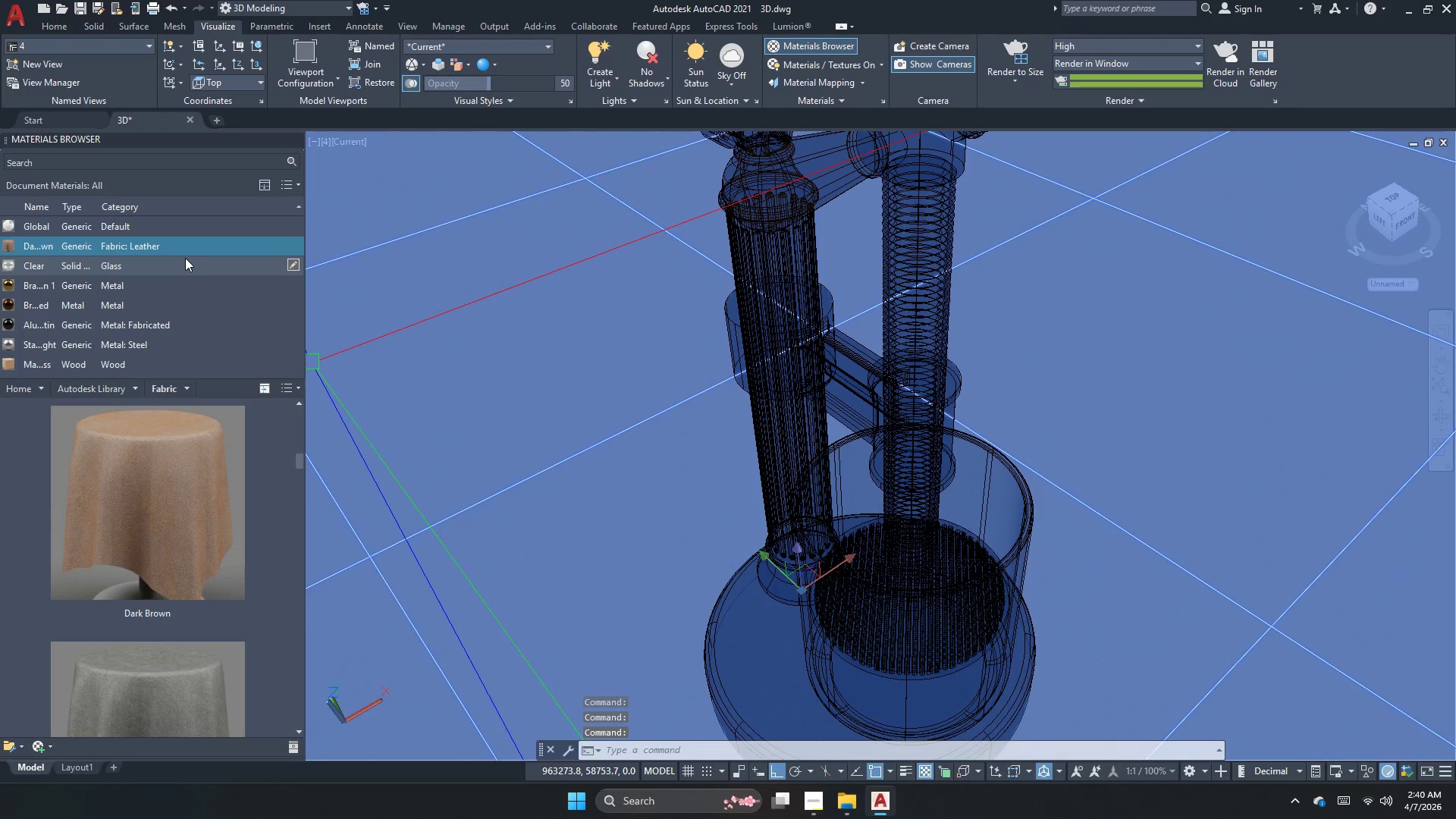 
right_click([206, 240])
 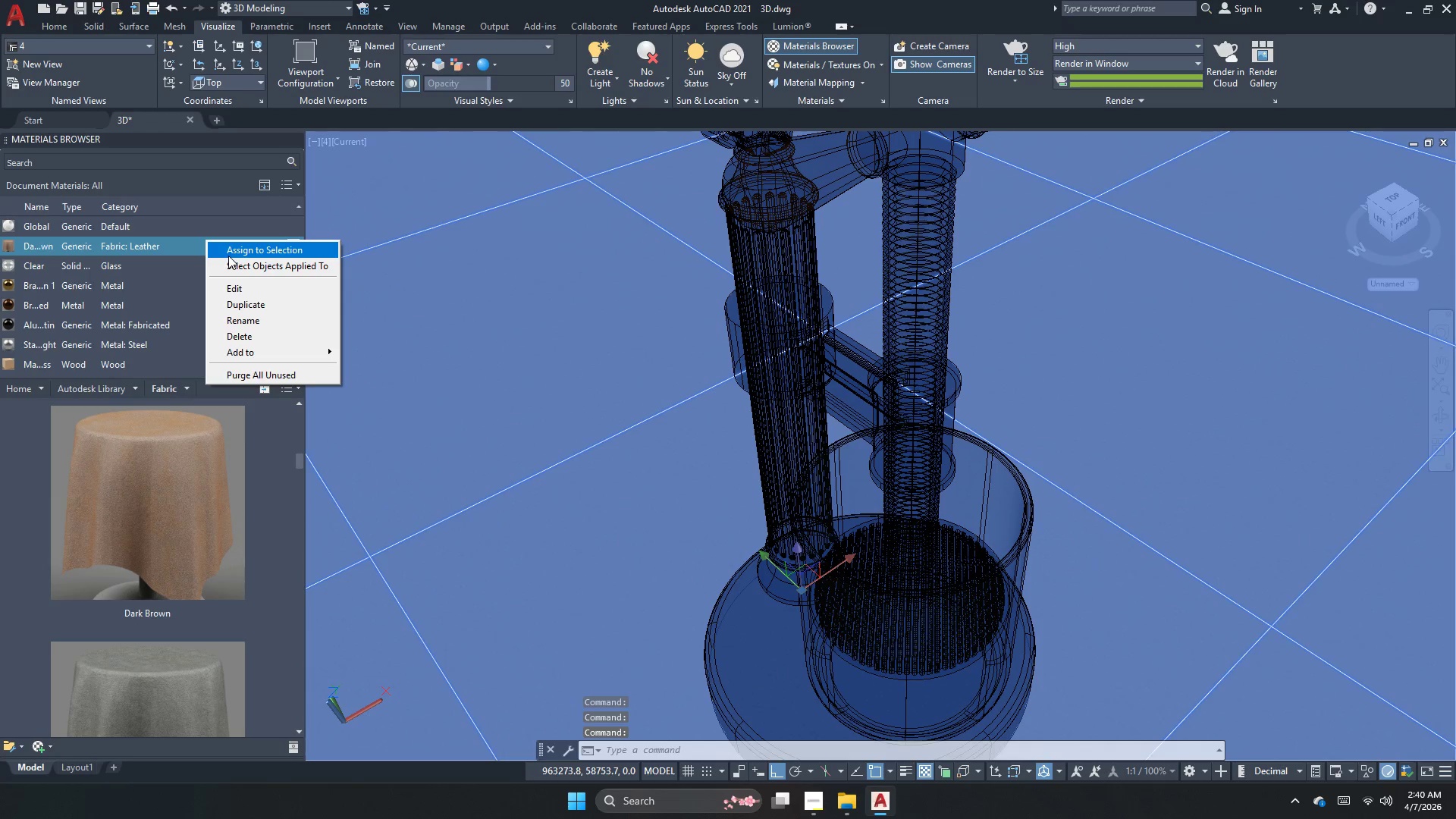 
left_click([235, 249])
 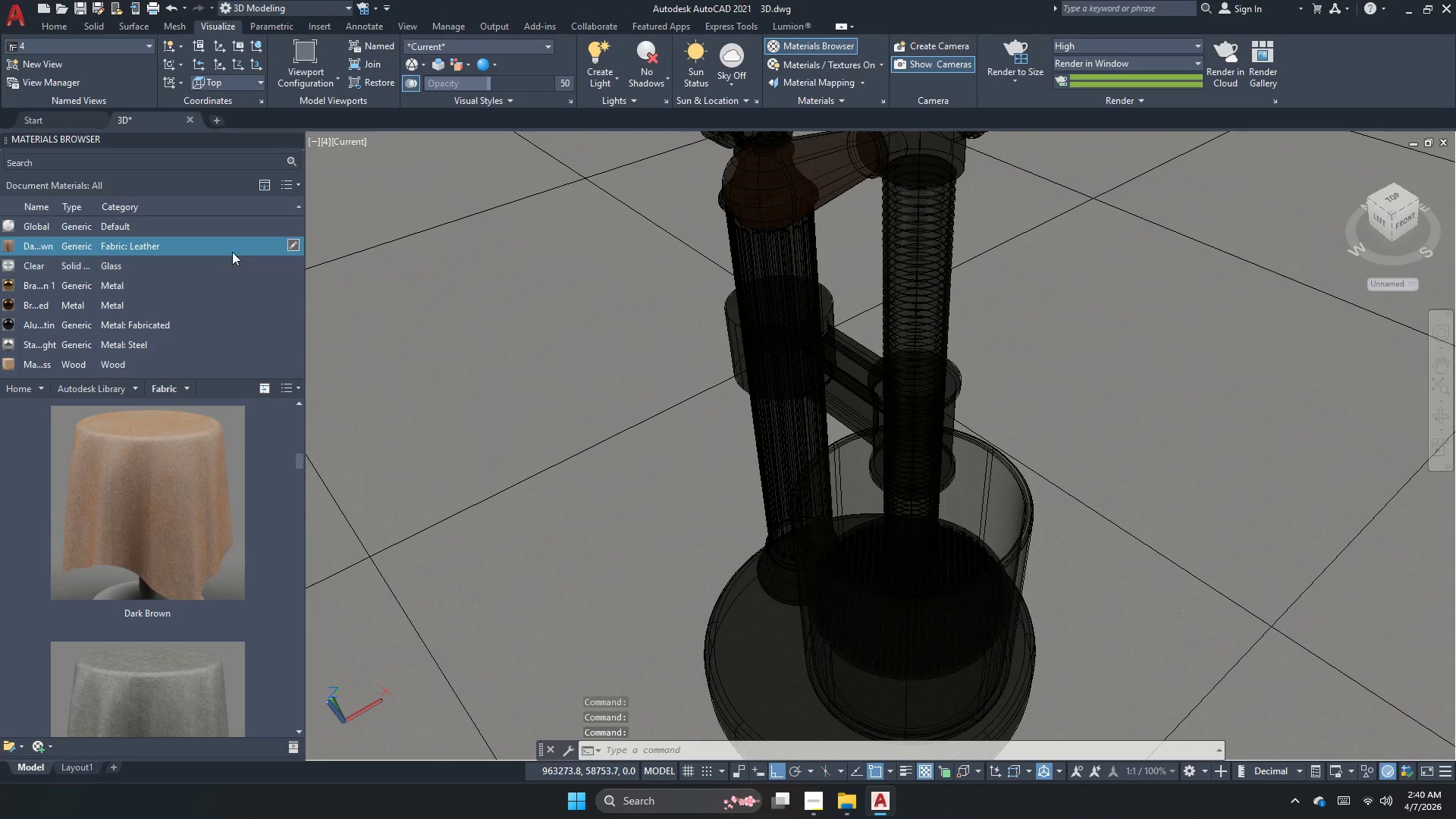 
right_click([244, 241])
 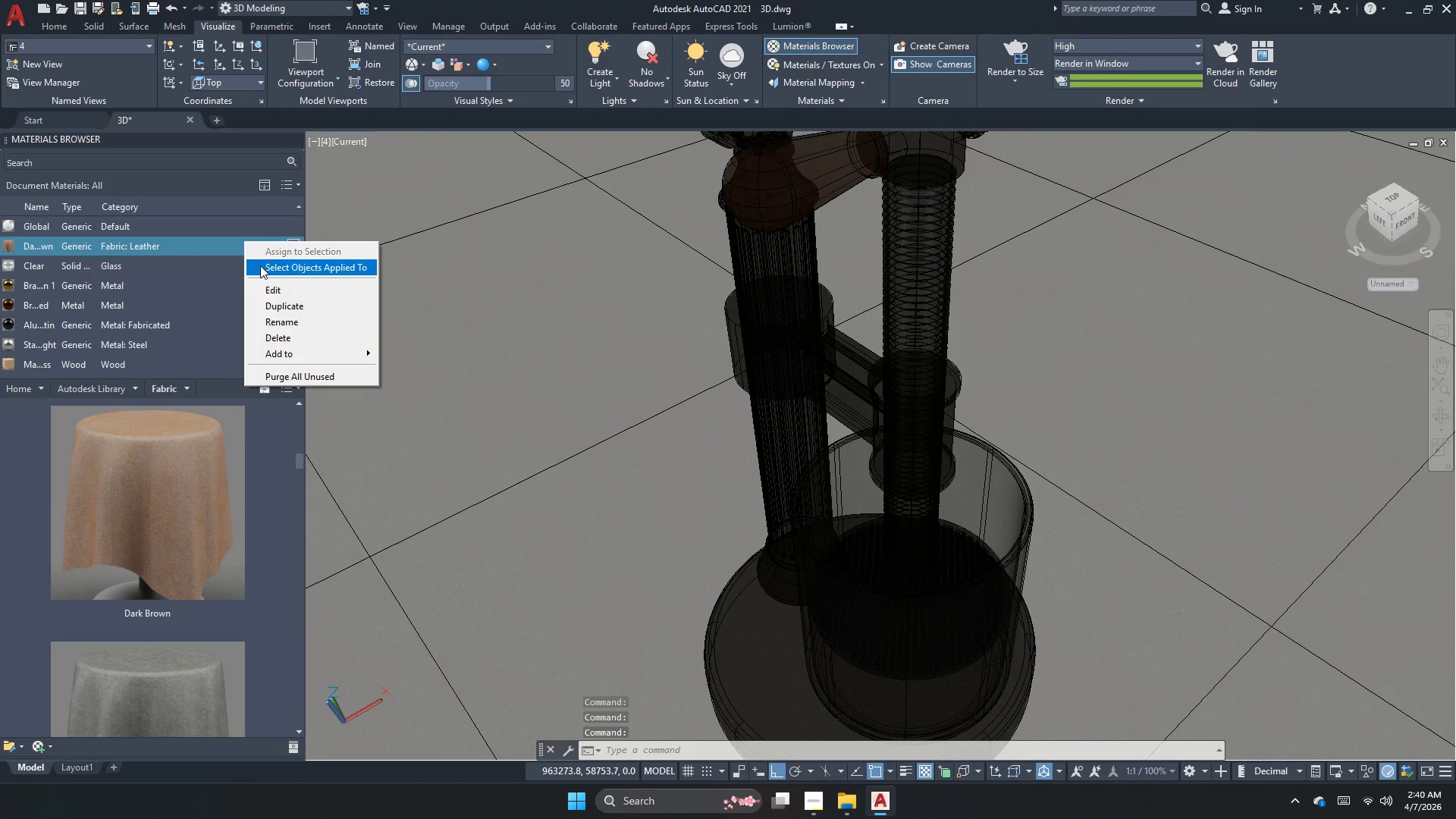 
left_click([261, 265])
 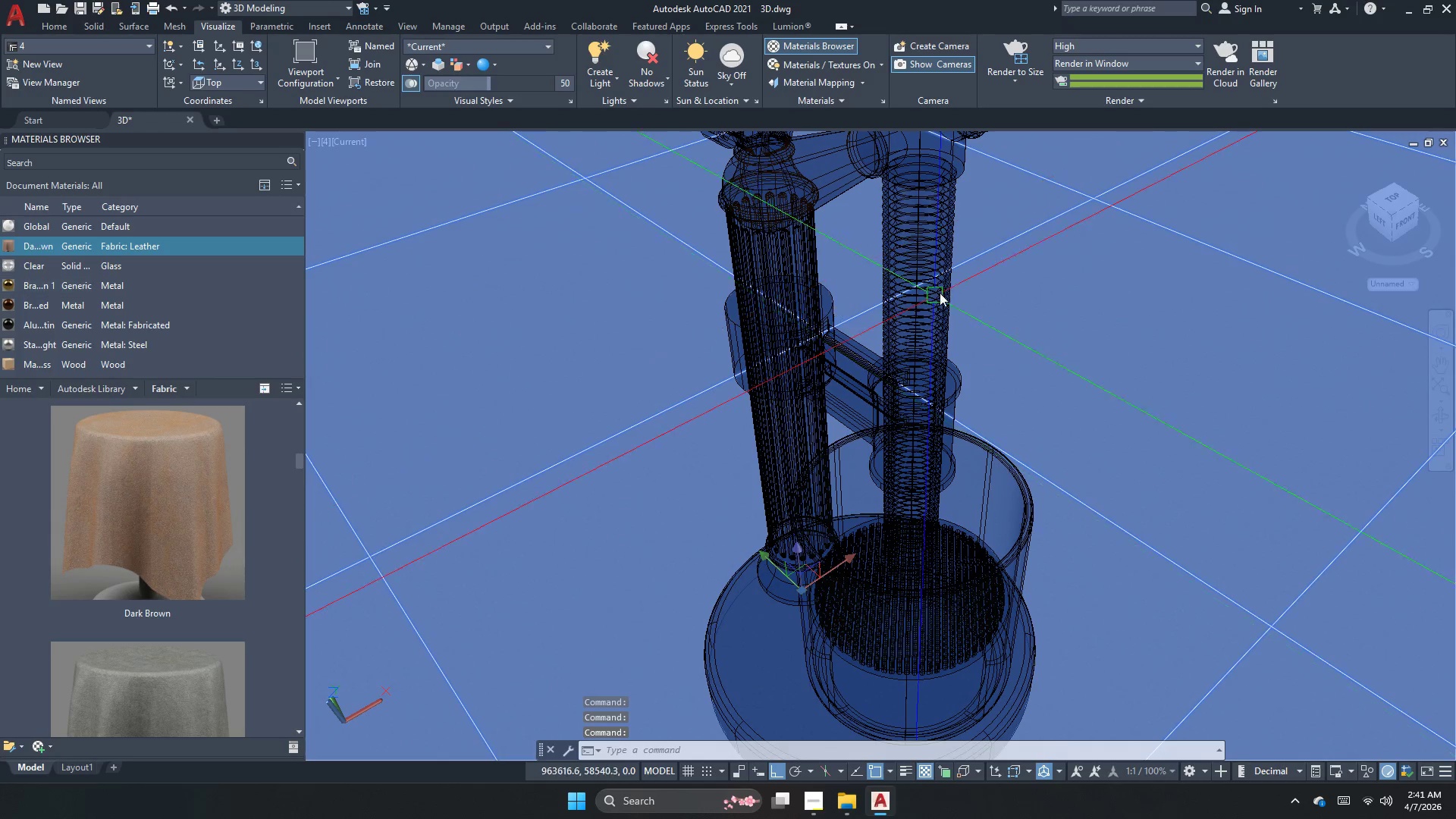 
key(Escape)
 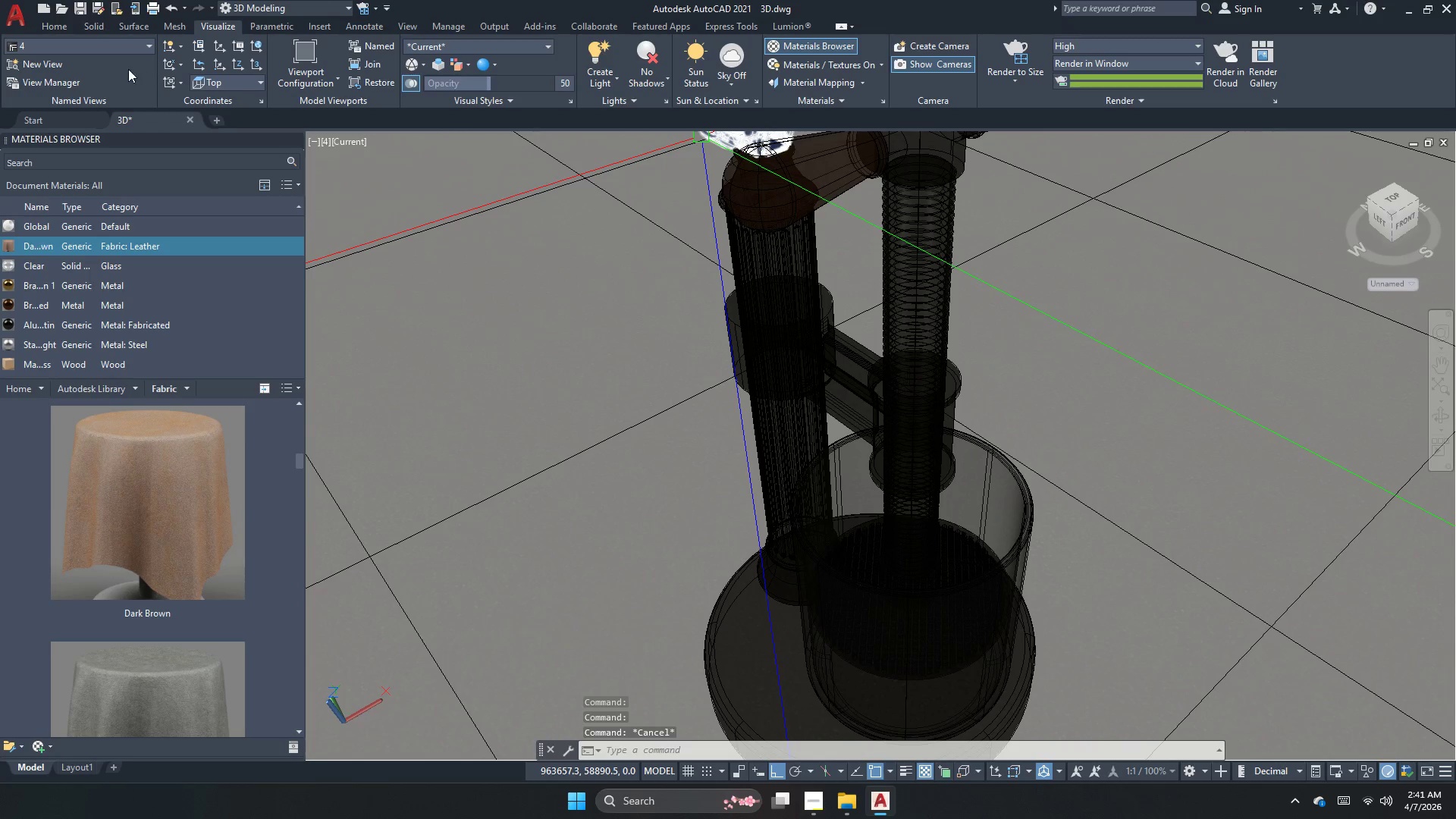 
left_click([83, 49])
 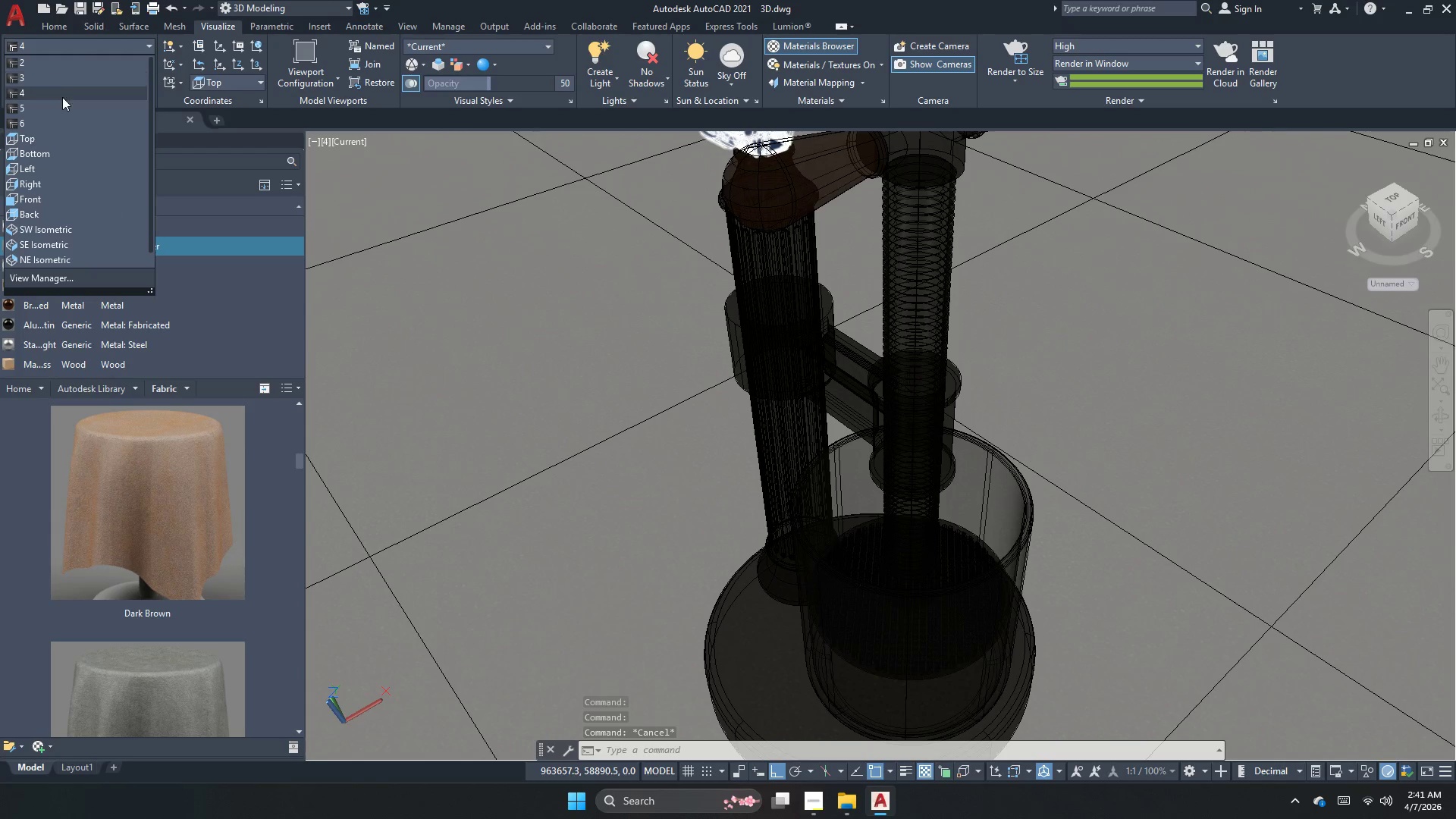 
left_click([72, 95])
 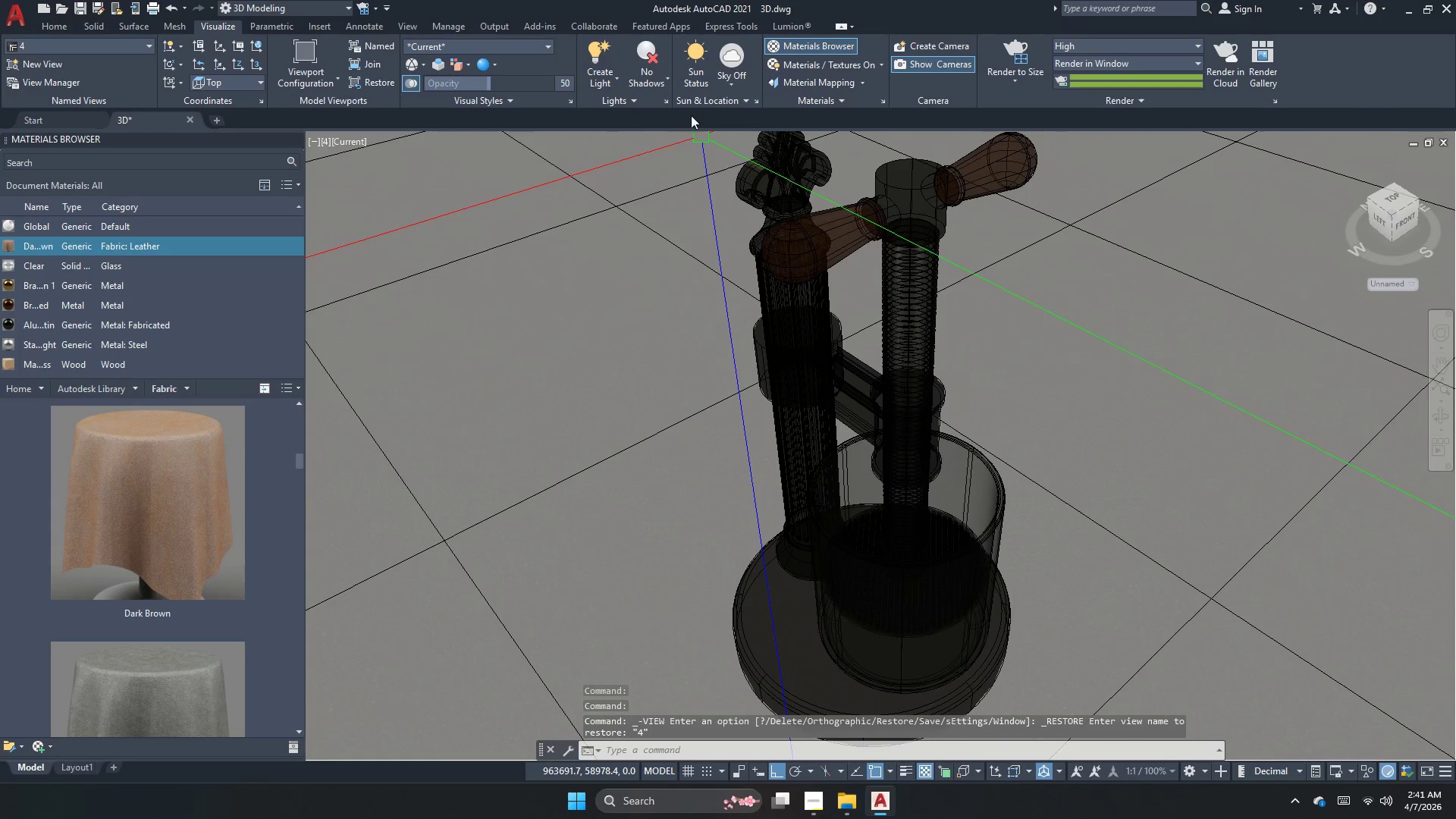 
left_click([654, 85])
 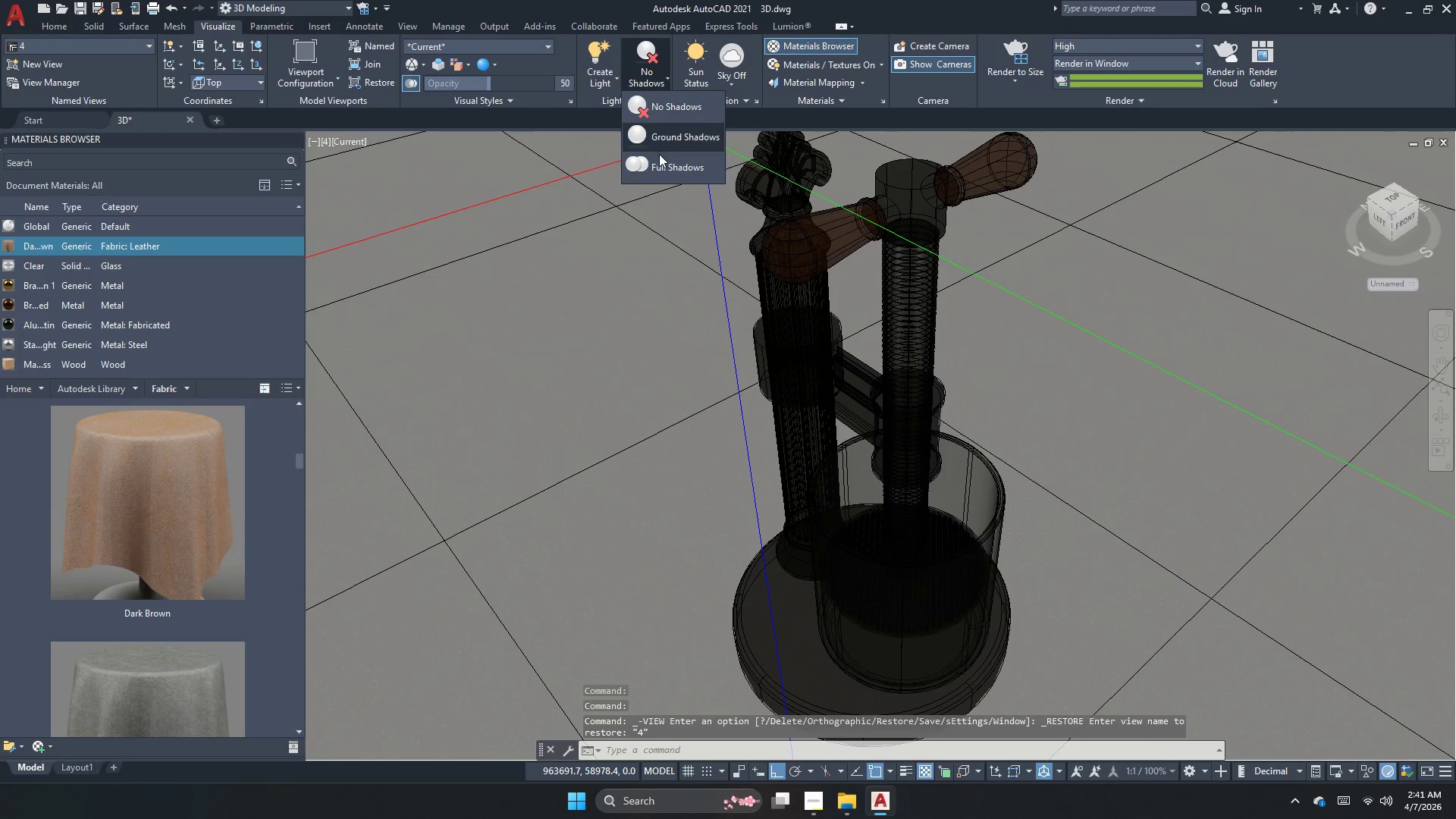 
left_click([657, 164])
 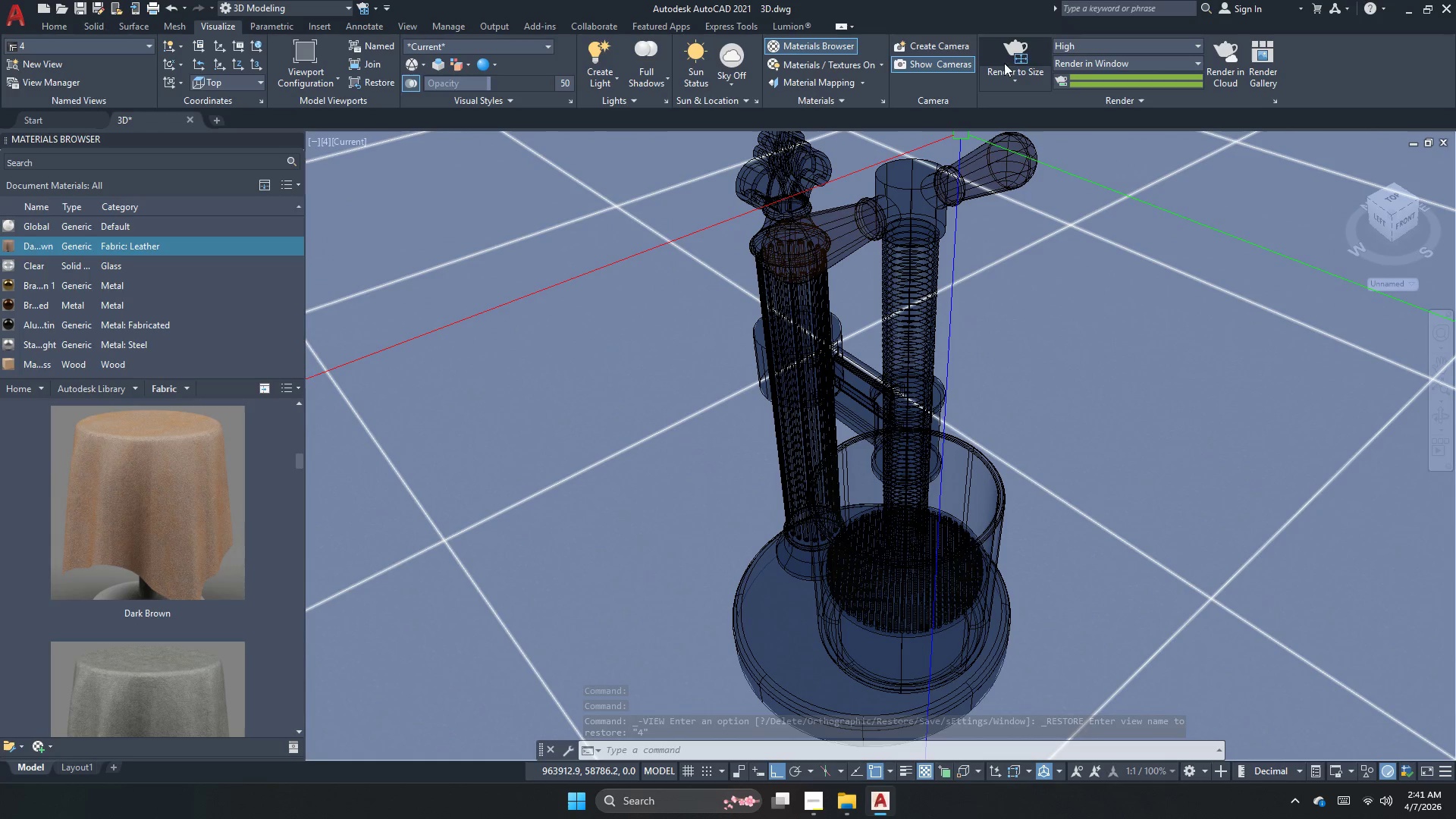 
left_click([1025, 47])
 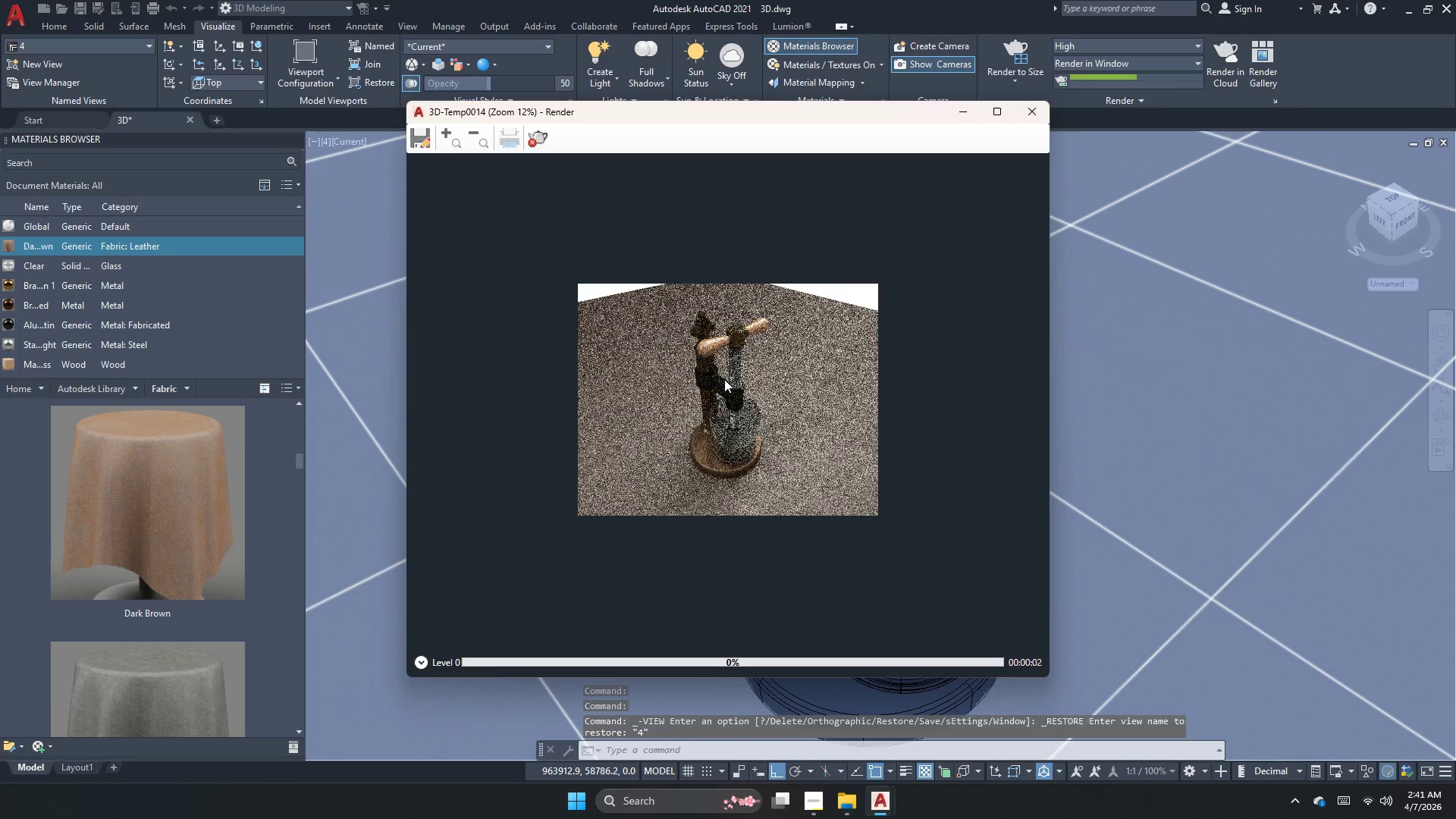 
scroll: coordinate [723, 379], scroll_direction: up, amount: 1.0
 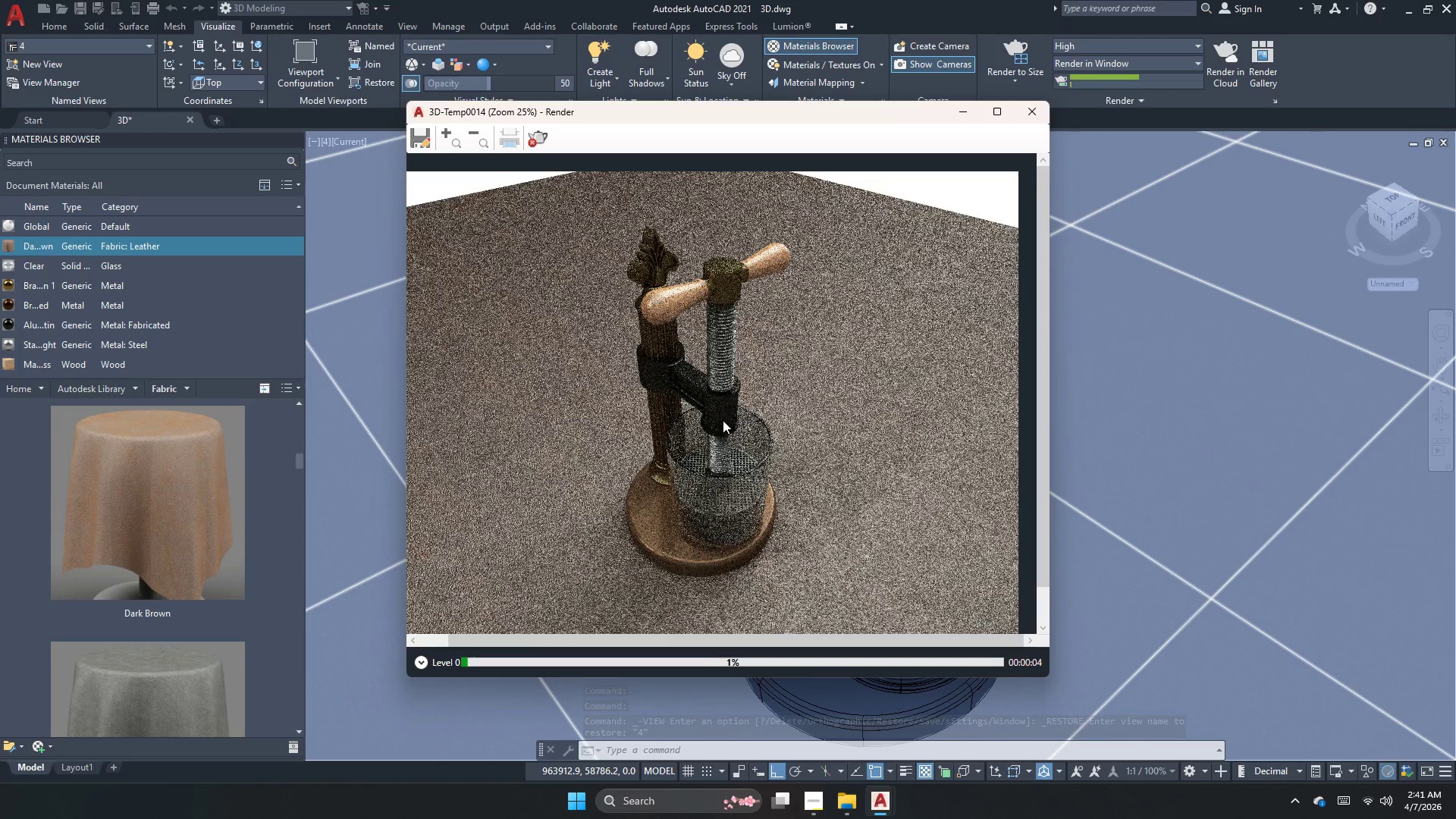 
scroll: coordinate [720, 457], scroll_direction: down, amount: 1.0
 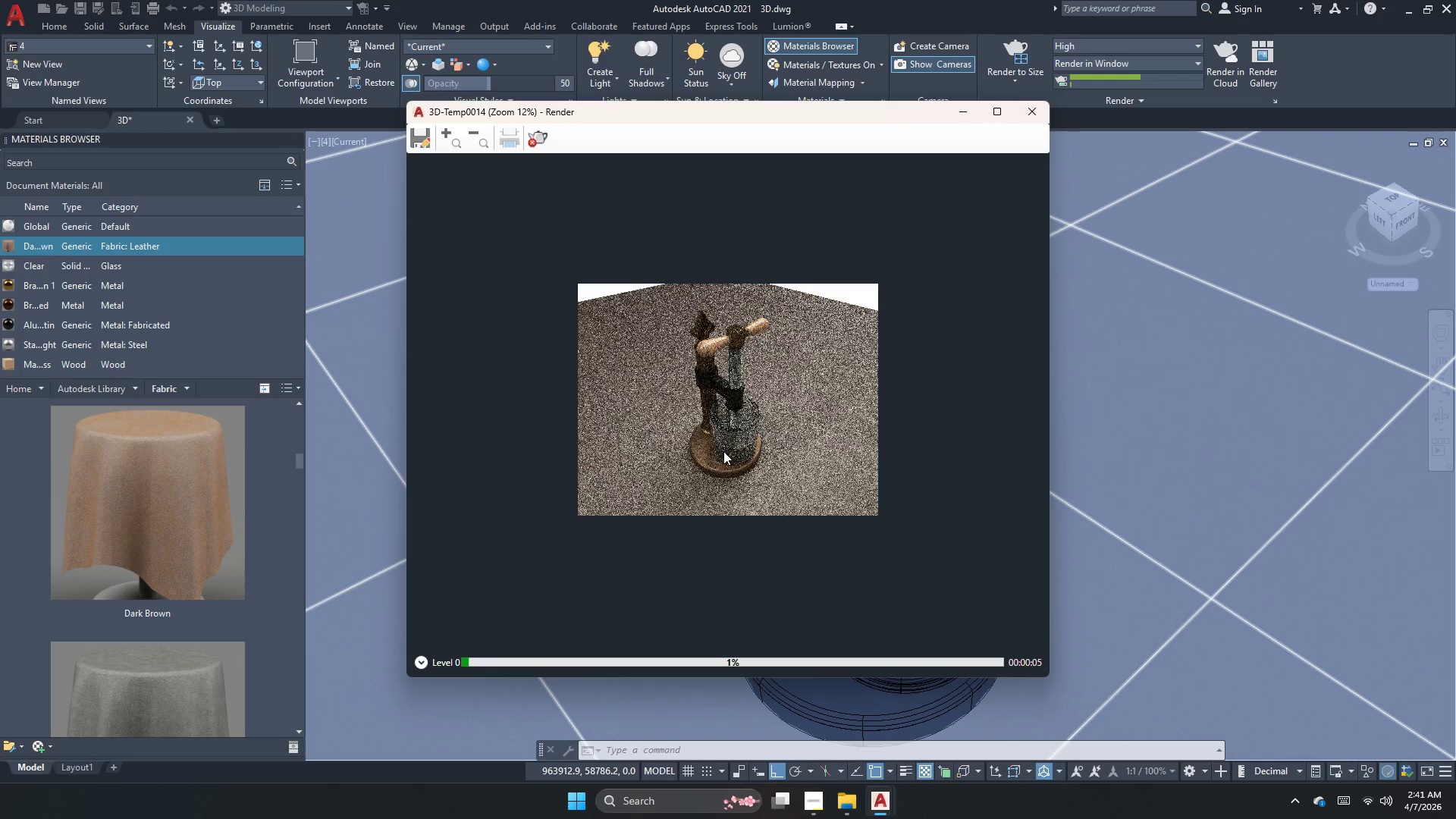 
scroll: coordinate [726, 446], scroll_direction: up, amount: 3.0
 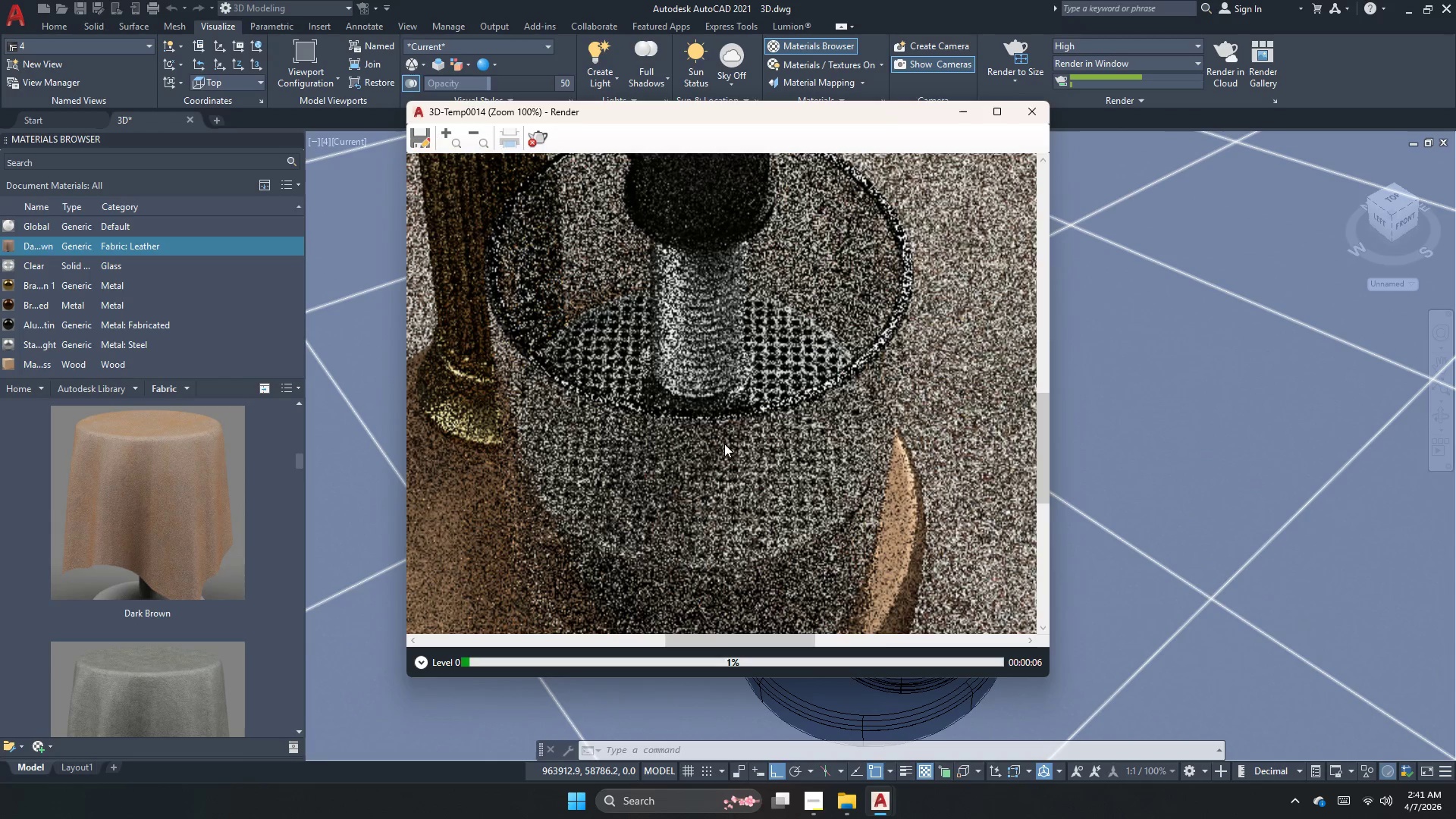 
scroll: coordinate [717, 447], scroll_direction: down, amount: 2.0
 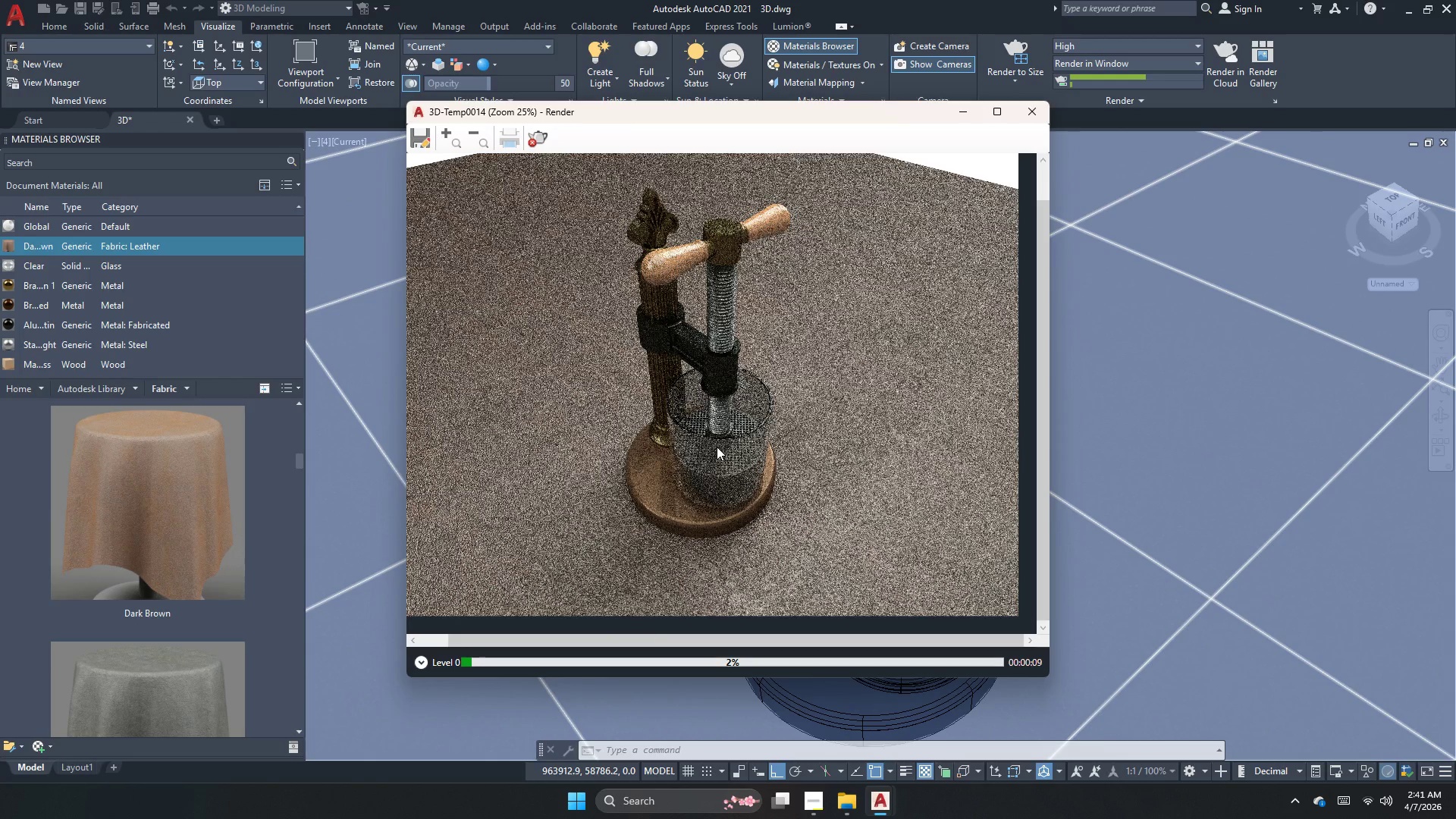 
scroll: coordinate [652, 264], scroll_direction: none, amount: 0.0
 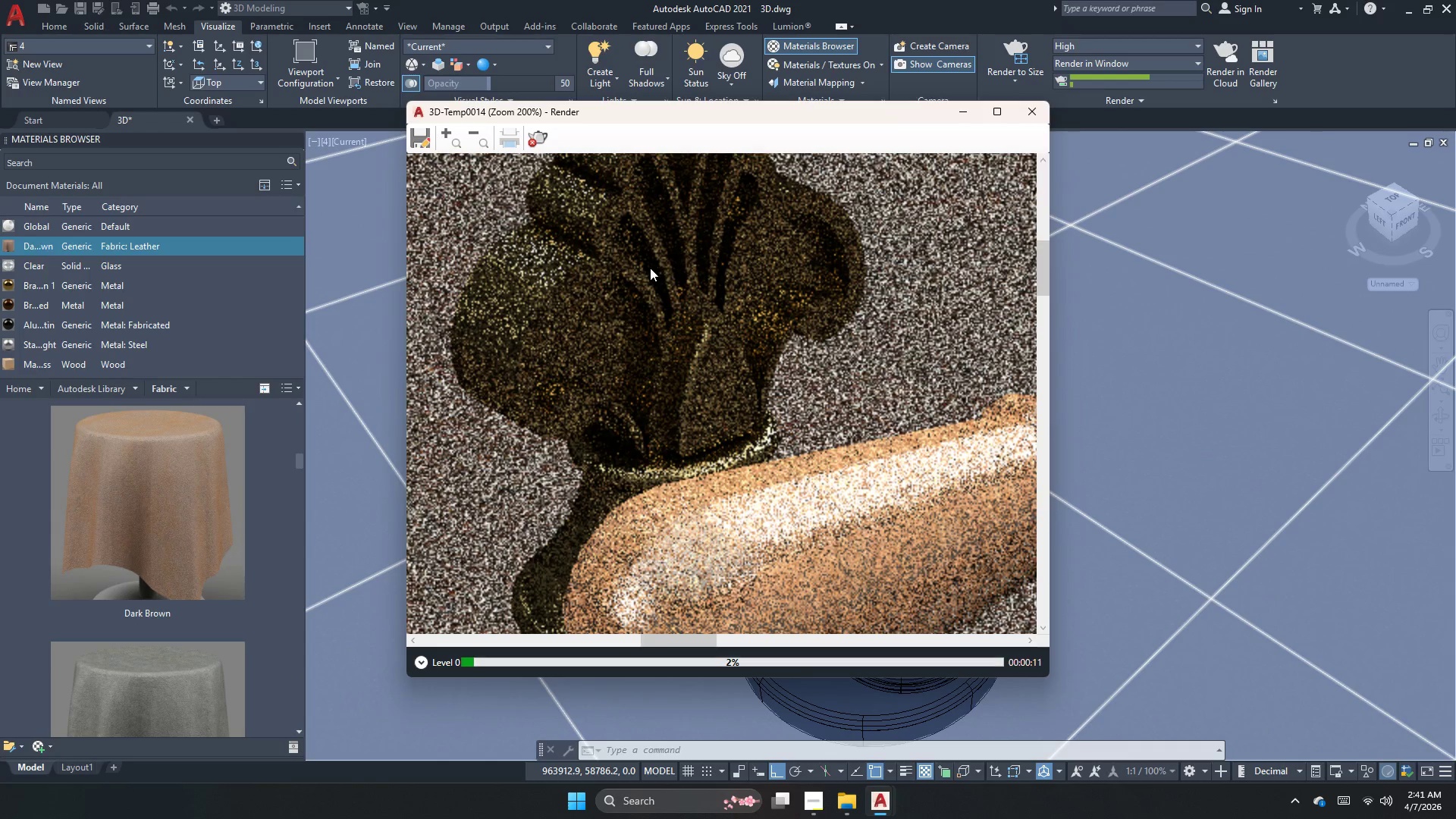 
scroll: coordinate [648, 289], scroll_direction: down, amount: 2.0
 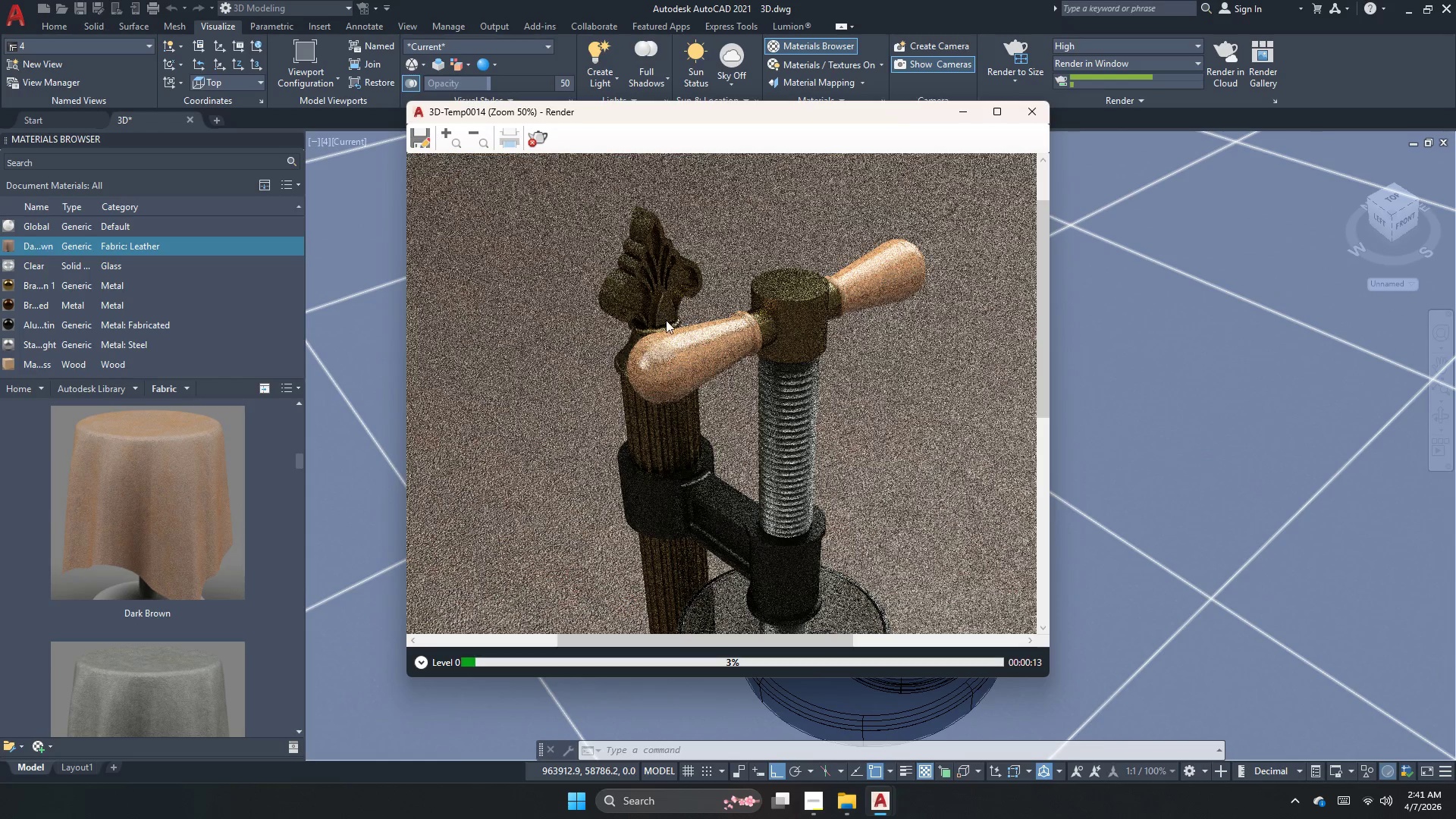 
scroll: coordinate [668, 316], scroll_direction: none, amount: 0.0
 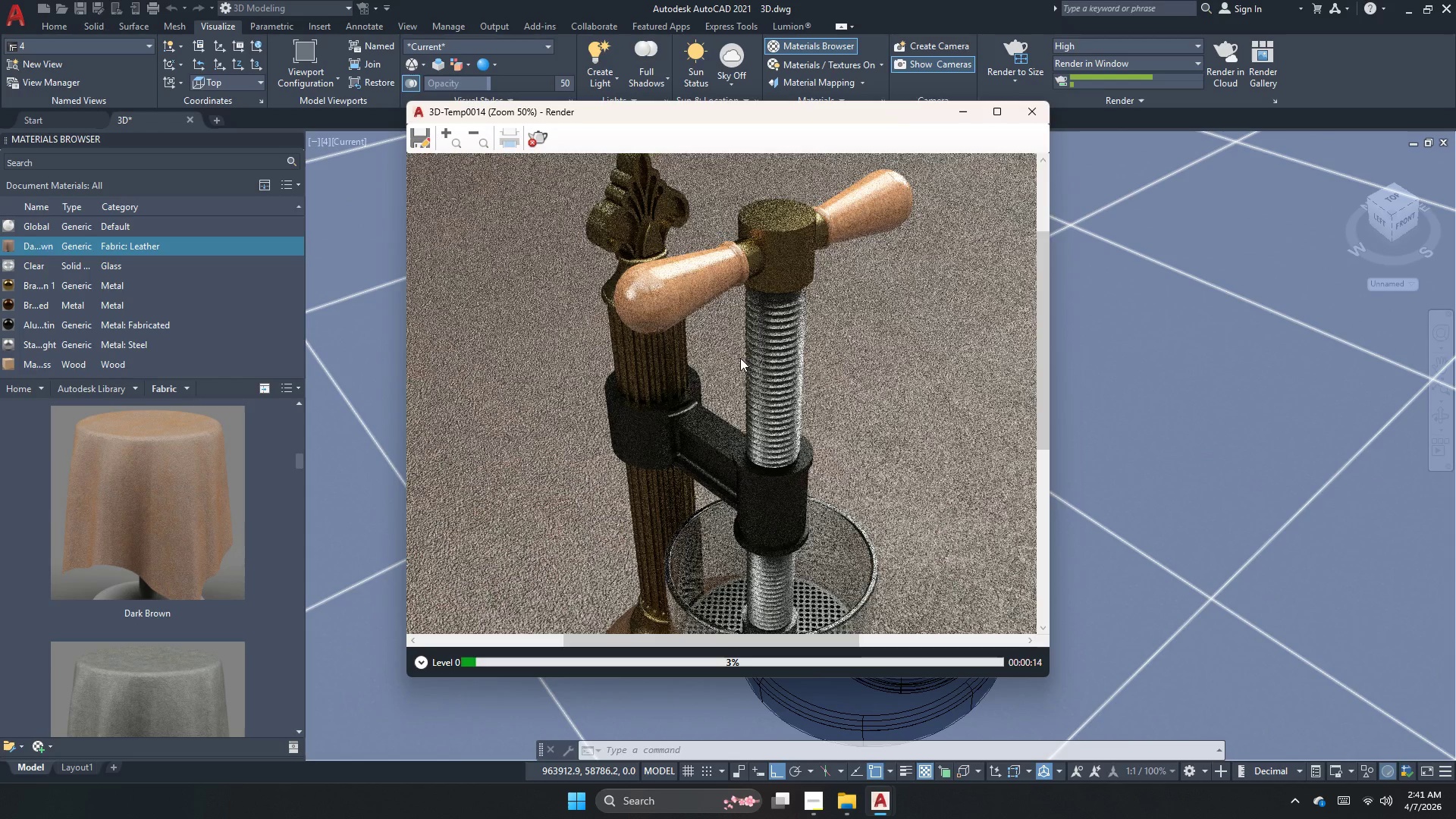 
scroll: coordinate [719, 337], scroll_direction: down, amount: 1.0
 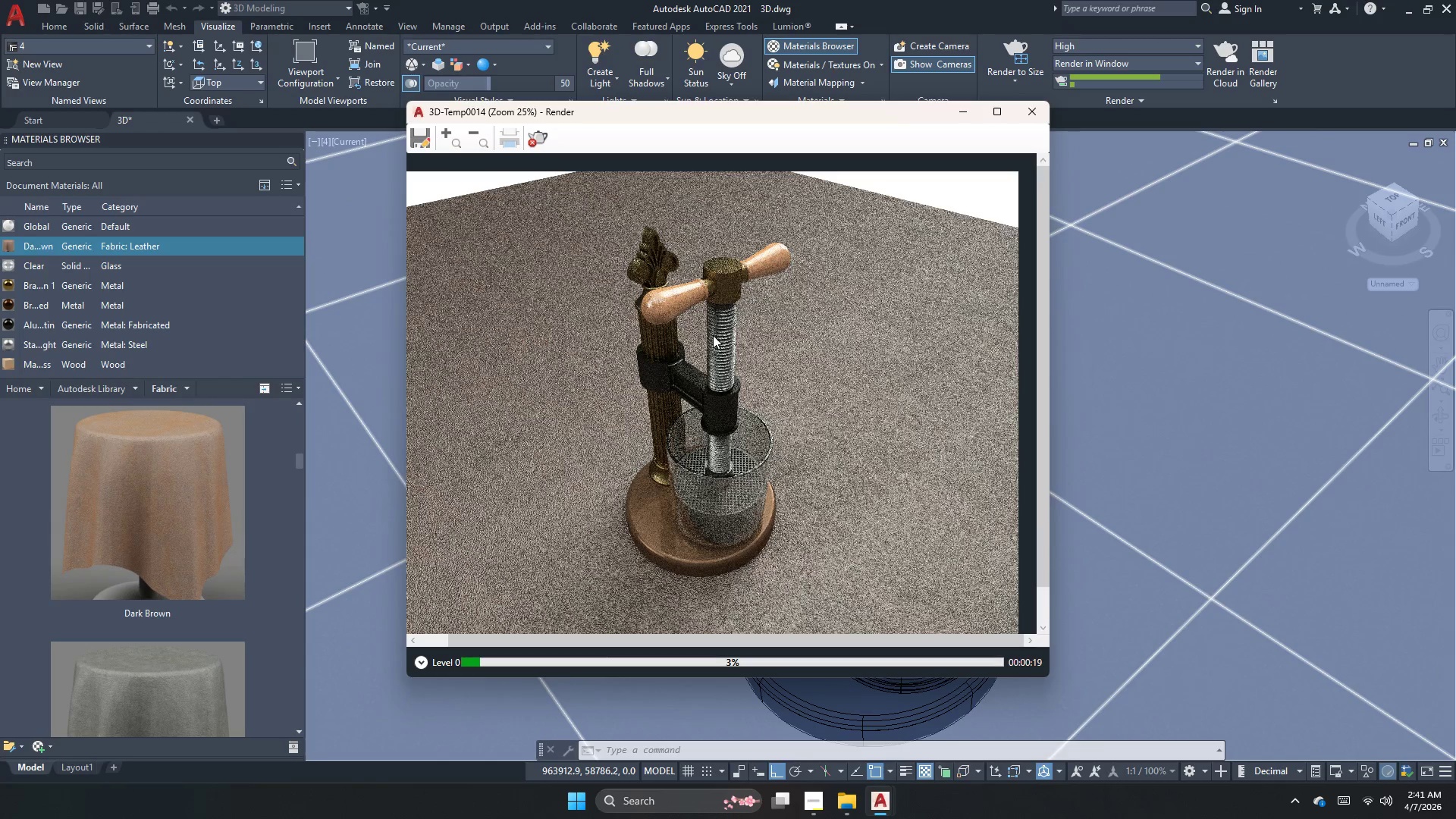 
wait(5.48)
 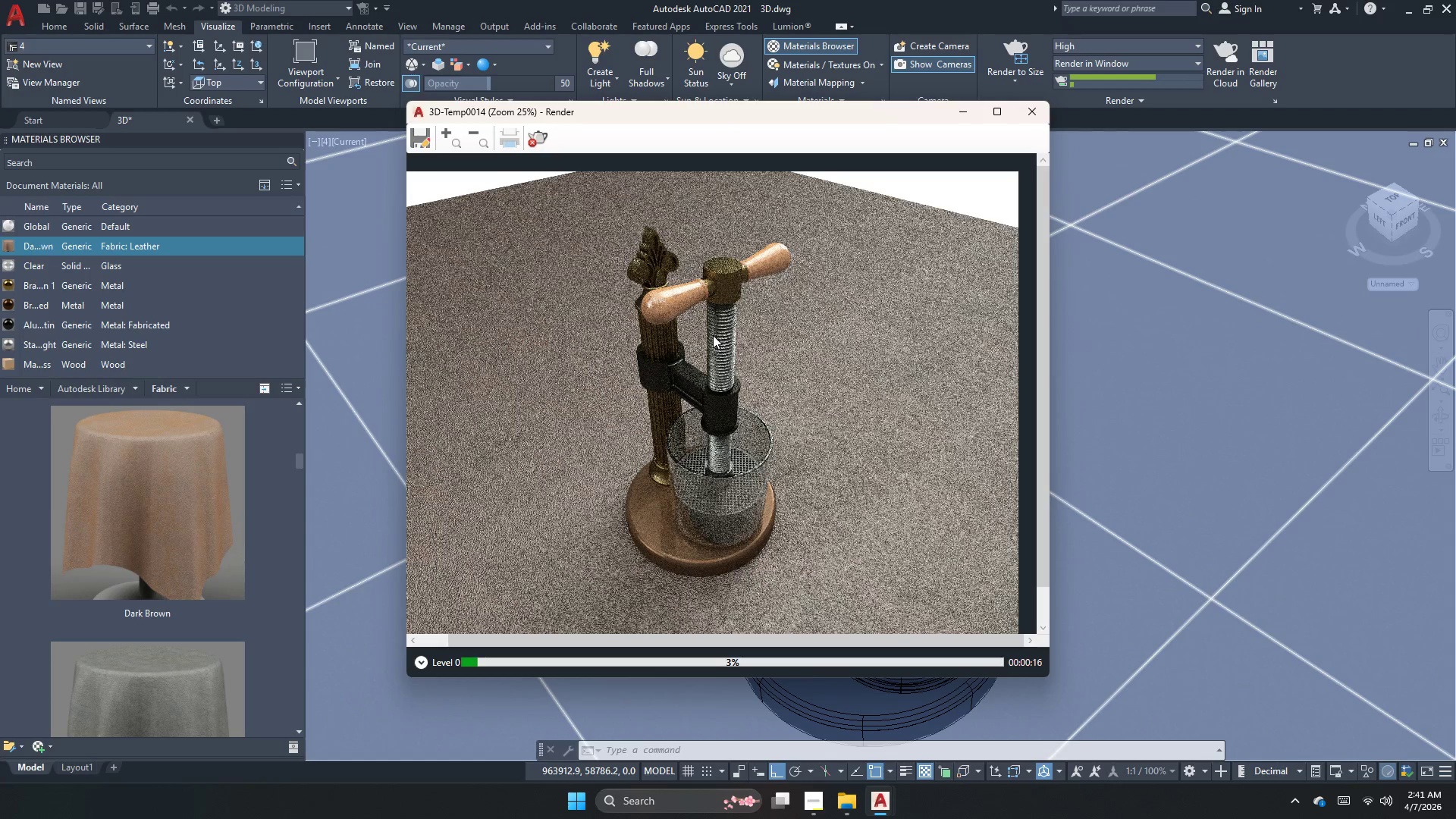 
mouse_move([552, 142])
 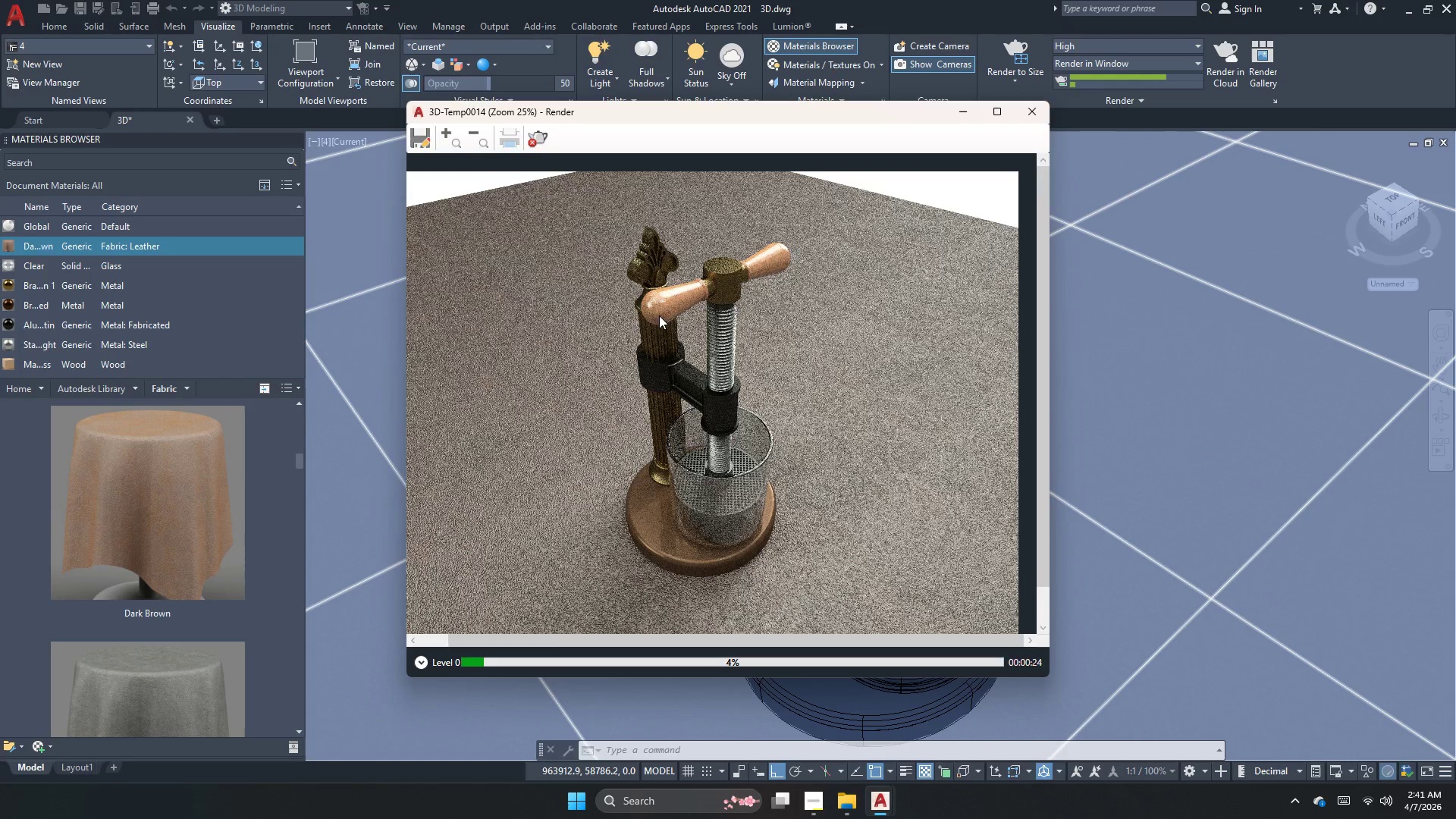 
scroll: coordinate [659, 316], scroll_direction: up, amount: 1.0
 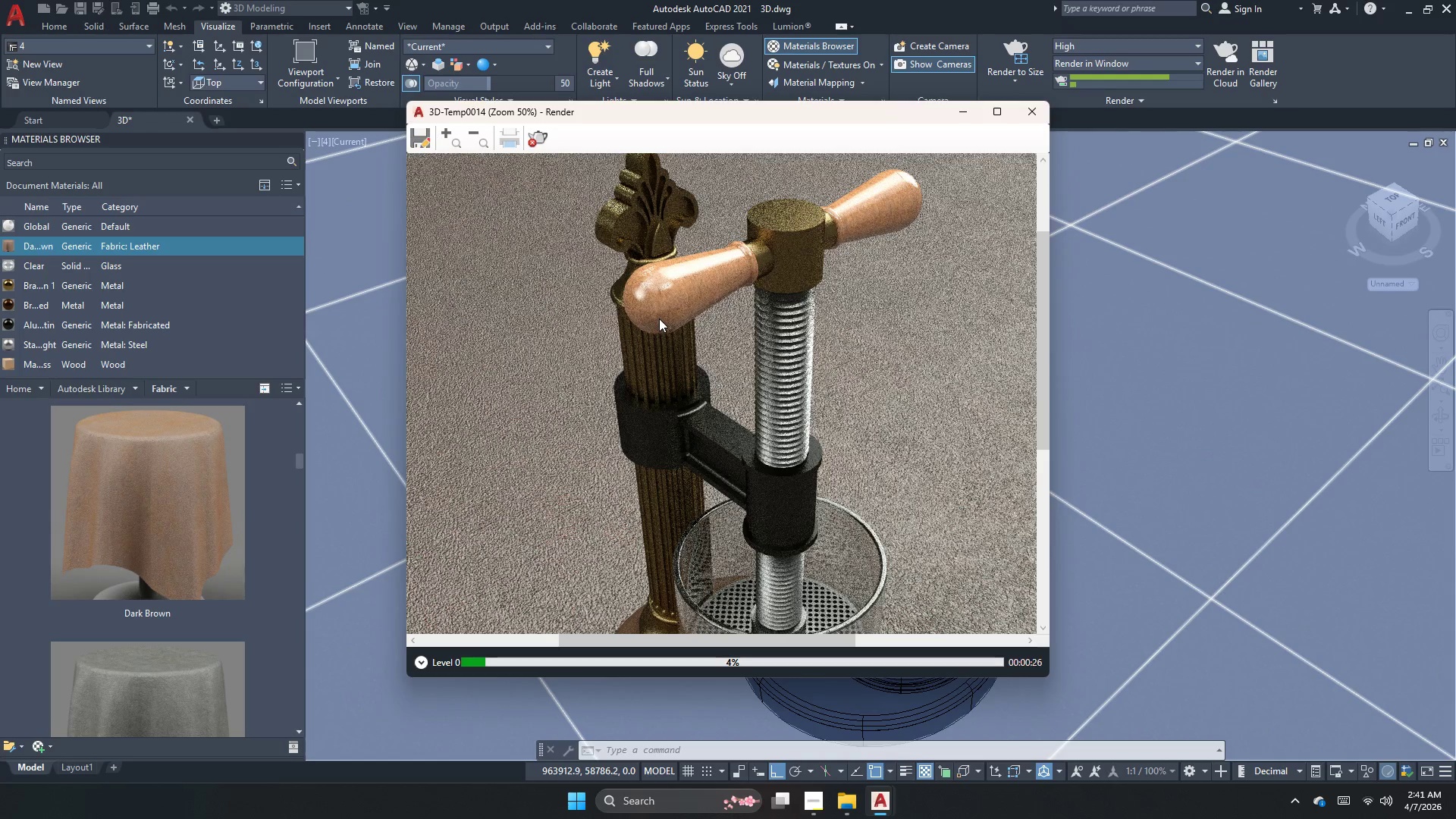 
scroll: coordinate [659, 318], scroll_direction: down, amount: 1.0
 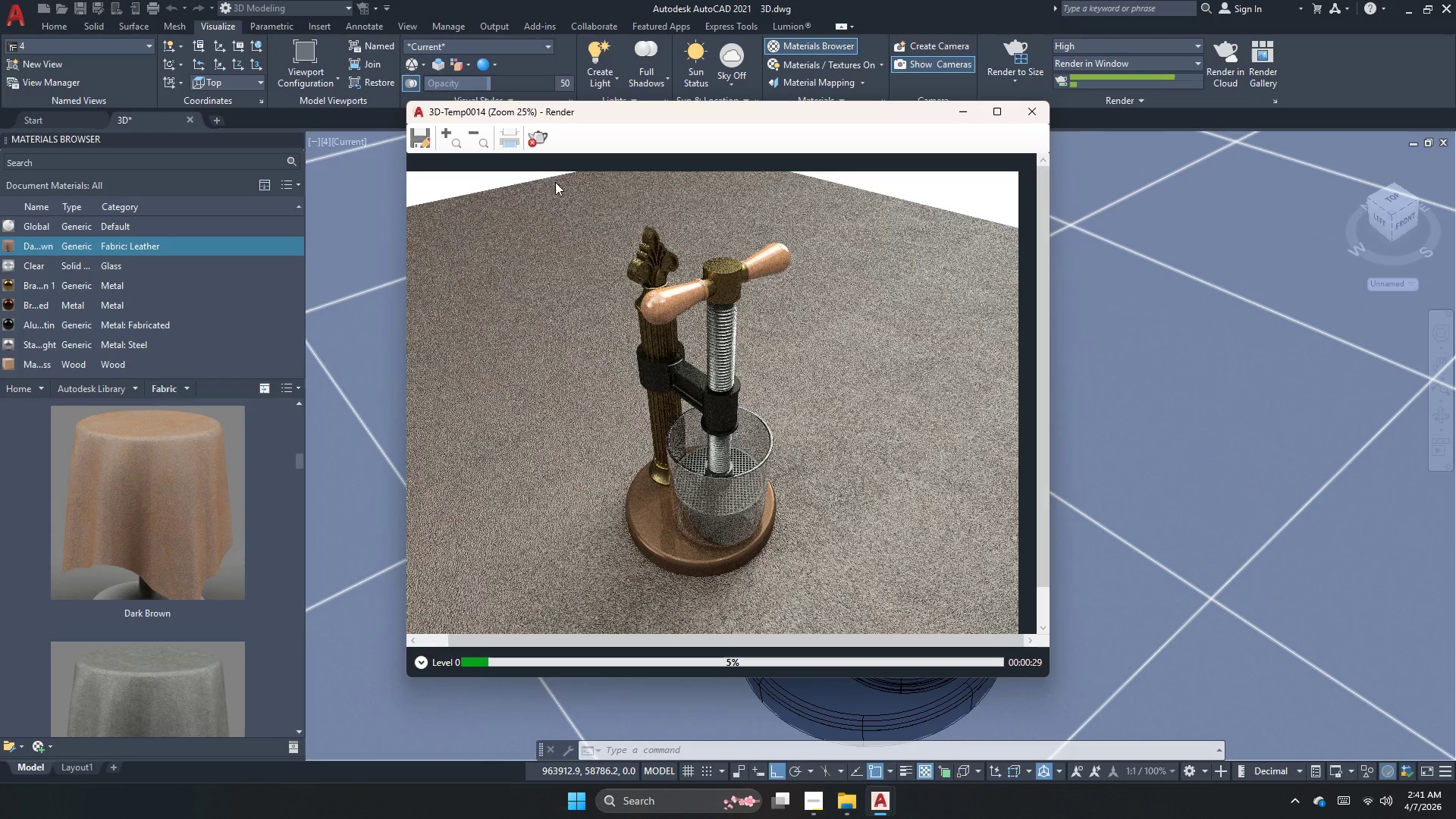 
left_click([540, 143])
 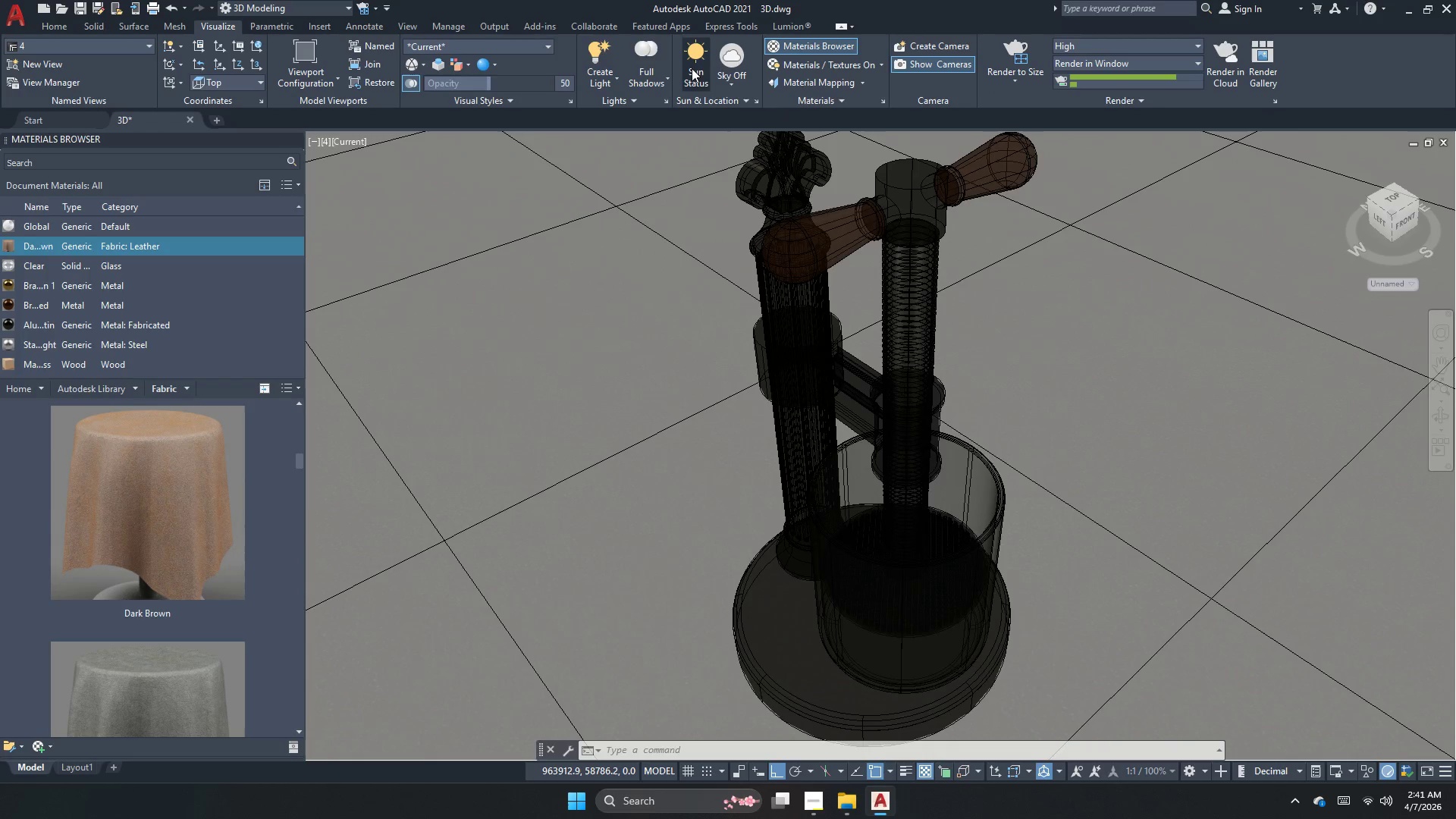 
left_click([641, 90])
 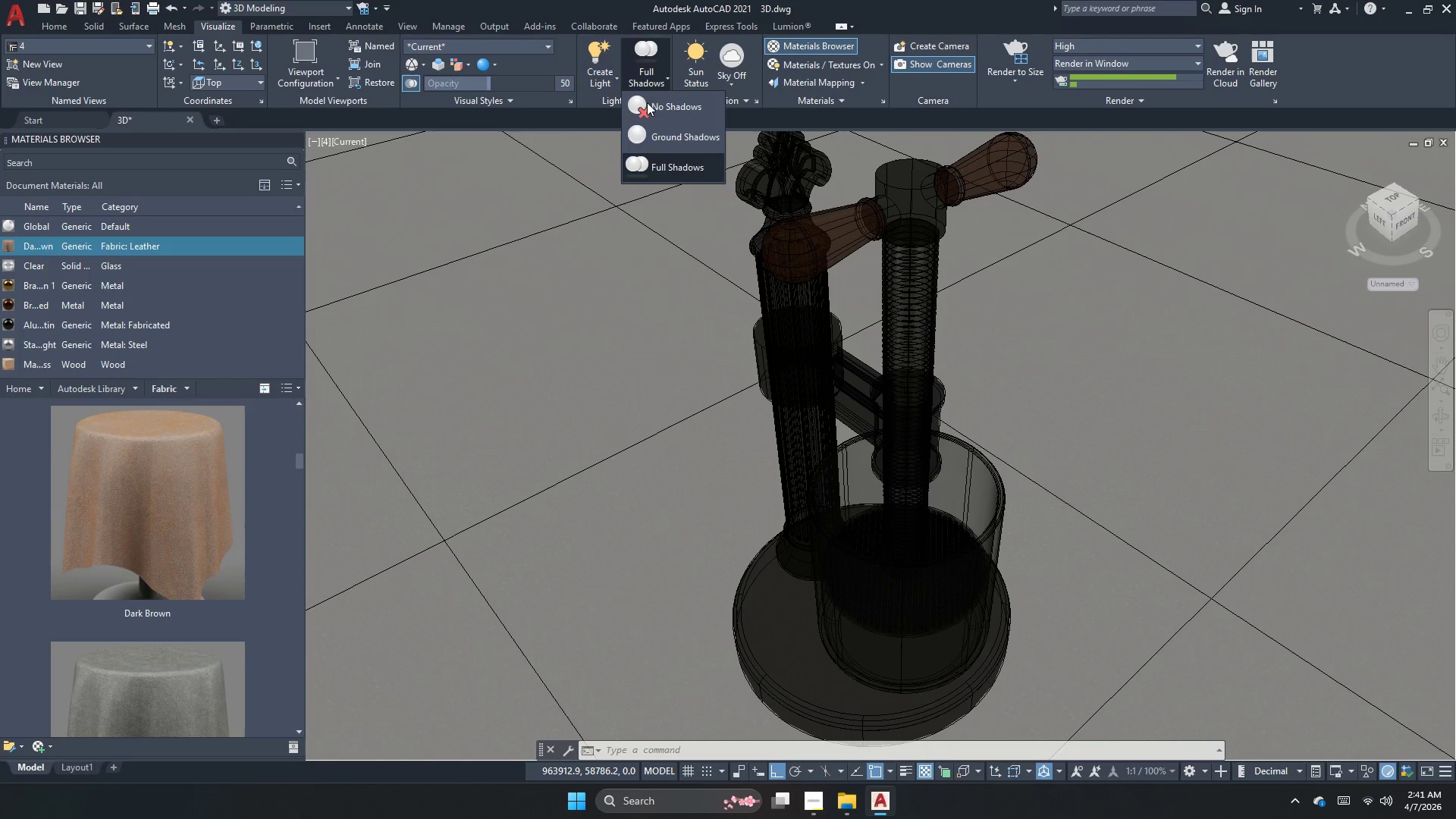 
left_click([696, 115])
 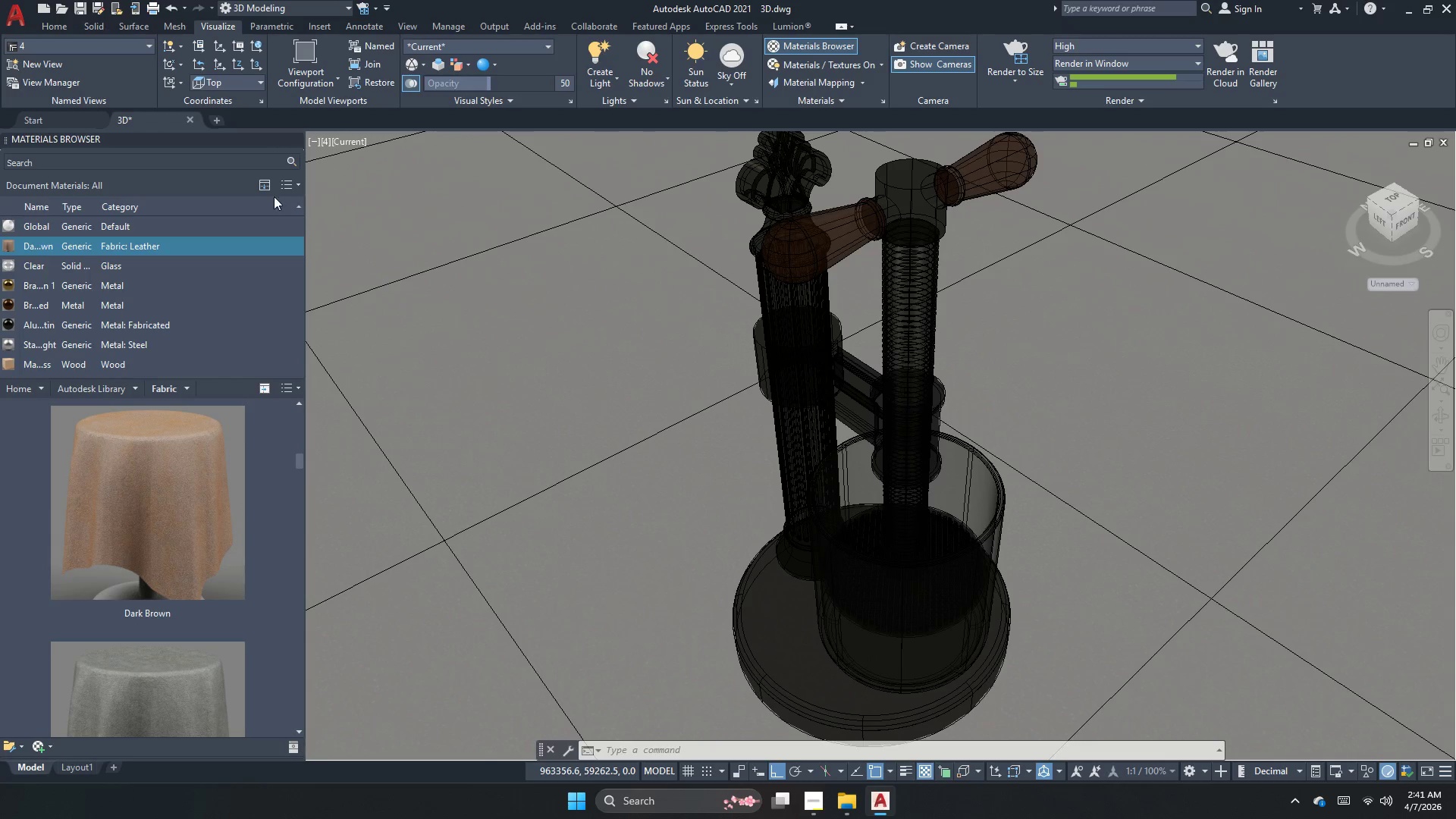 
scroll: coordinate [205, 642], scroll_direction: down, amount: 2.0
 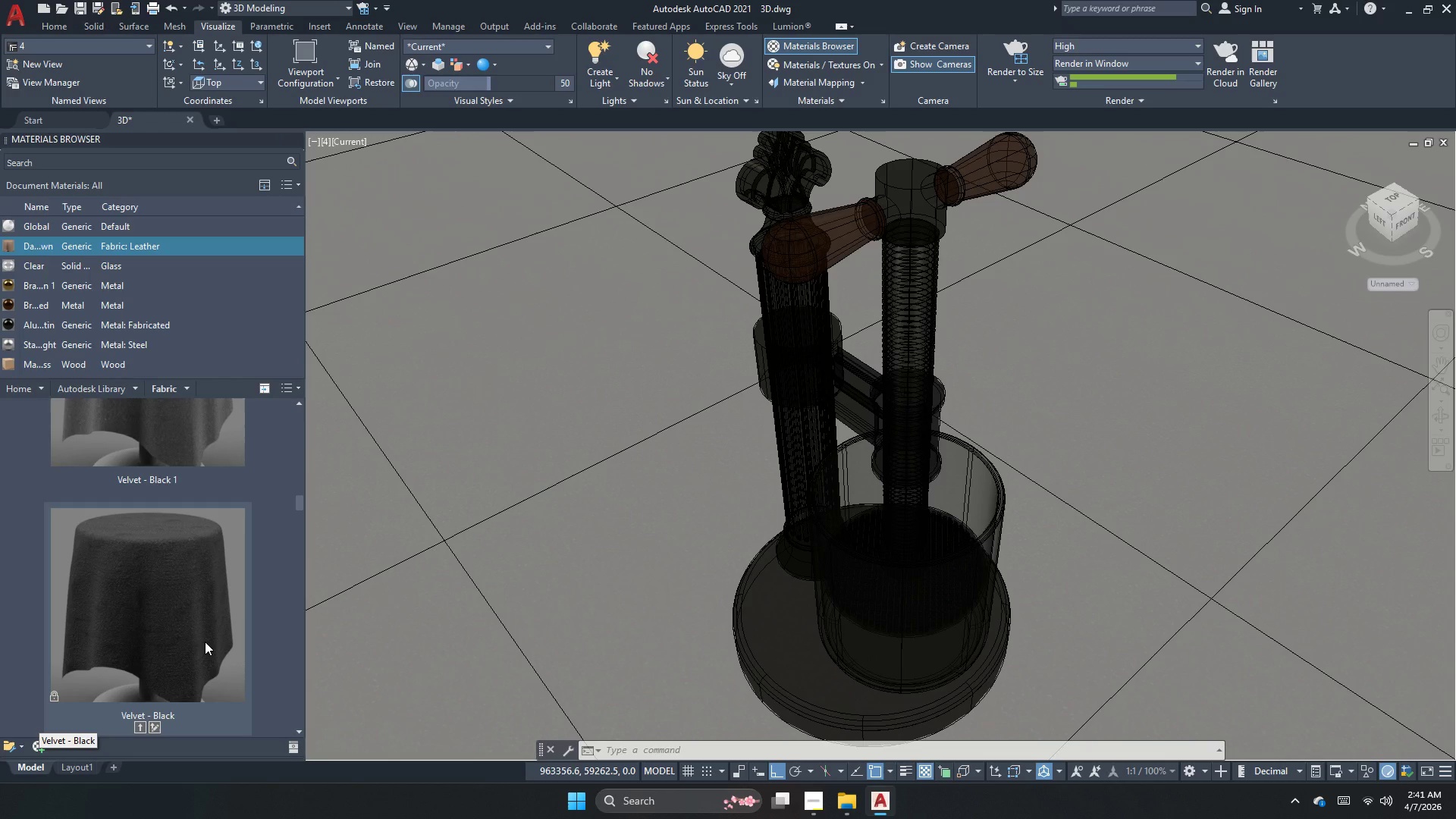 
scroll: coordinate [205, 642], scroll_direction: up, amount: 1.0
 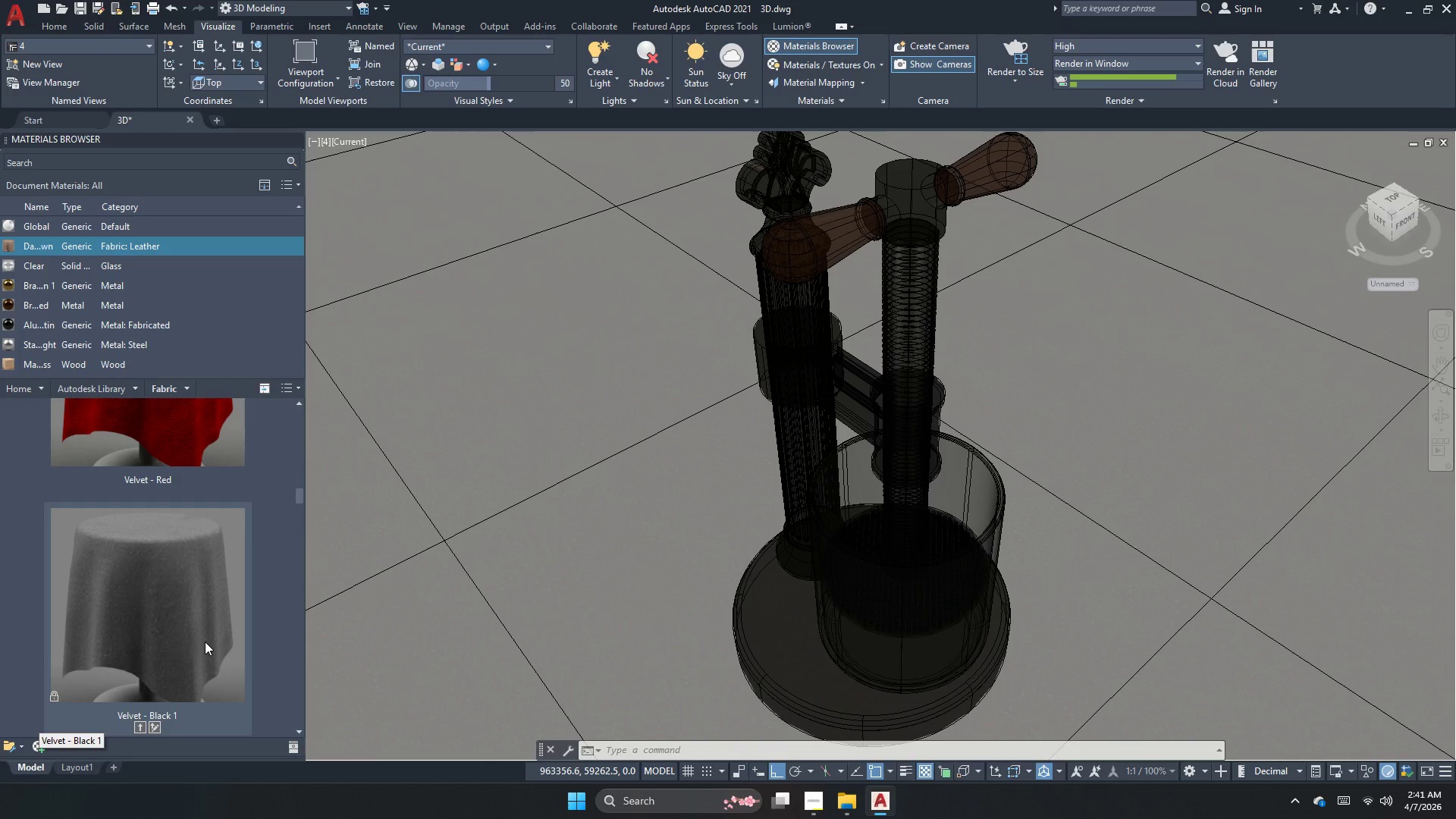 
scroll: coordinate [205, 642], scroll_direction: down, amount: 1.0
 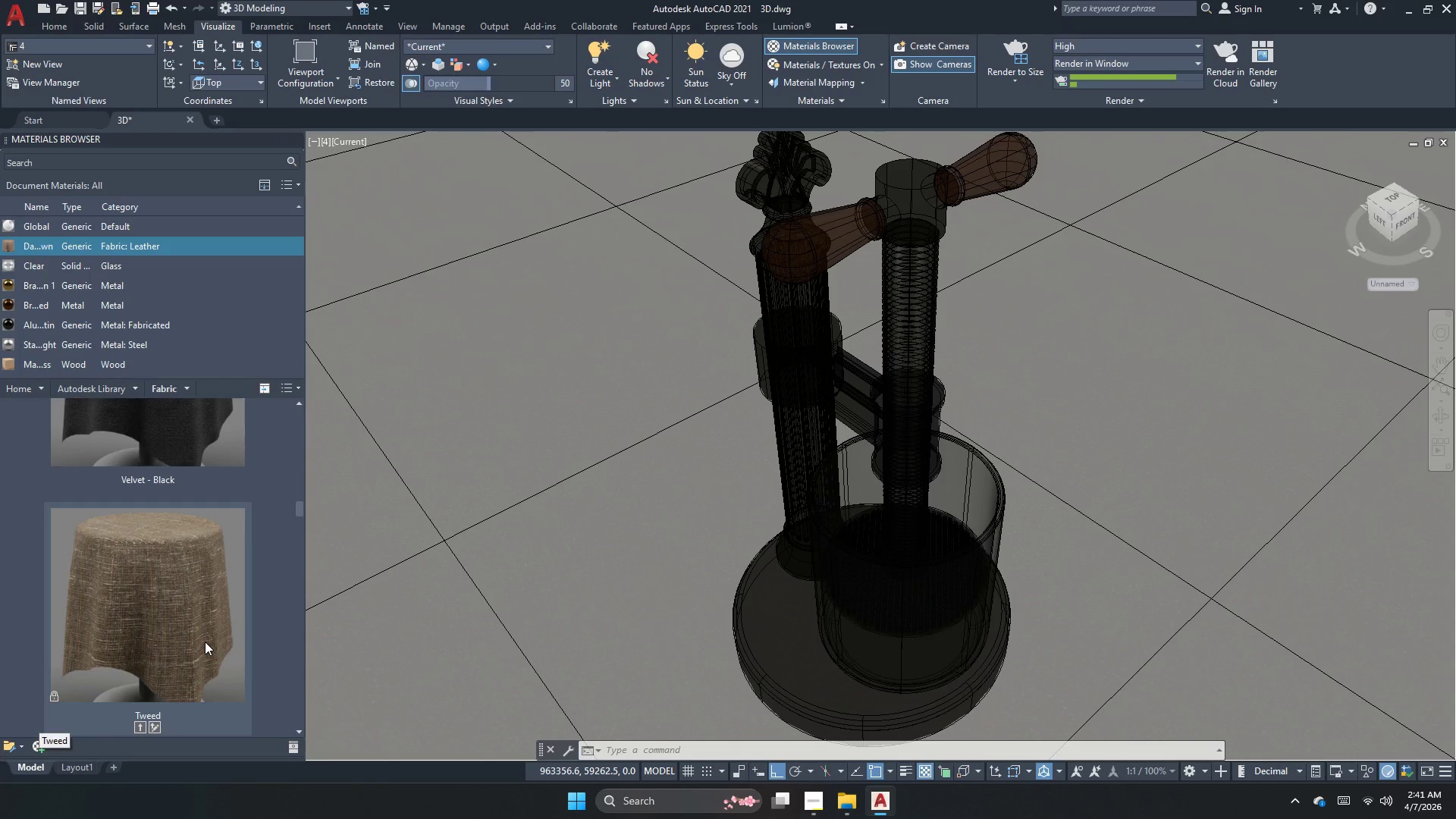 
scroll: coordinate [205, 642], scroll_direction: none, amount: 0.0
 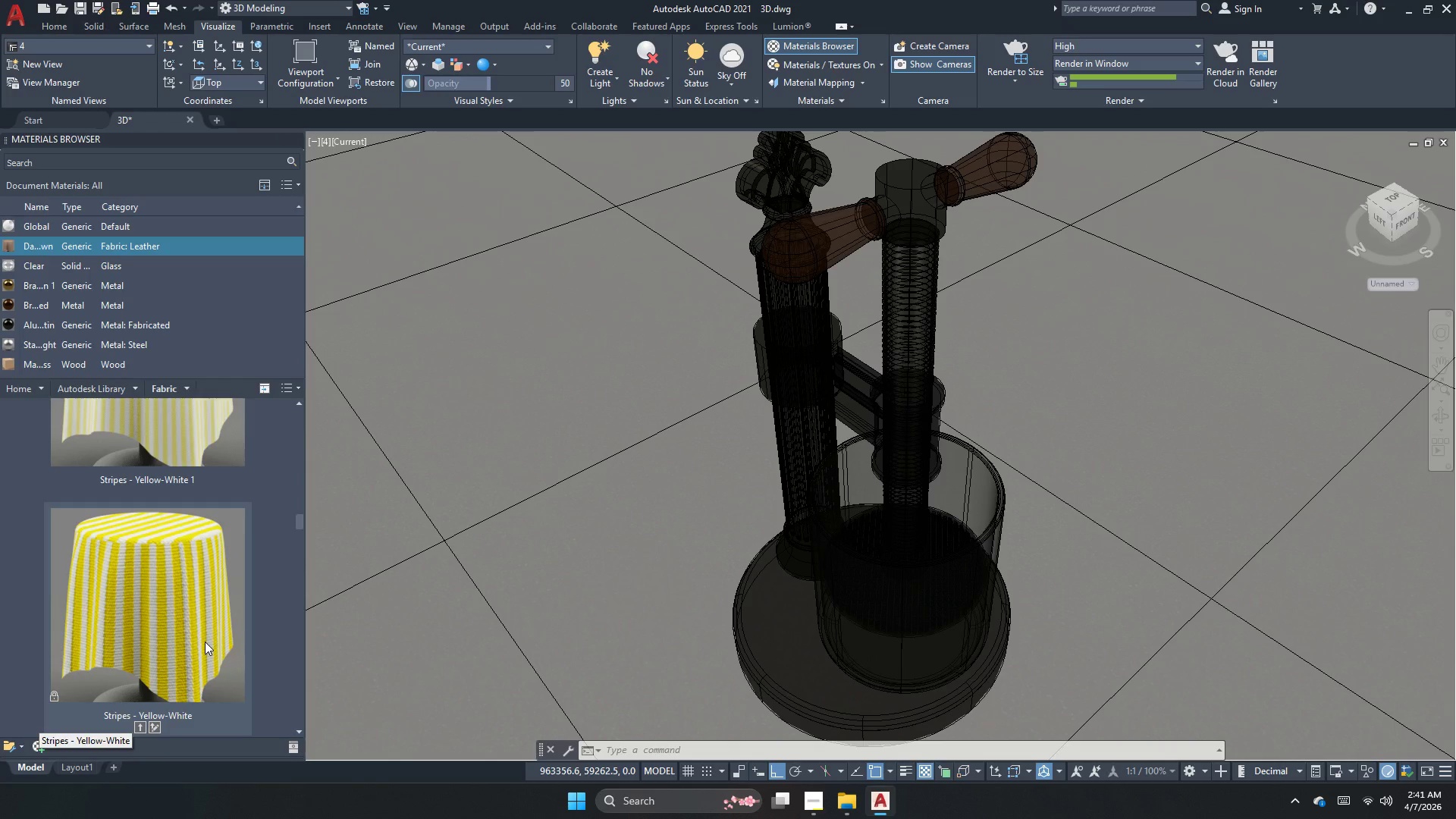 
scroll: coordinate [201, 649], scroll_direction: down, amount: 14.0
 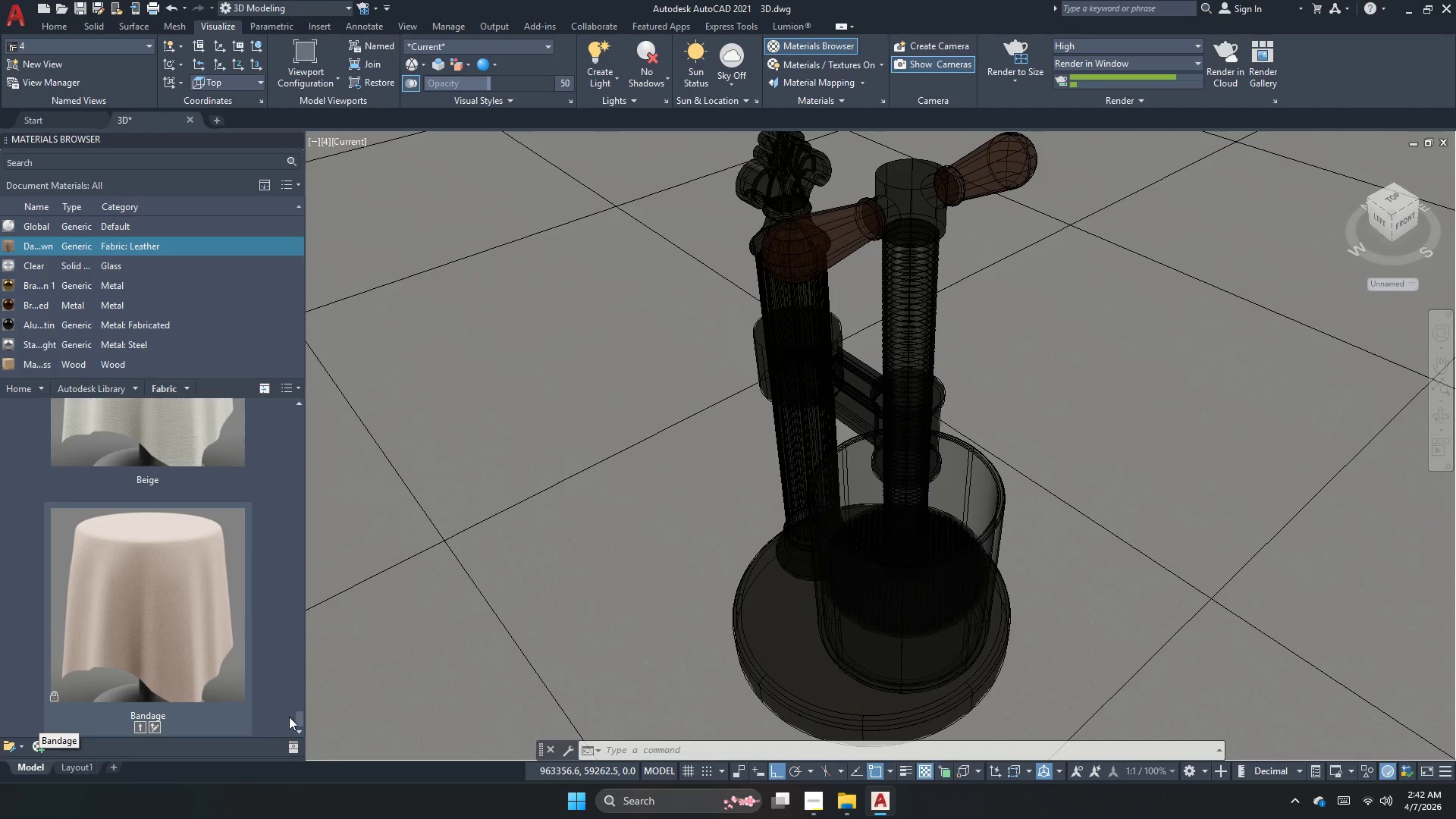 
left_click_drag(start_coordinate=[298, 717], to_coordinate=[318, 363])
 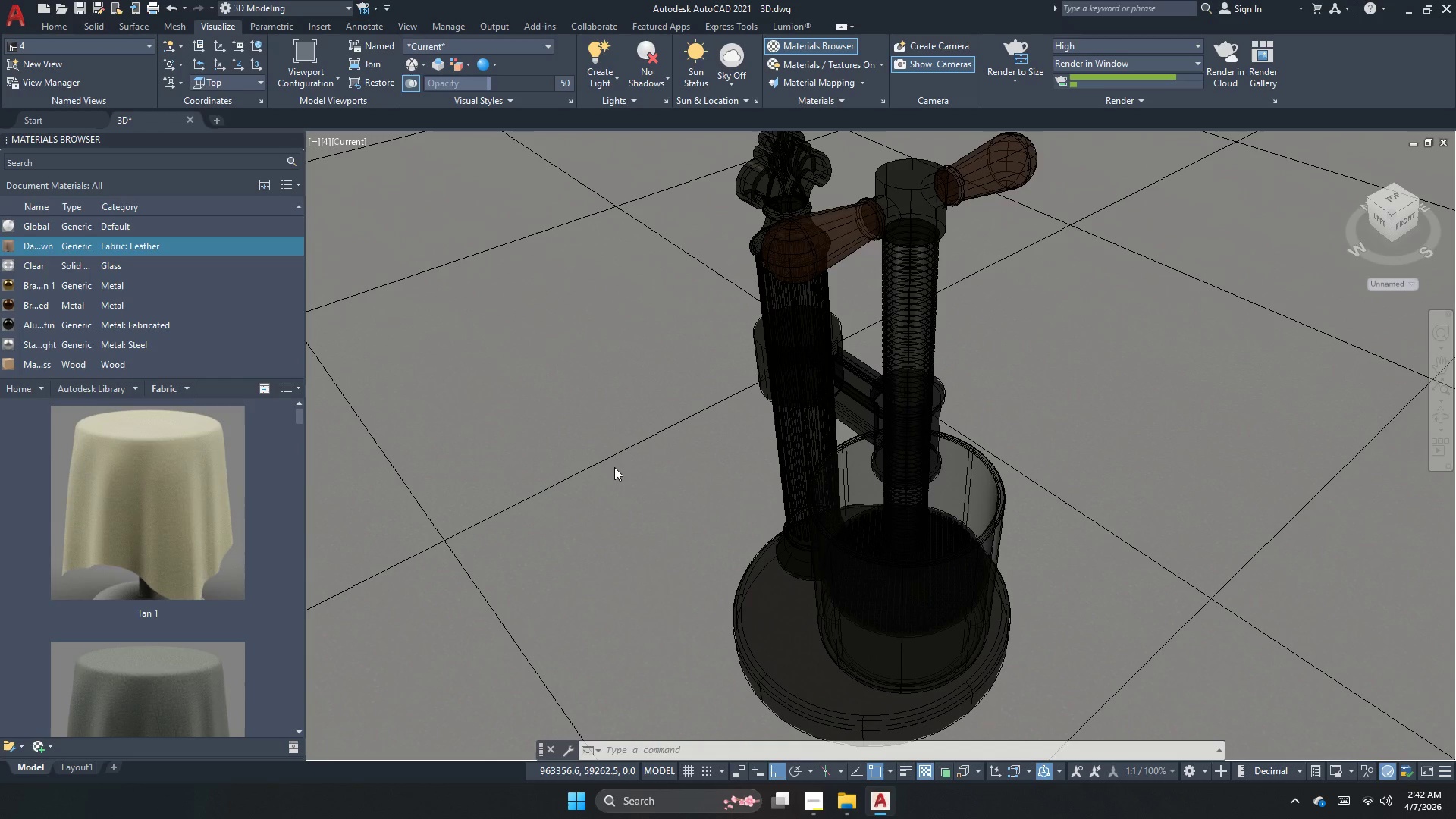 
left_click([614, 467])
 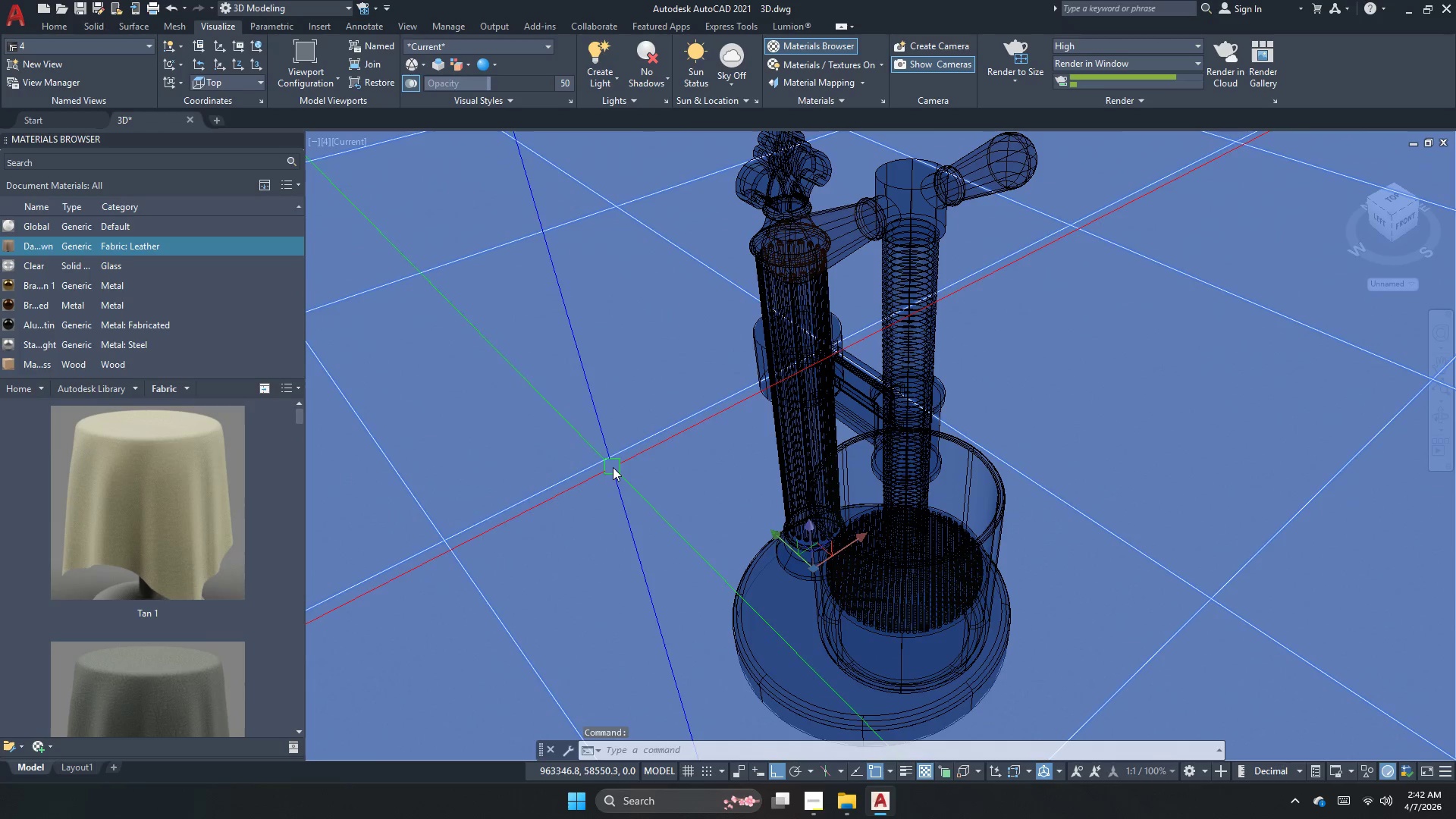 
key(Escape)
 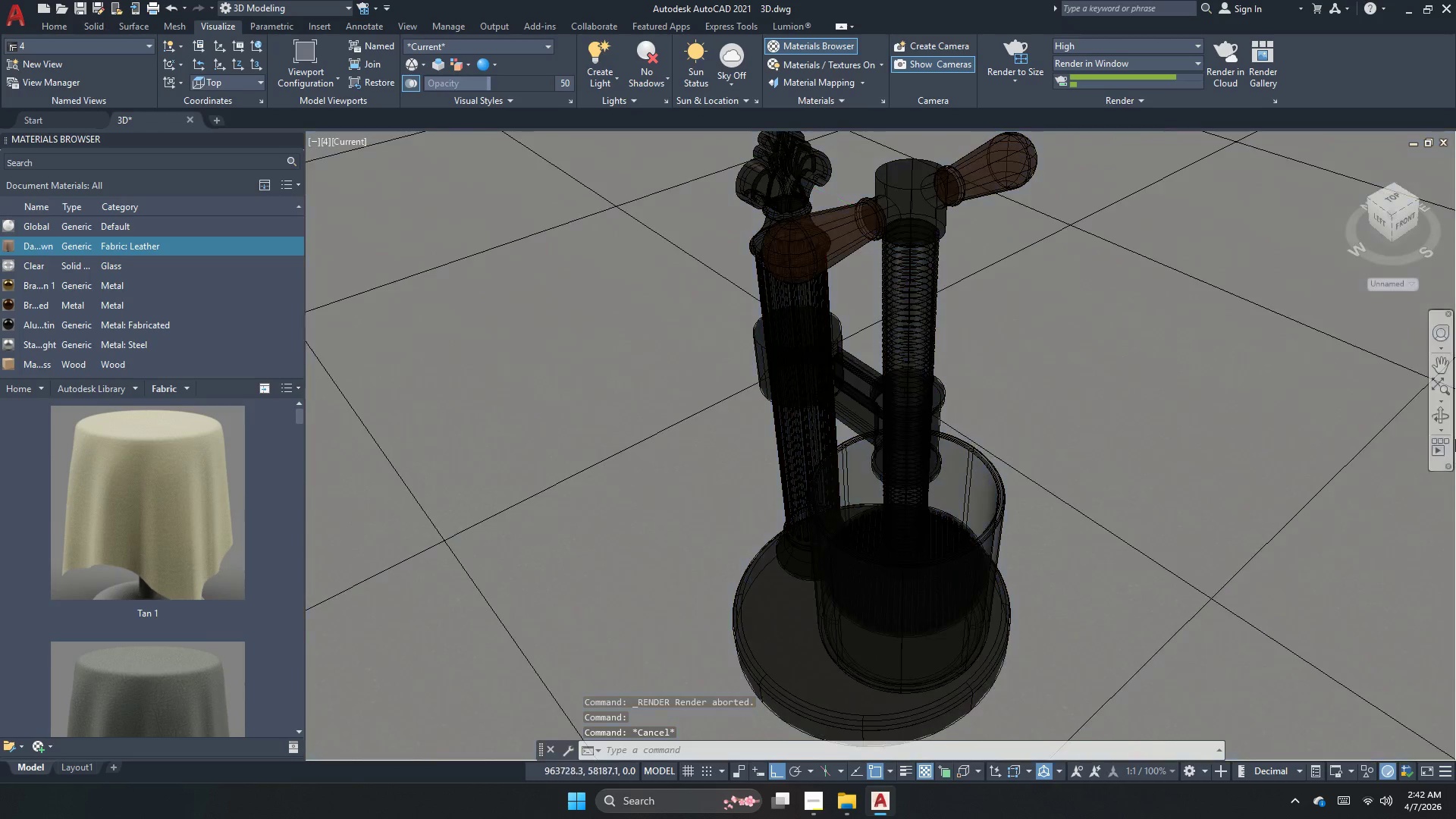 
scroll: coordinate [1084, 452], scroll_direction: none, amount: 0.0
 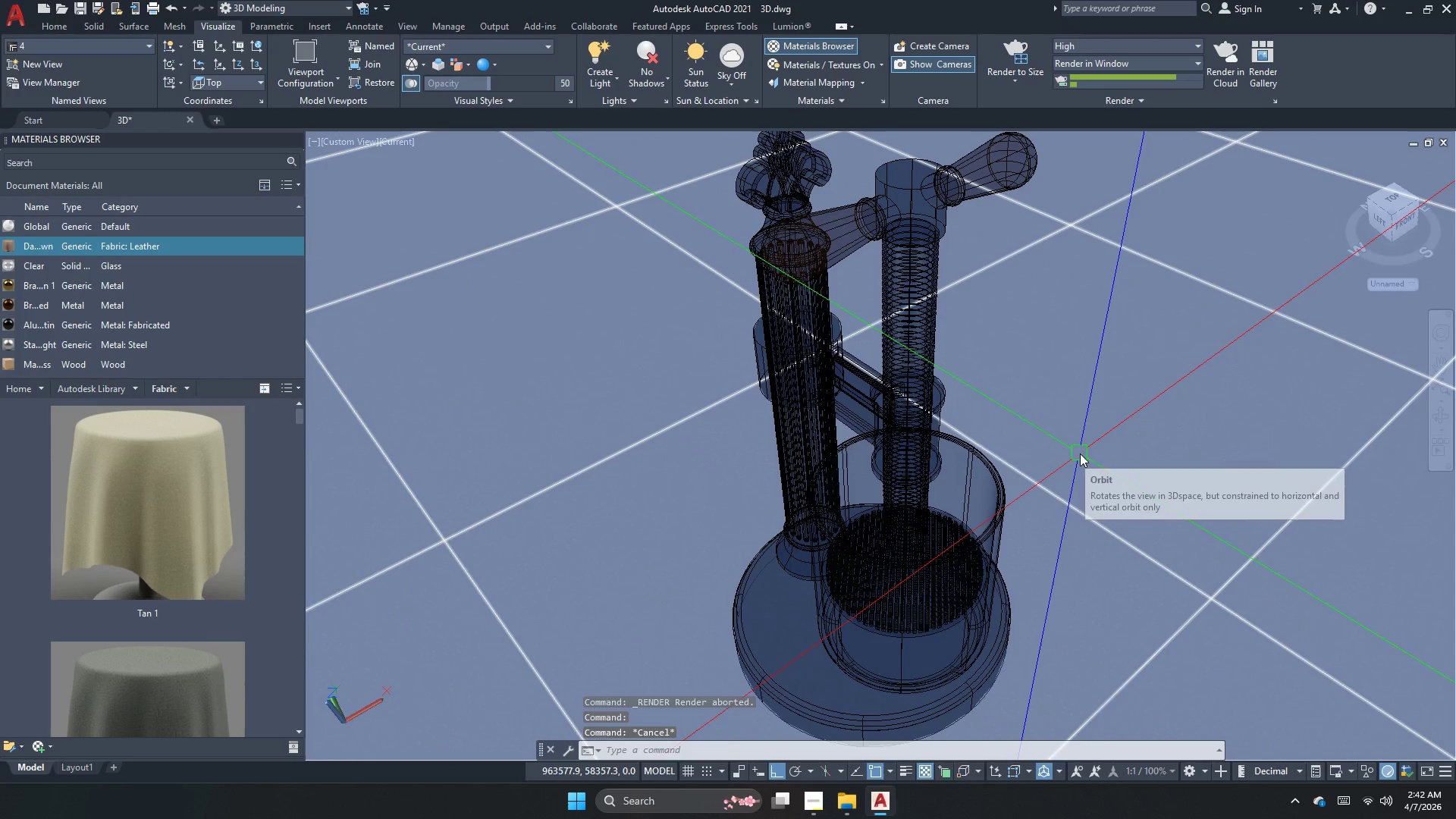 
scroll: coordinate [1080, 453], scroll_direction: up, amount: 1.0
 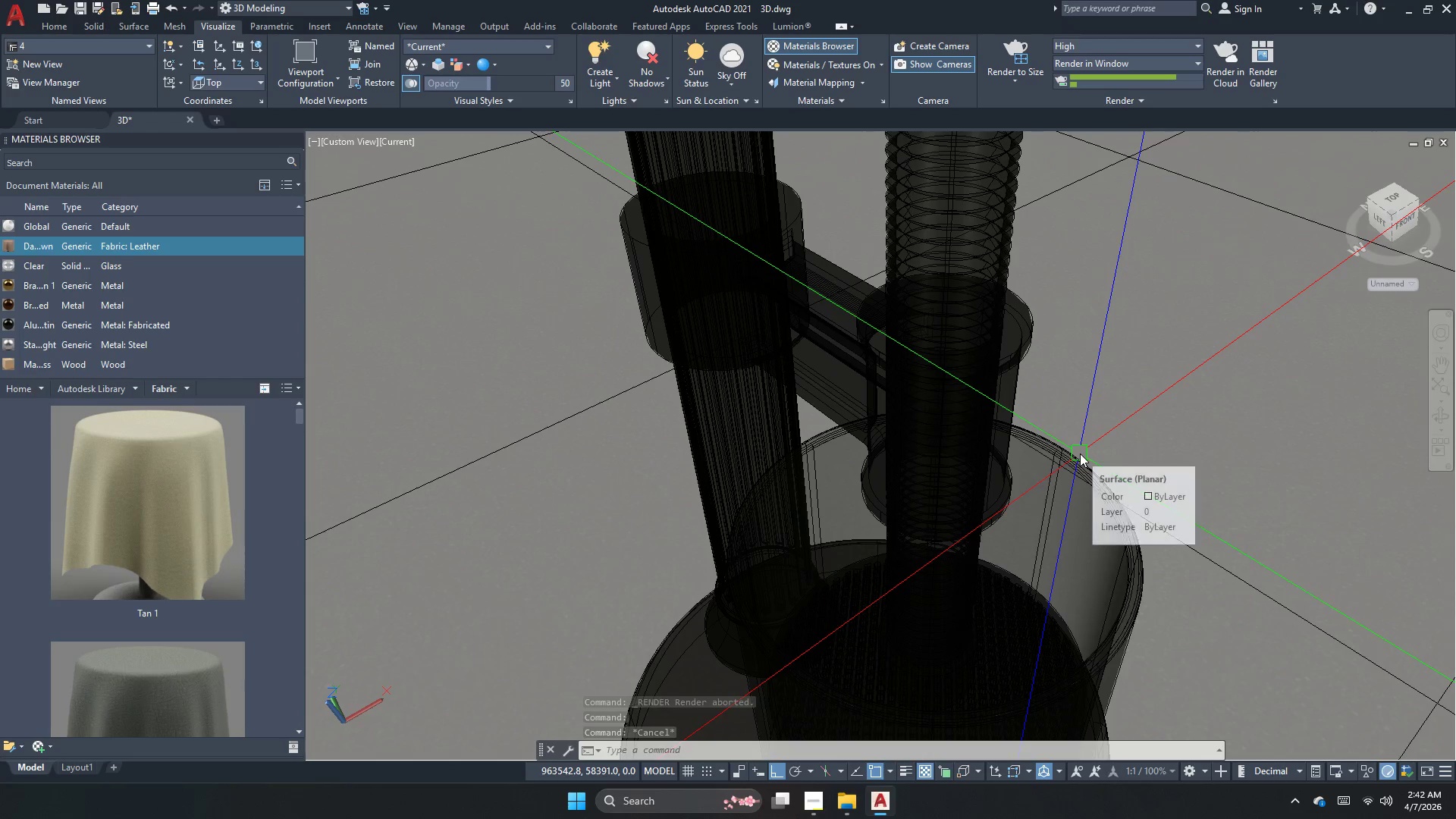 
scroll: coordinate [1080, 453], scroll_direction: none, amount: 0.0
 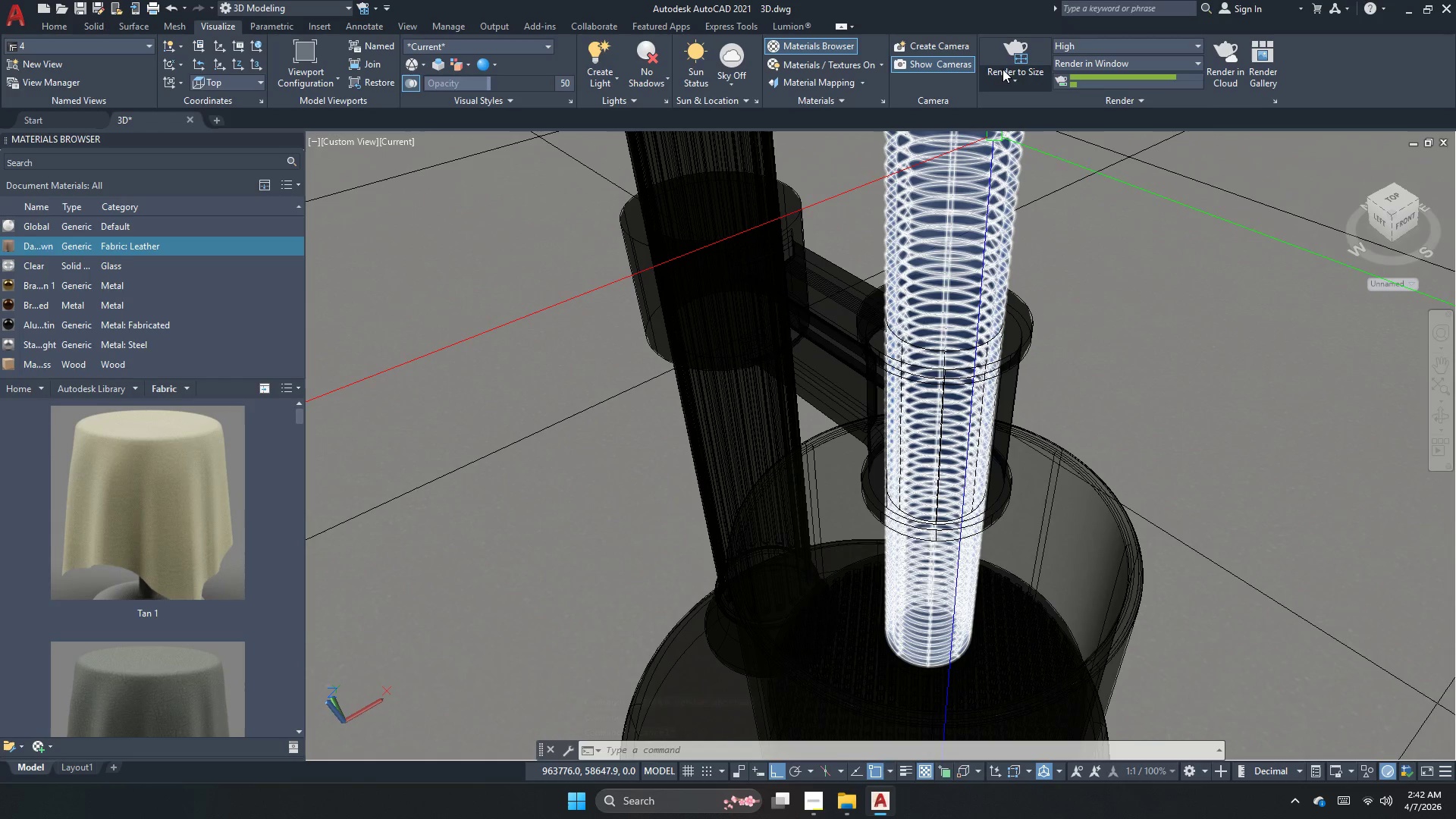 
left_click([1006, 49])
 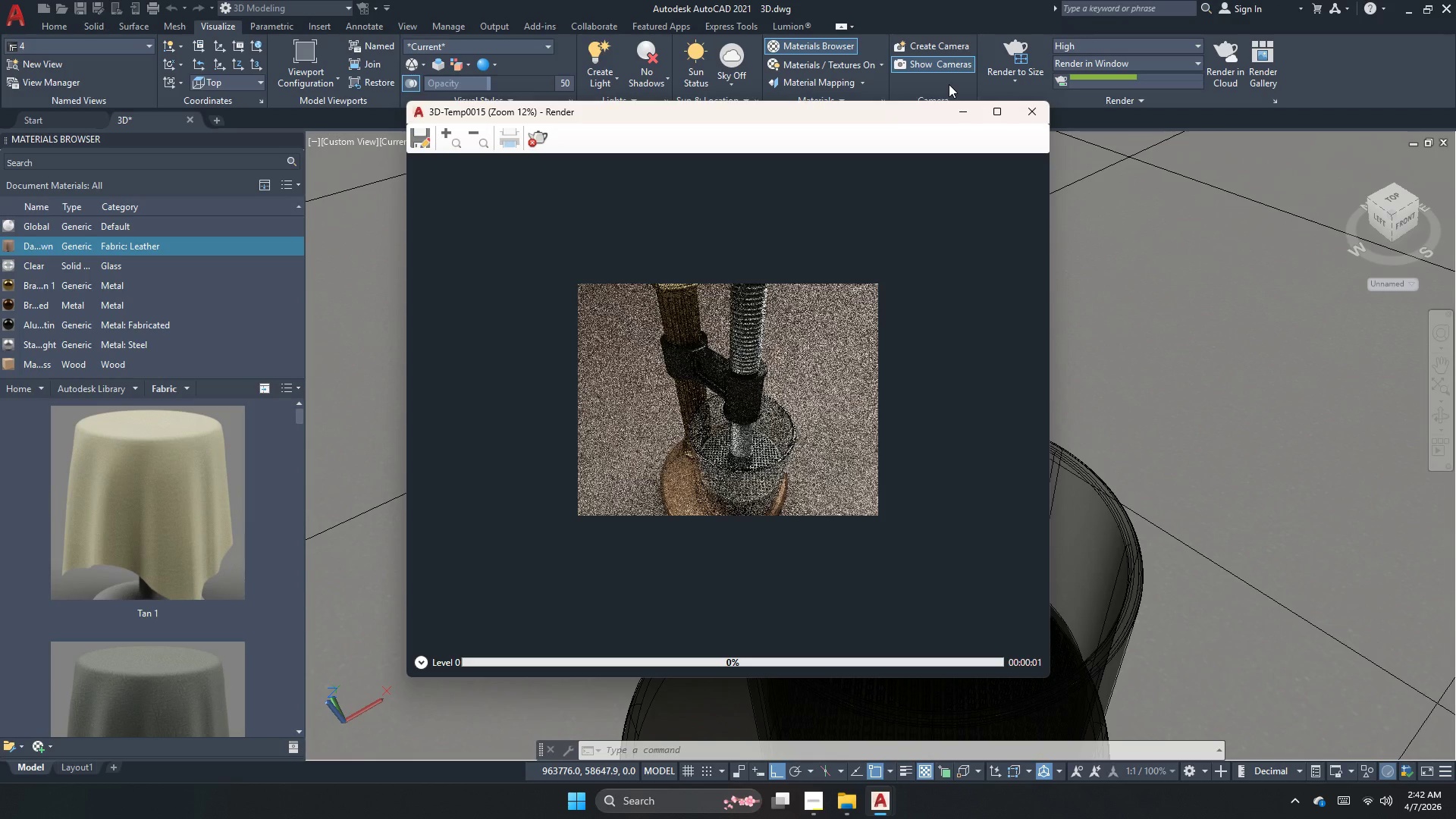 
scroll: coordinate [708, 410], scroll_direction: up, amount: 1.0
 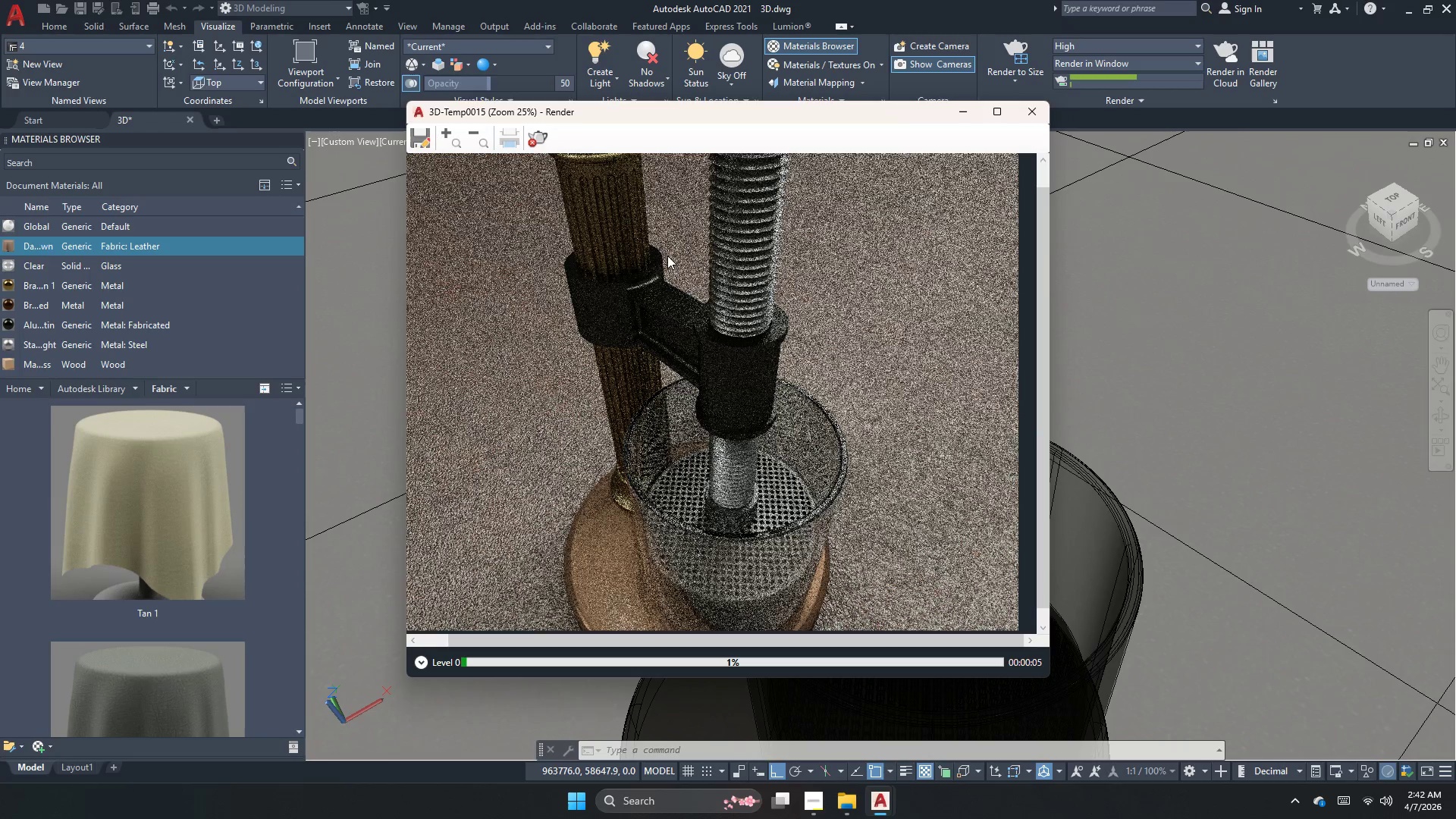 
left_click([537, 140])
 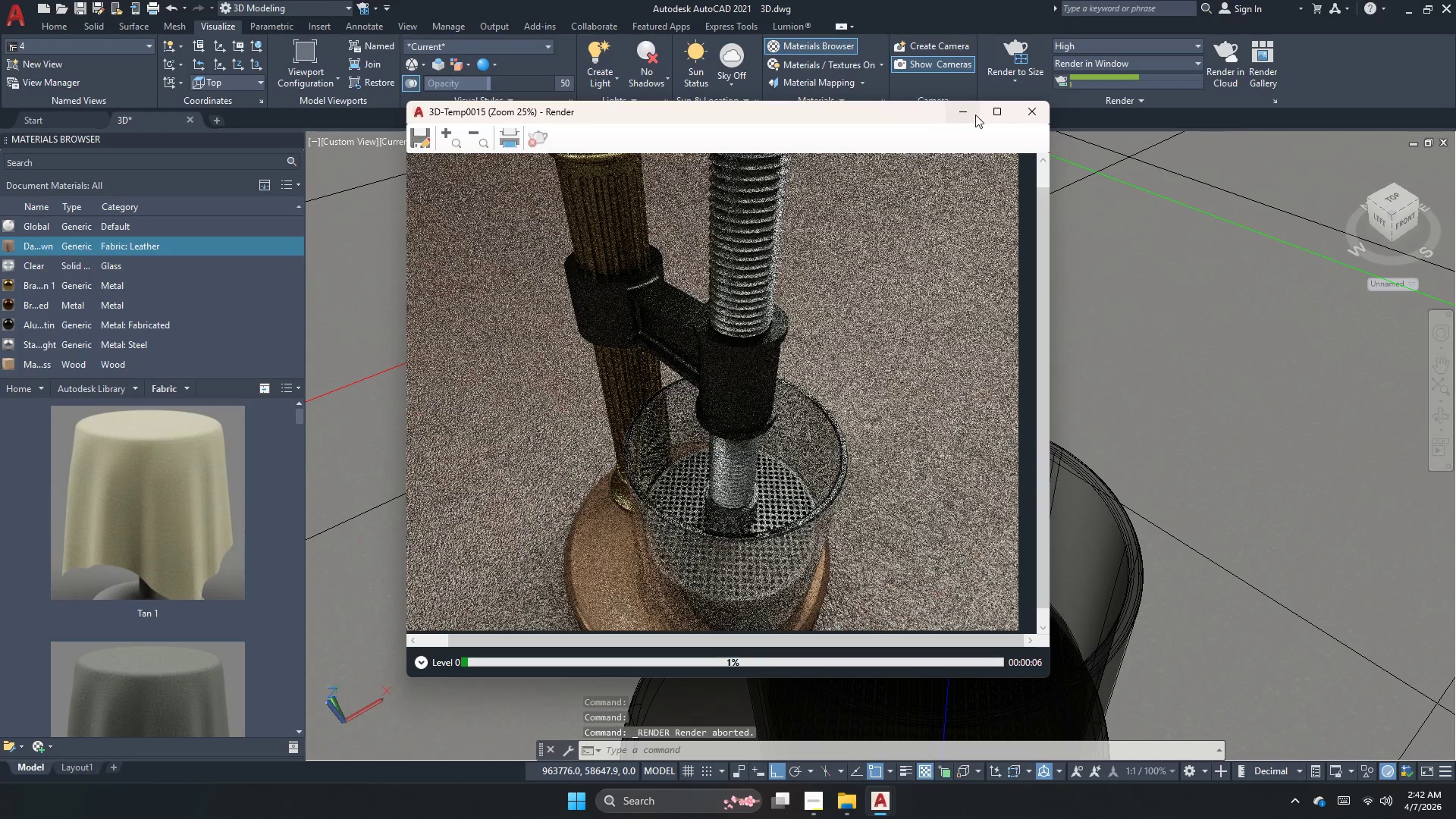 
left_click([1036, 114])
 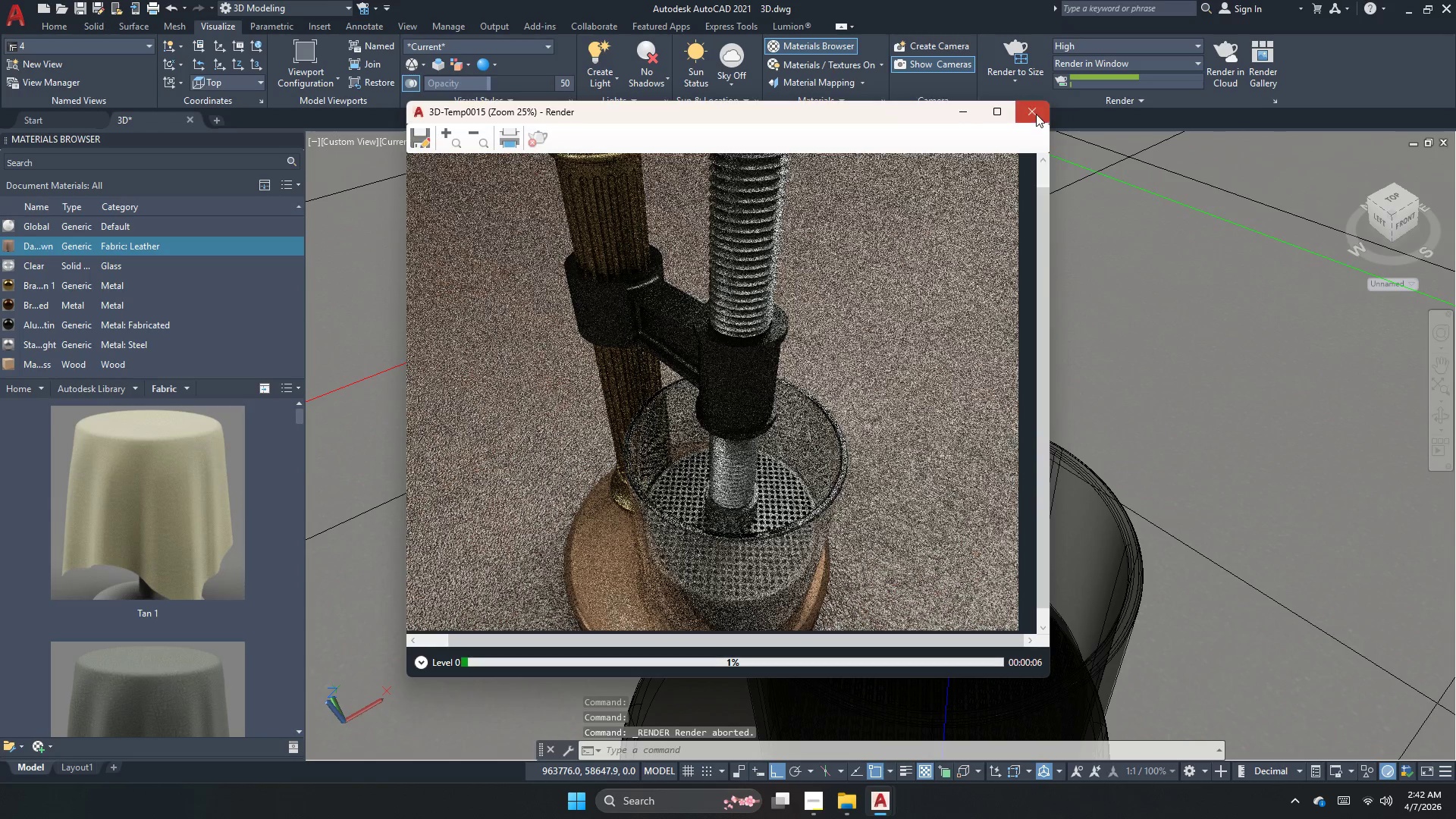 
scroll: coordinate [1036, 114], scroll_direction: none, amount: 0.0
 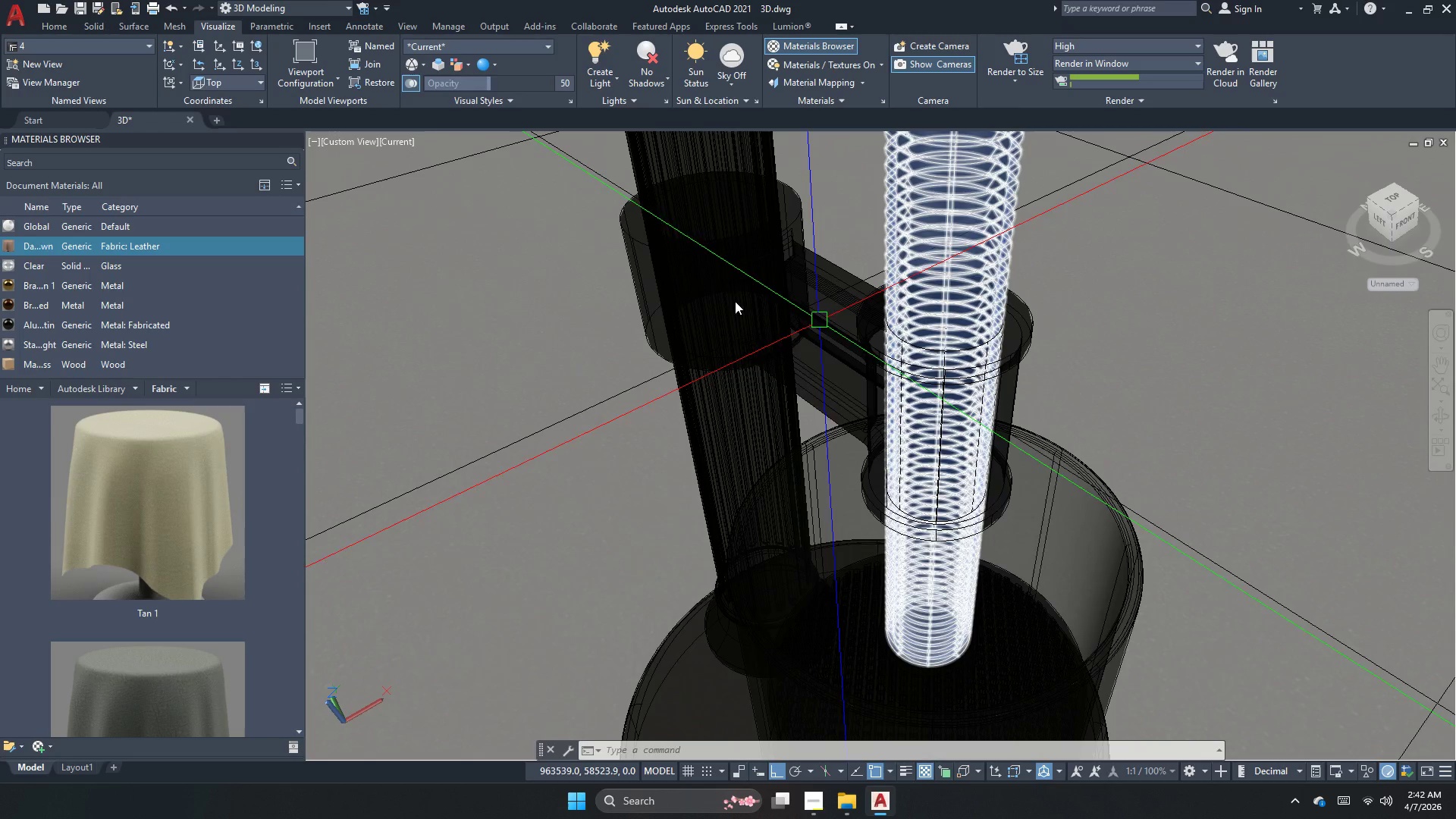 
scroll: coordinate [689, 295], scroll_direction: down, amount: 1.0
 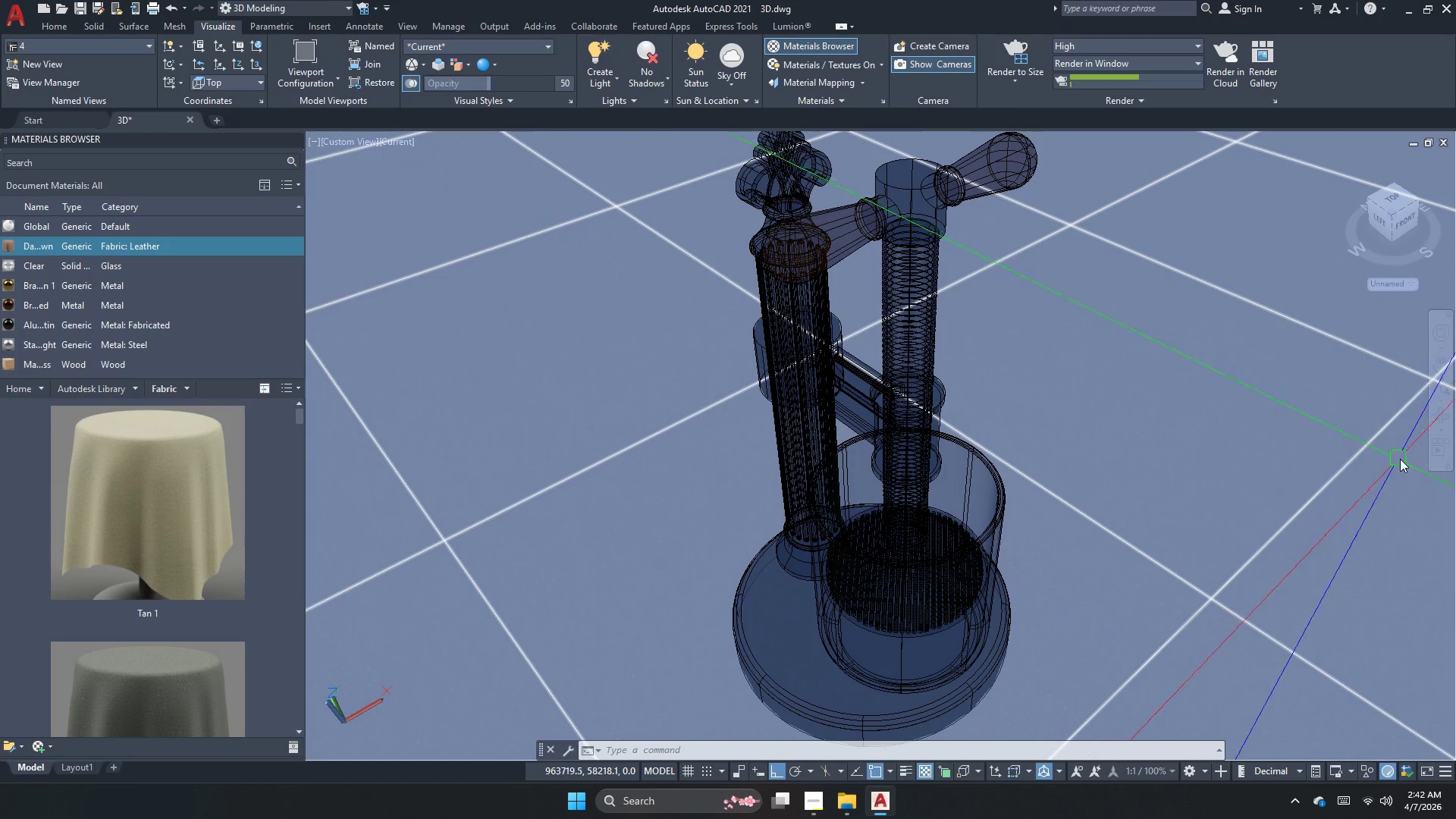 
left_click([1439, 420])
 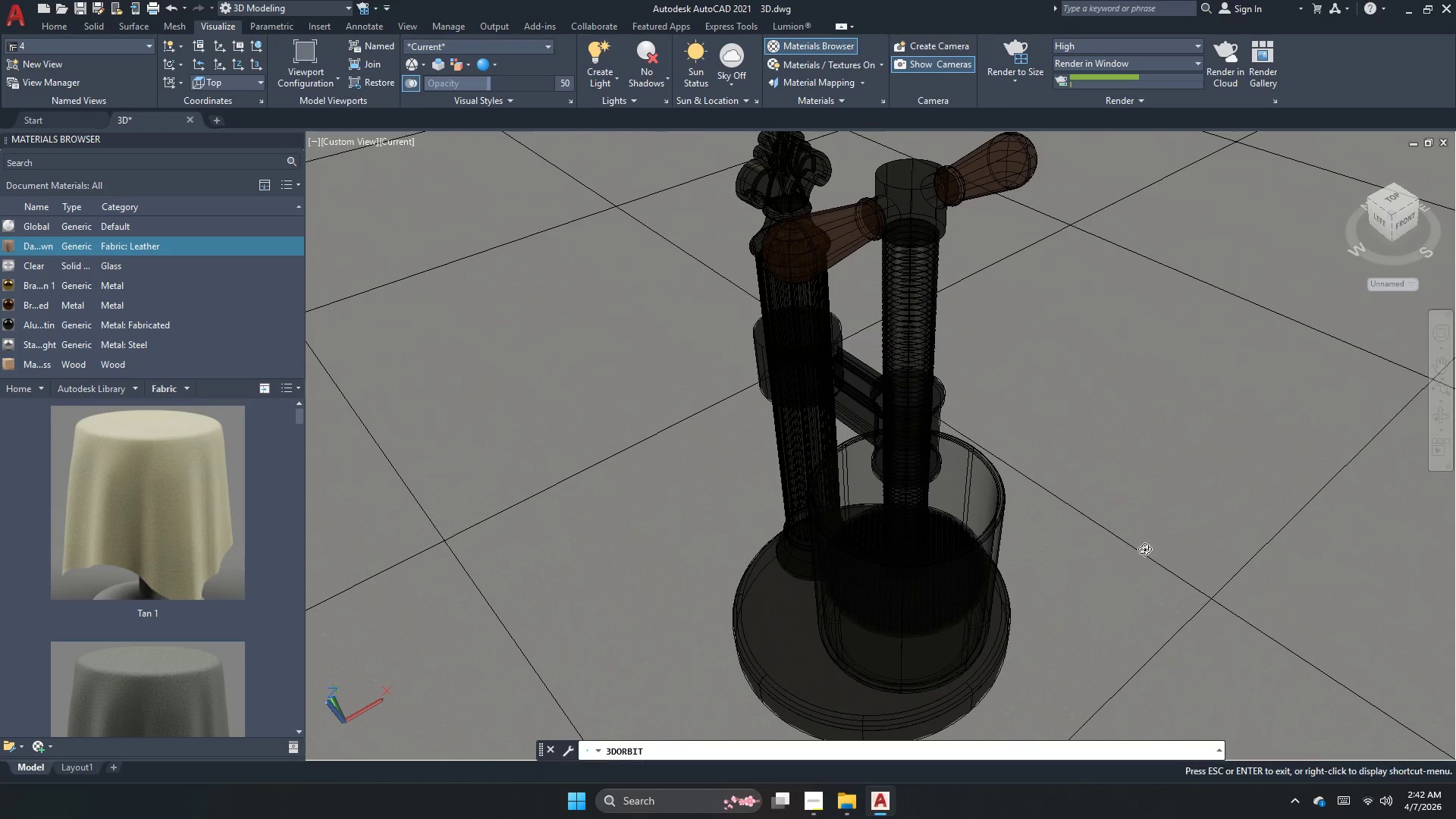 
left_click_drag(start_coordinate=[1144, 550], to_coordinate=[1138, 578])
 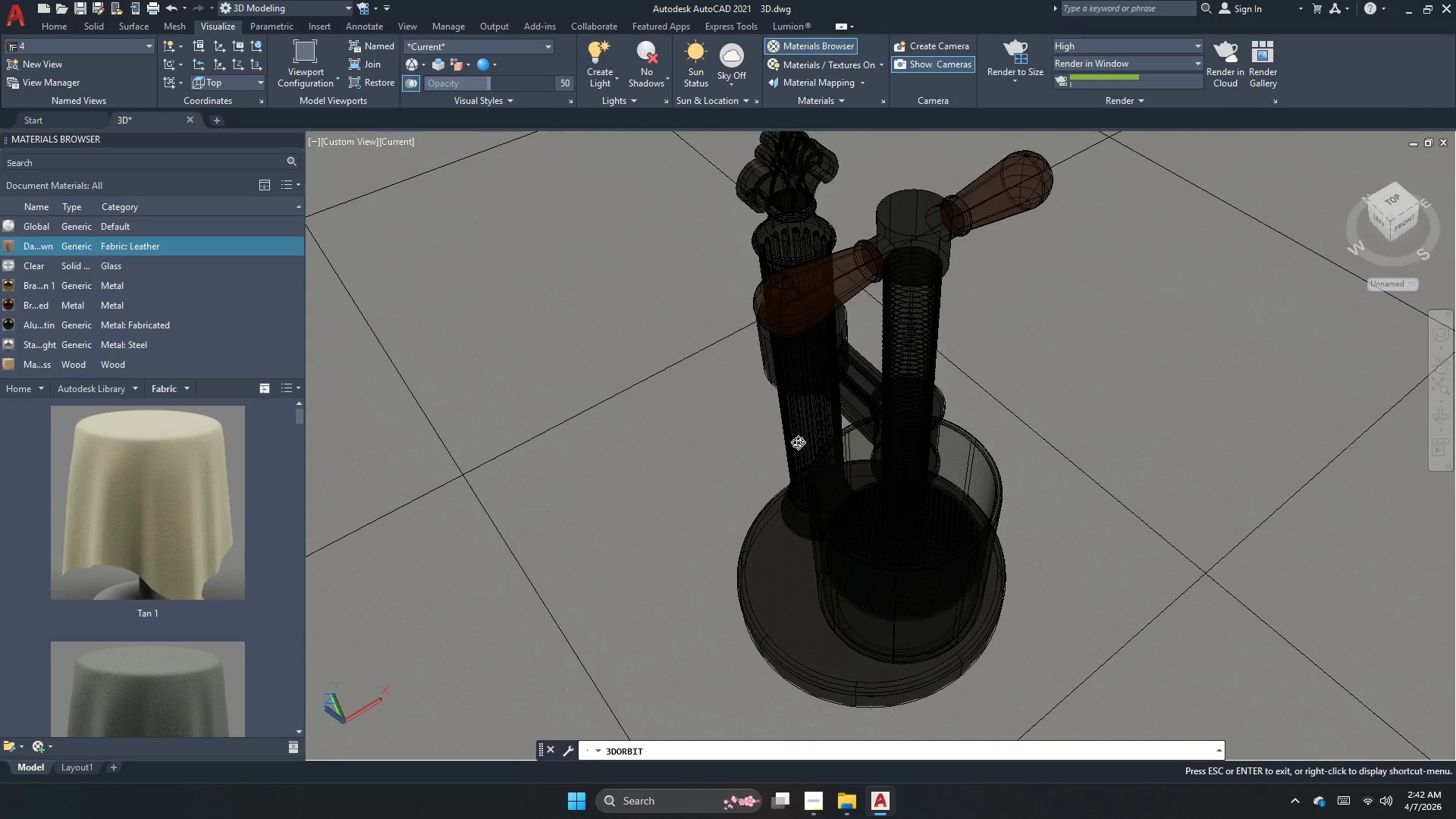 
scroll: coordinate [798, 442], scroll_direction: none, amount: 0.0
 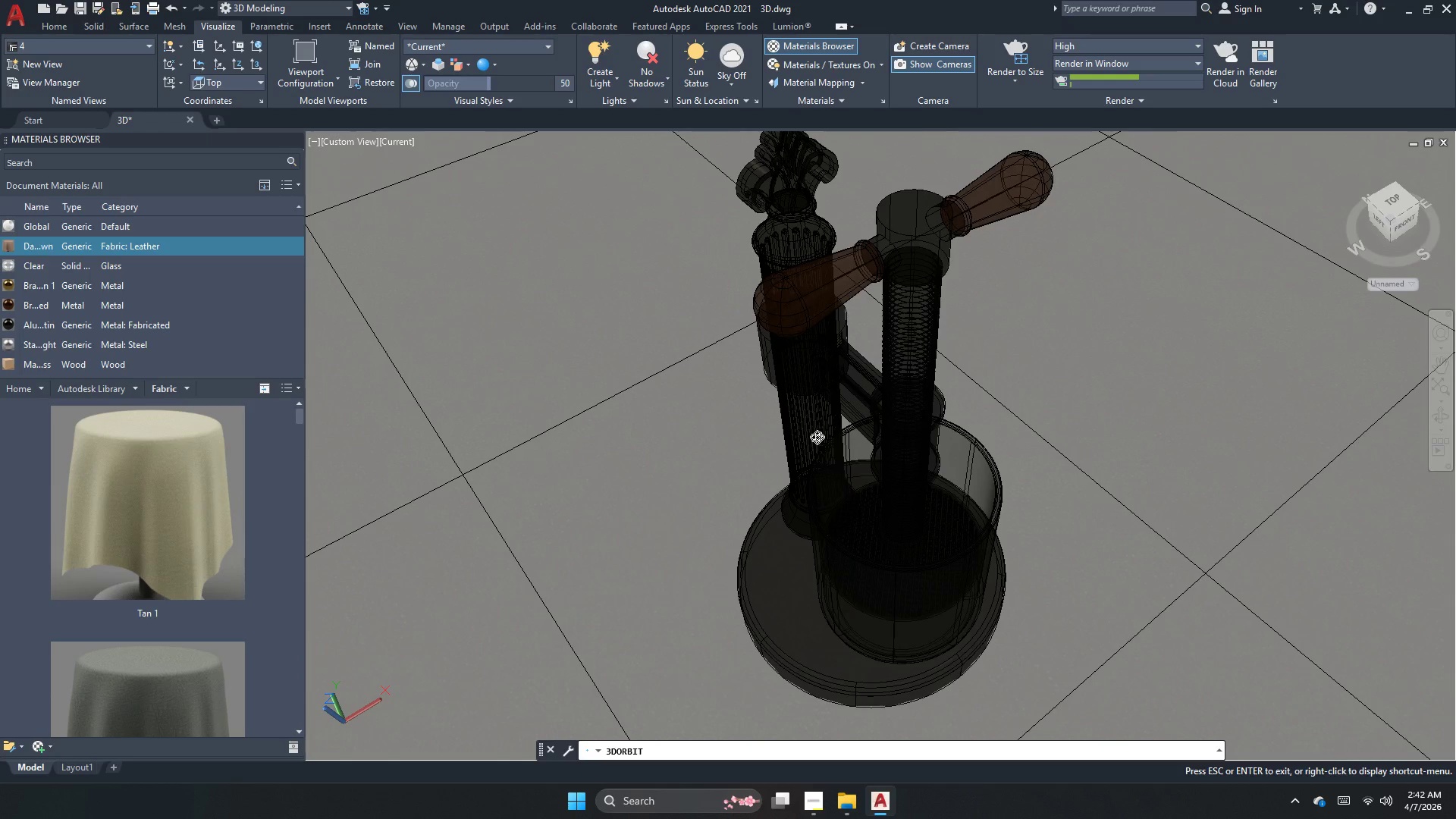 
scroll: coordinate [839, 431], scroll_direction: up, amount: 2.0
 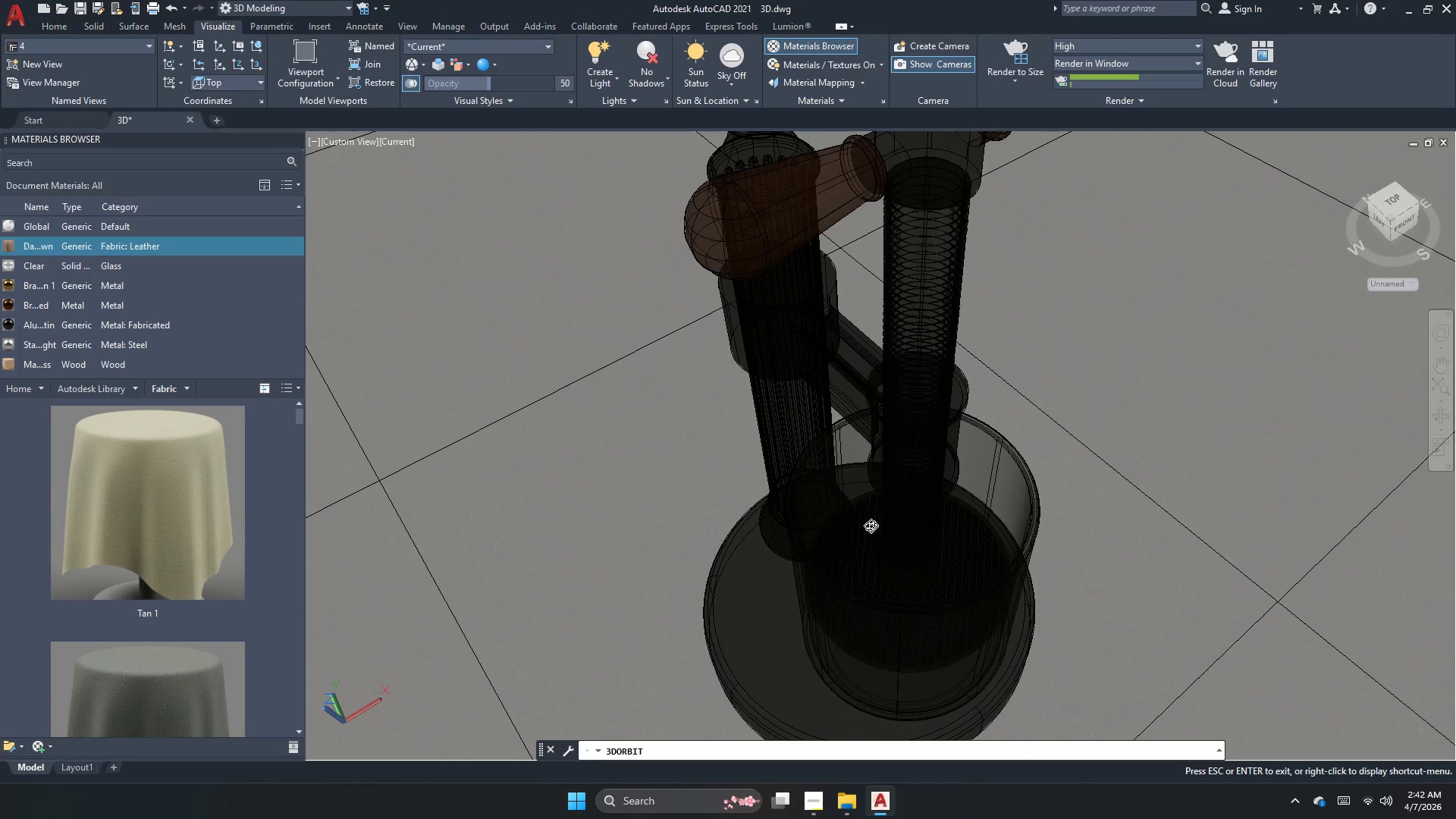 
left_click_drag(start_coordinate=[871, 523], to_coordinate=[871, 492])
 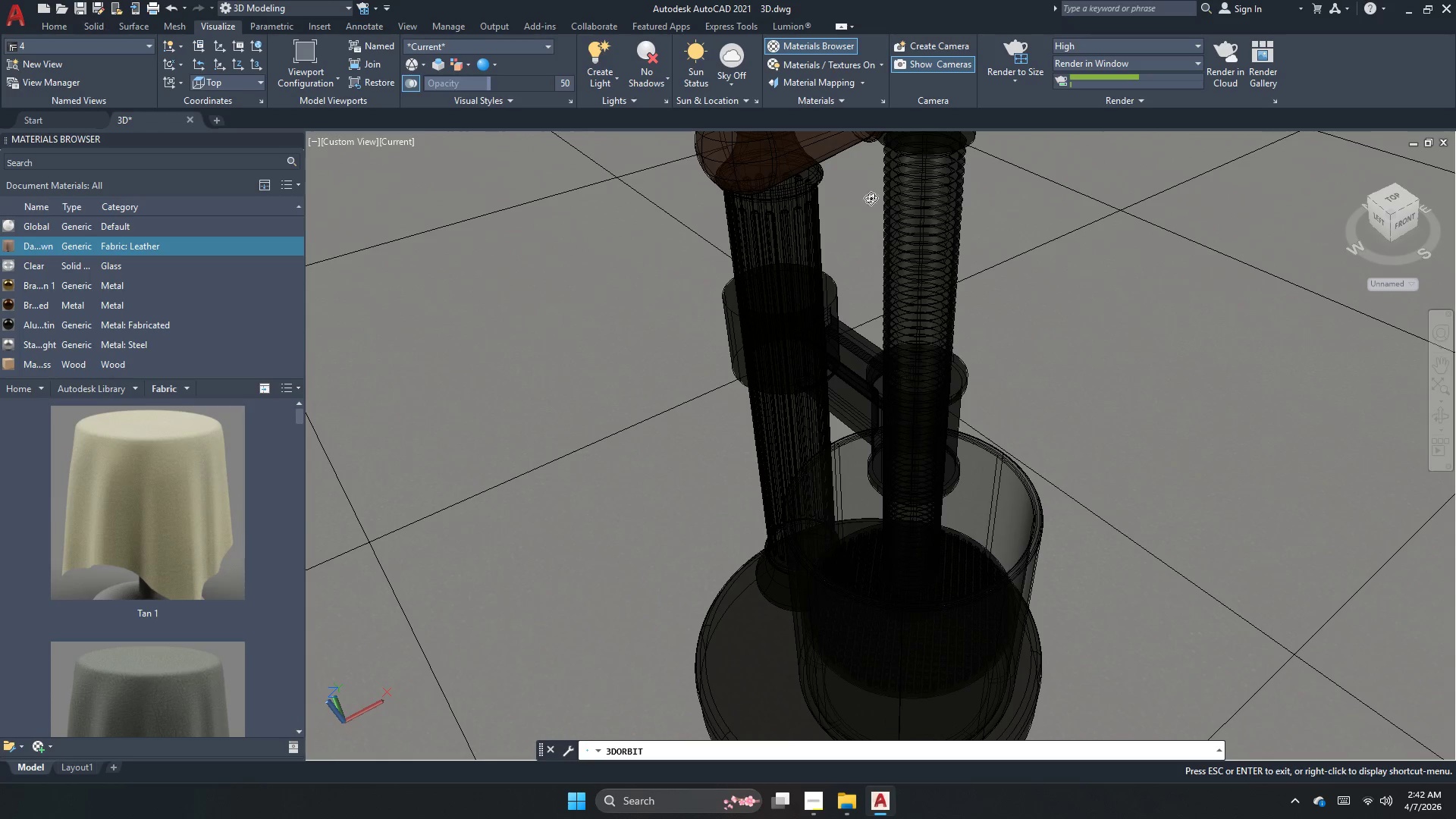 
key(Escape)
 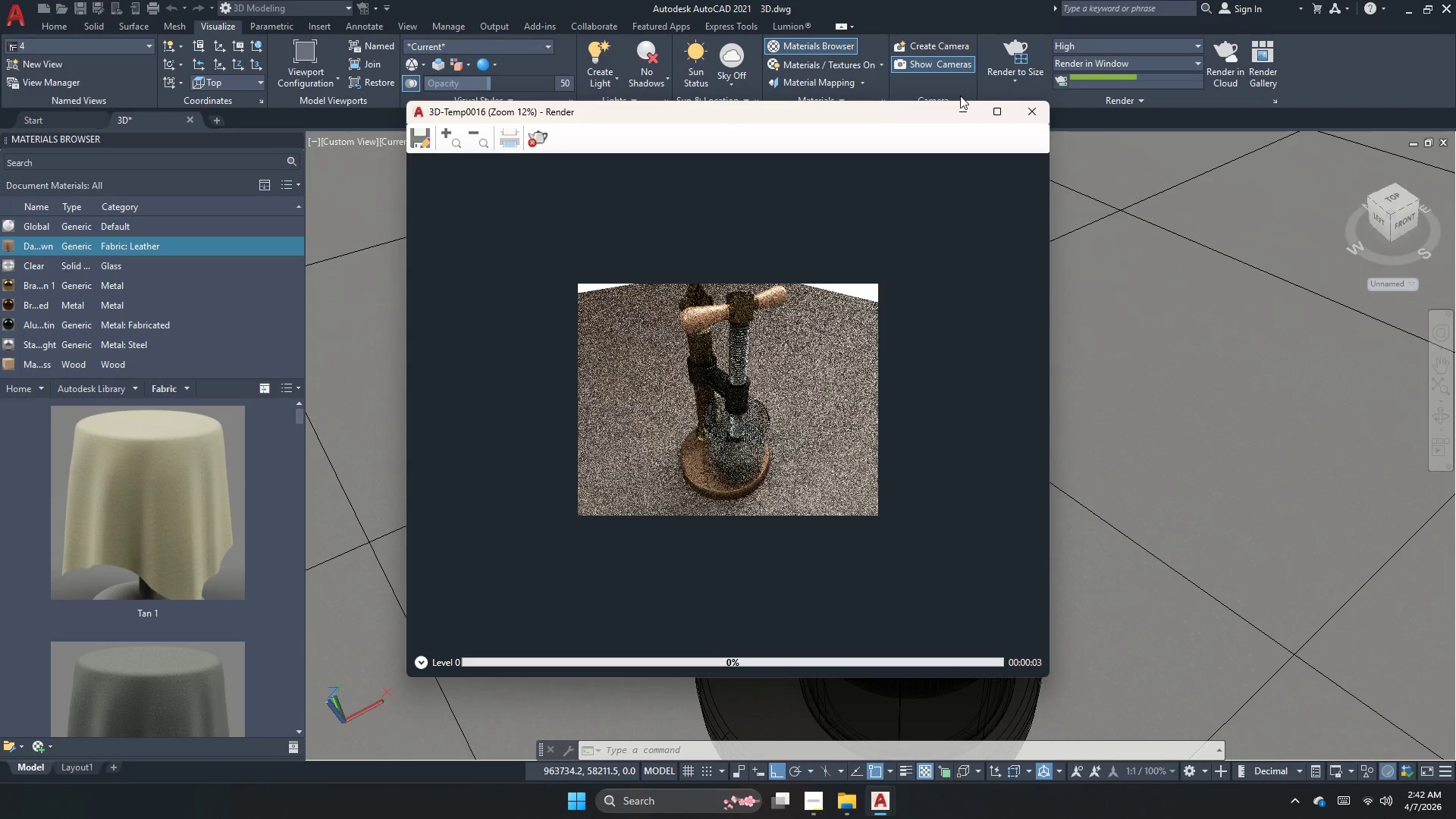 
wait(5.31)
 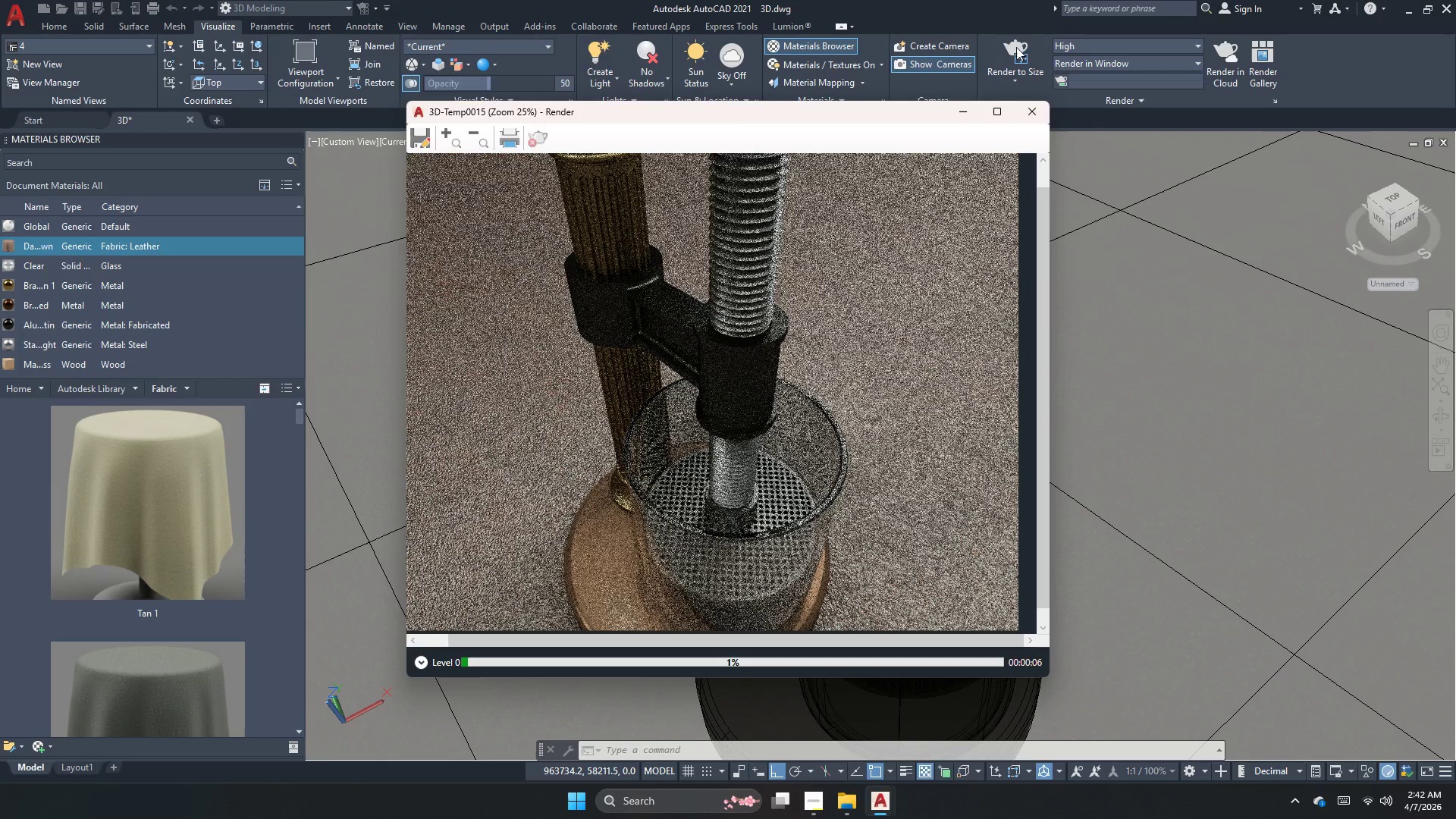 
left_click_drag(start_coordinate=[543, 130], to_coordinate=[543, 134])
 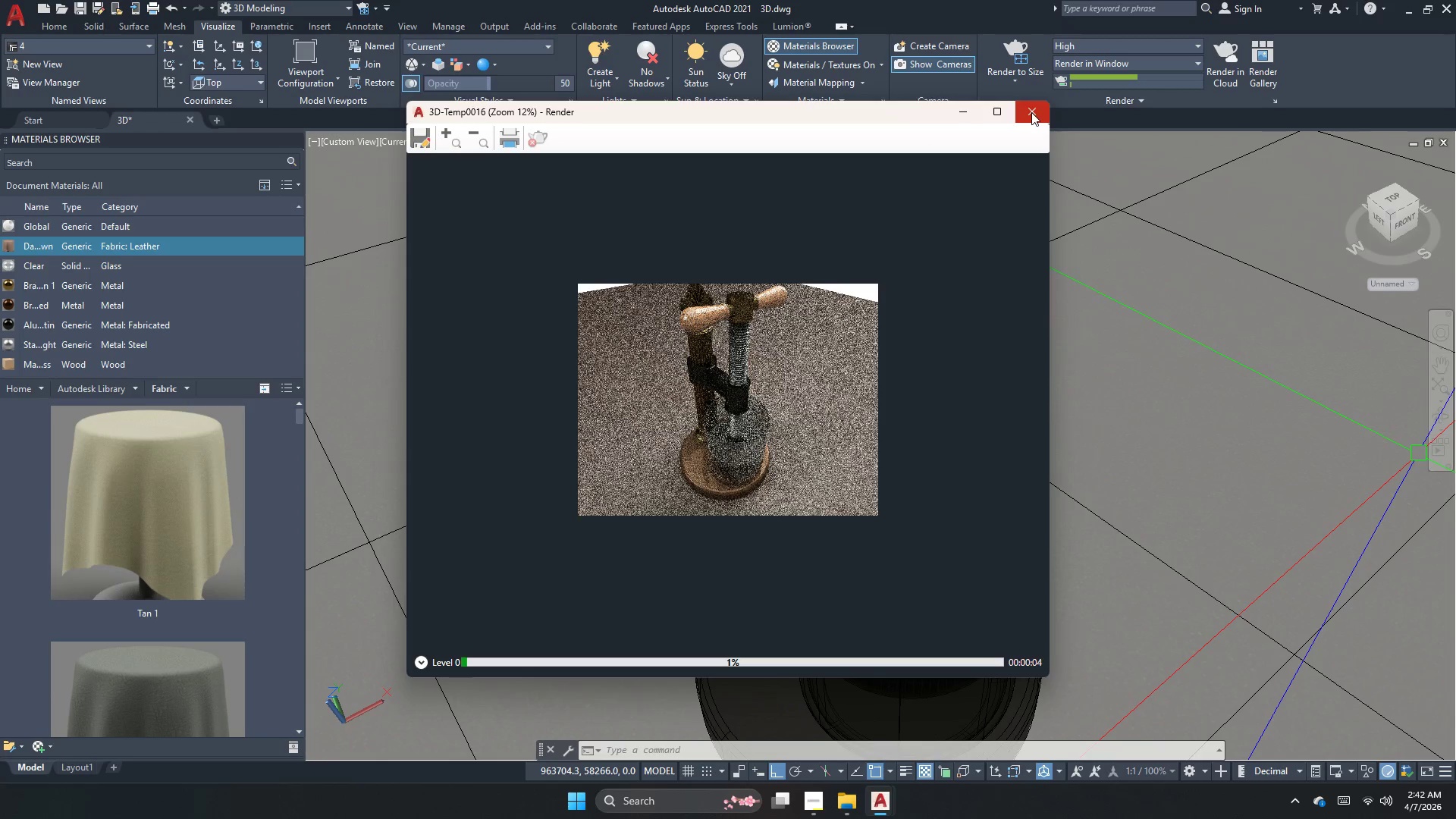 
left_click([1031, 112])
 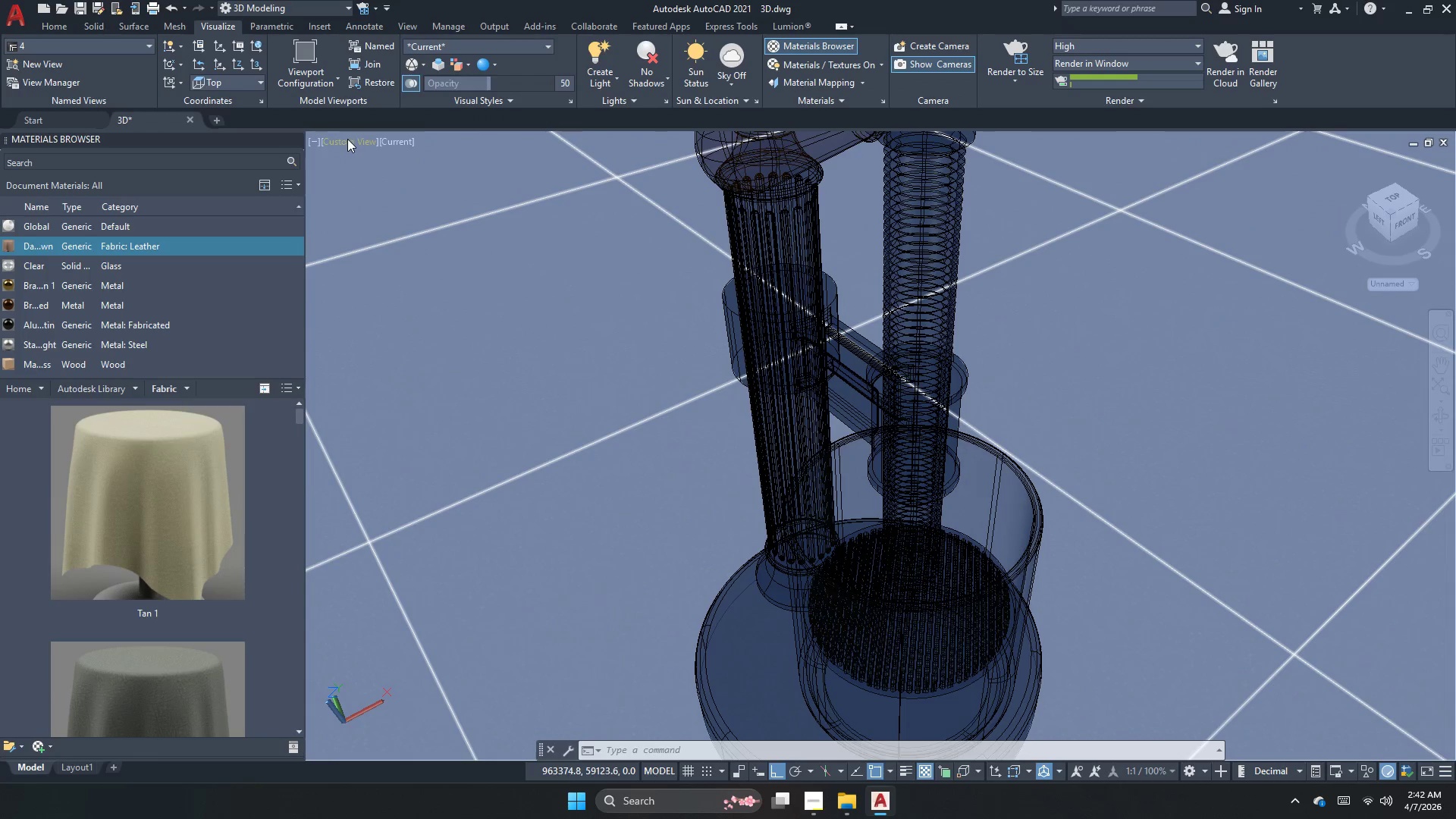 
left_click([347, 139])
 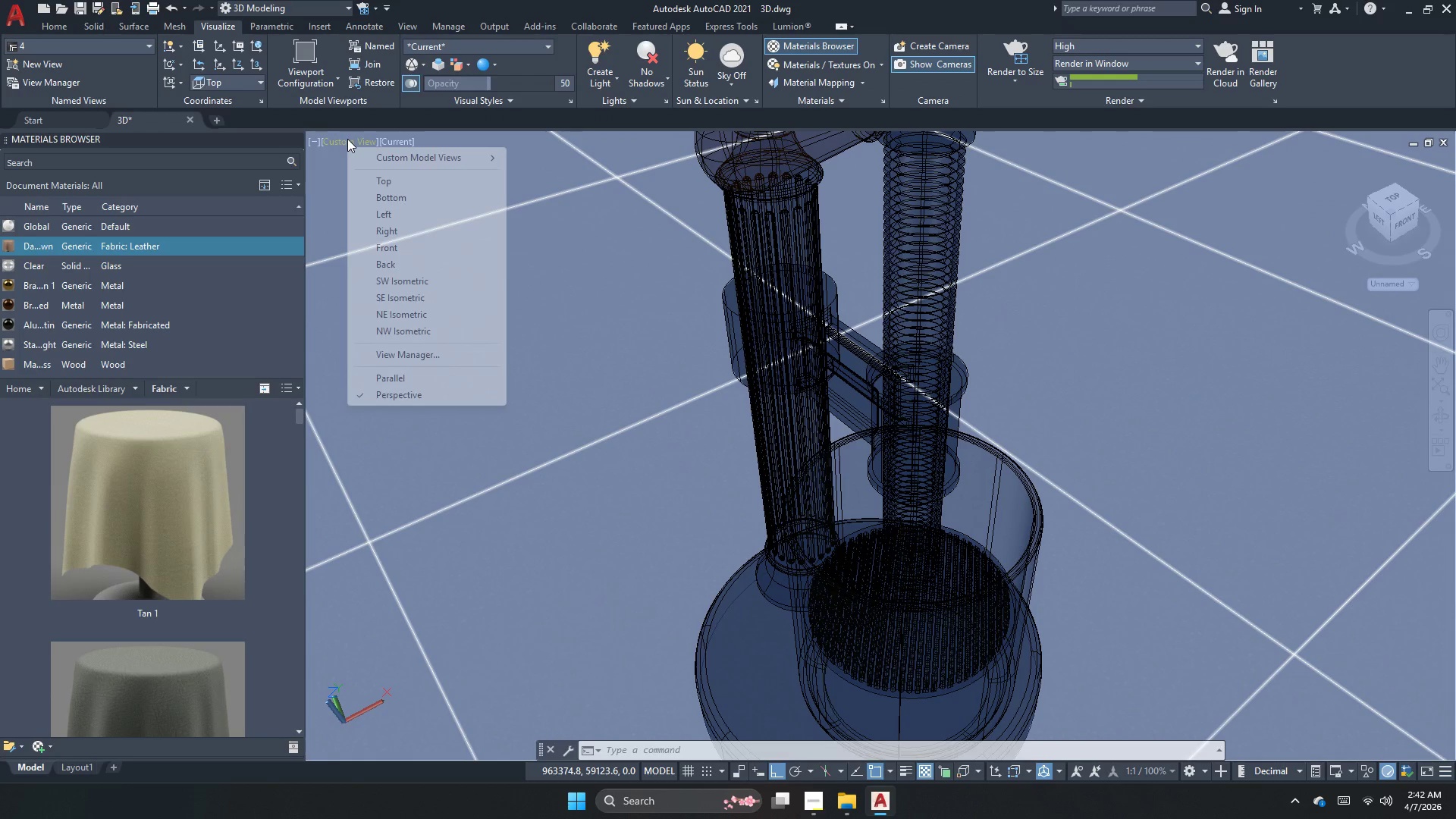 
mouse_move([353, 156])
 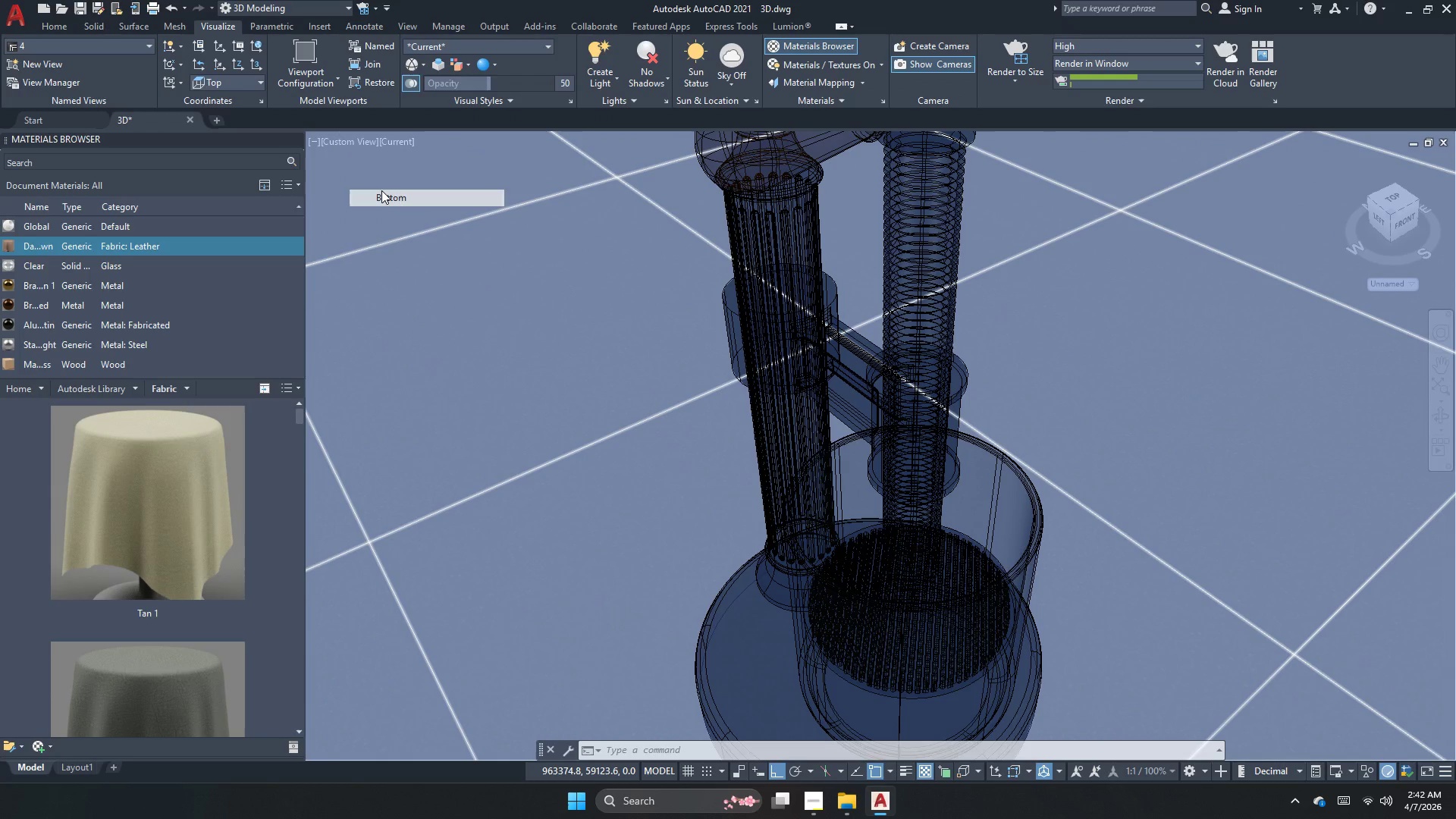 
double_click([381, 190])
 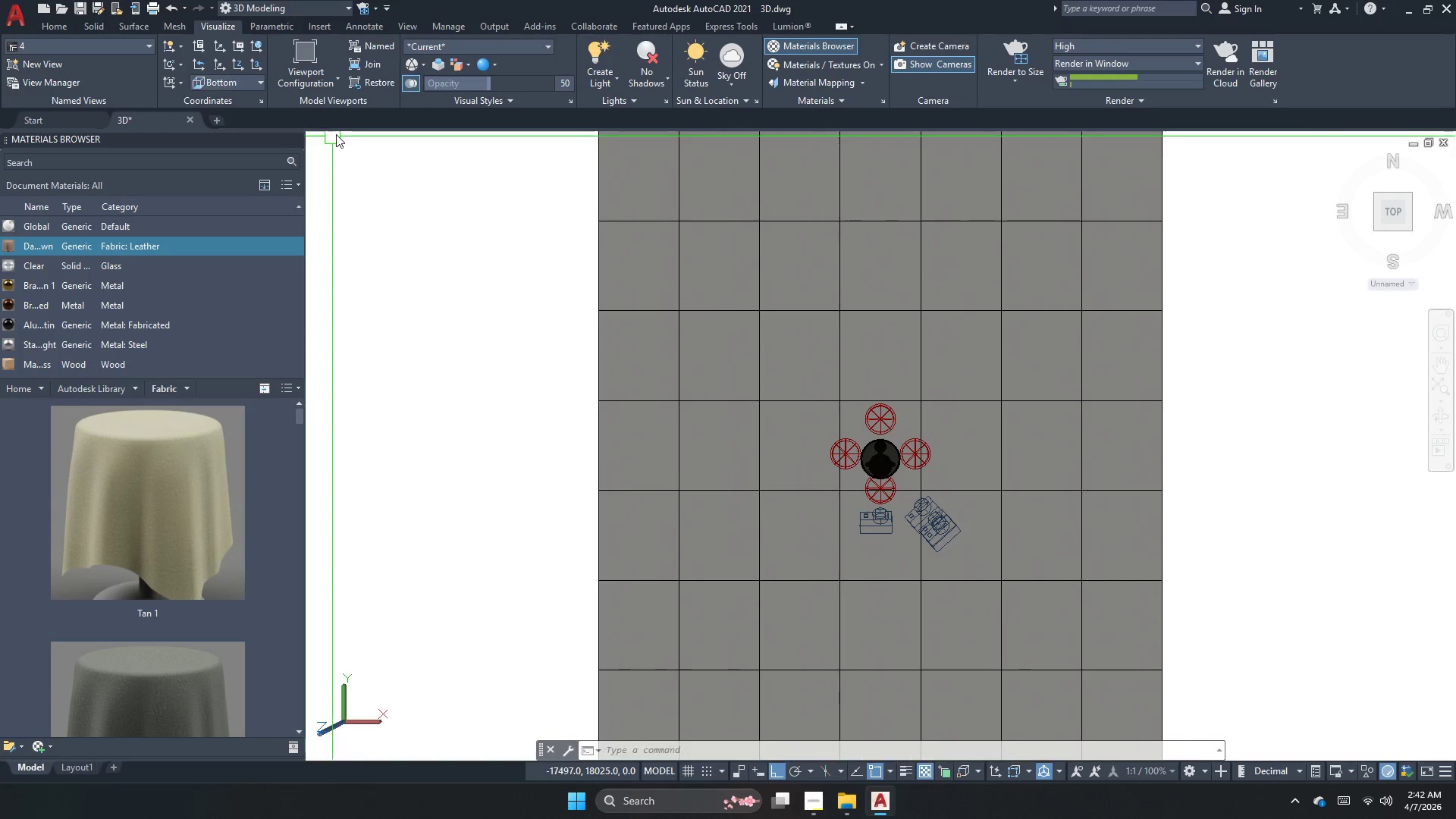 
left_click([342, 134])
 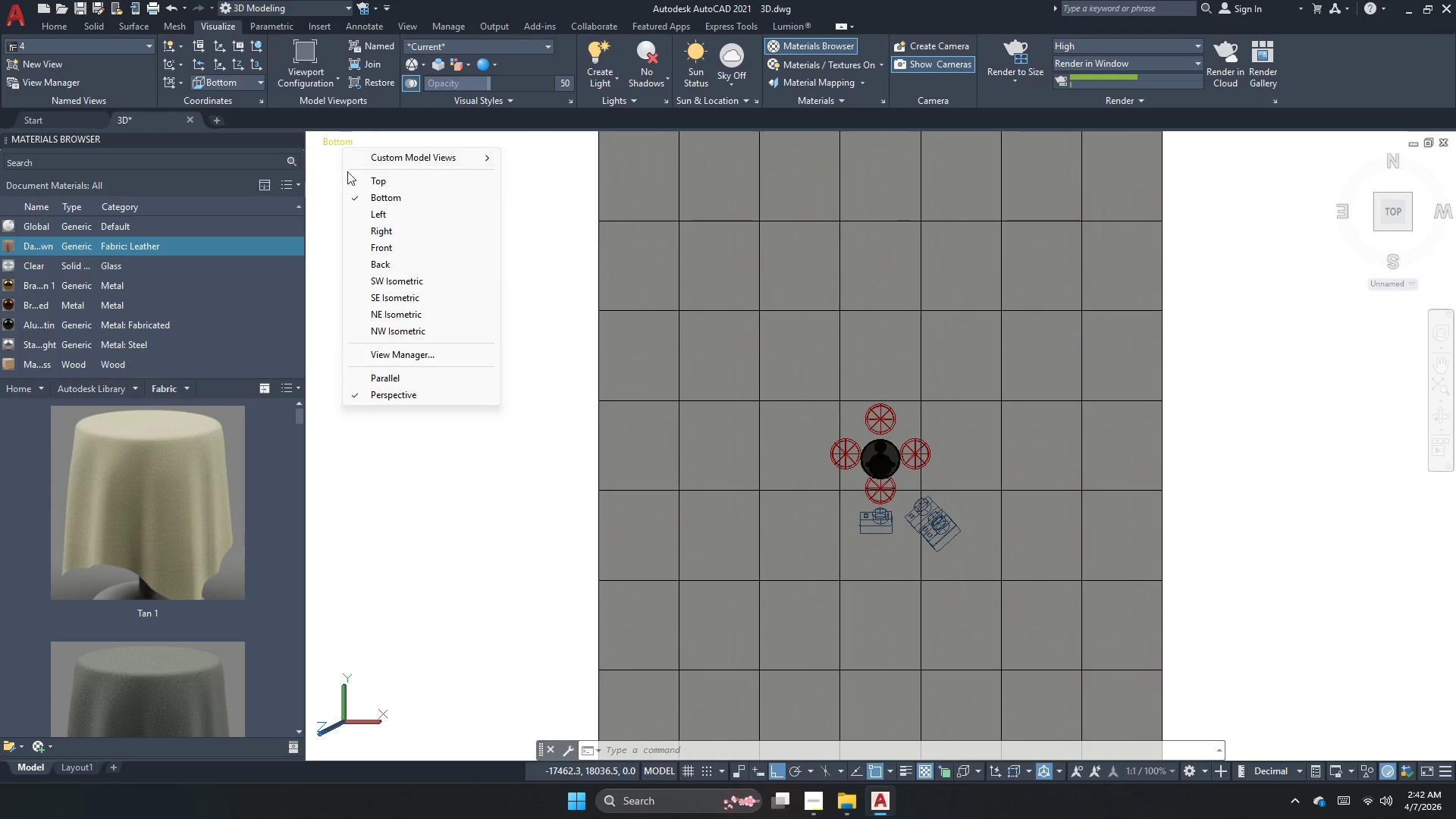 
left_click([353, 180])
 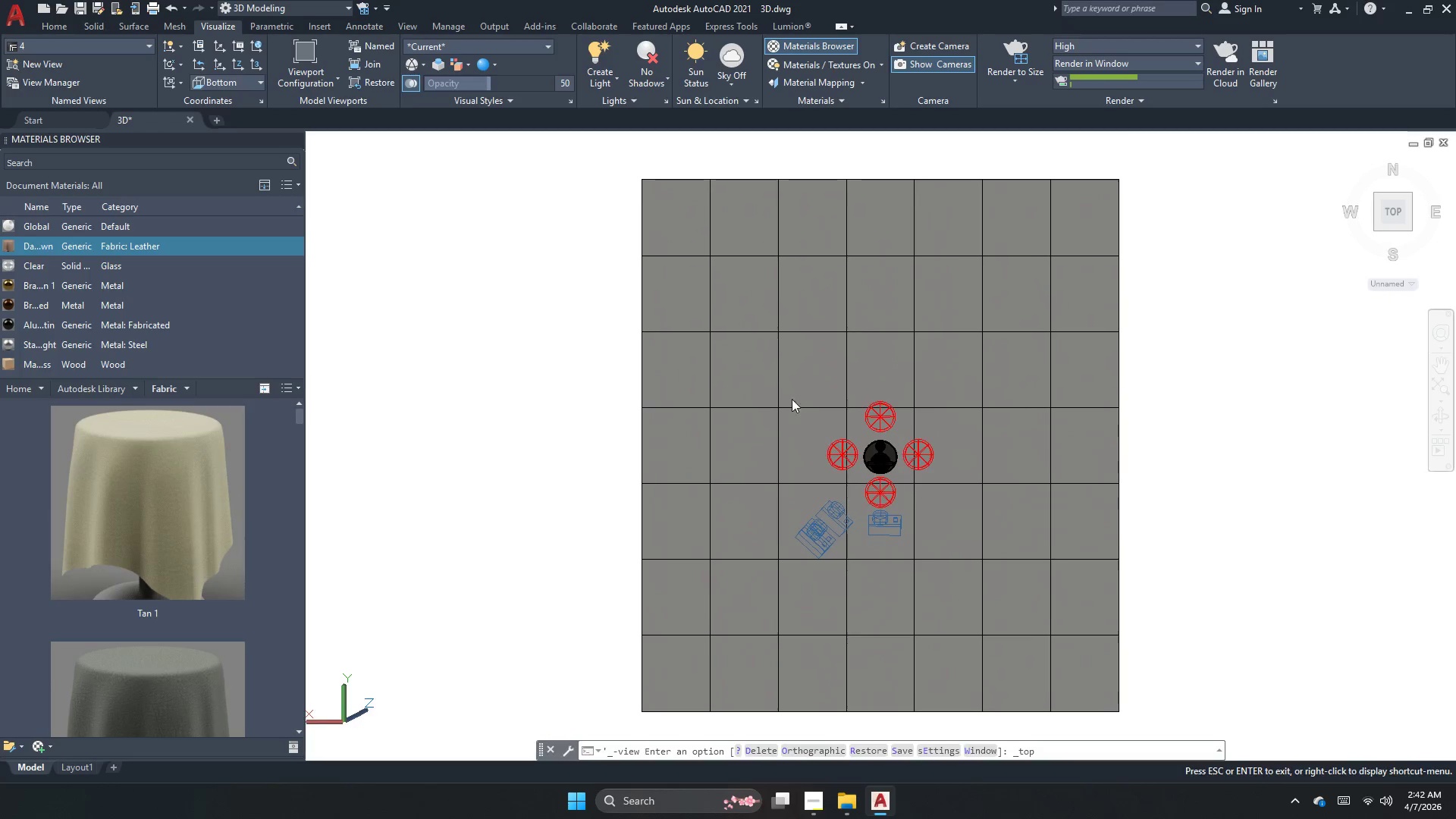 
left_click([780, 394])
 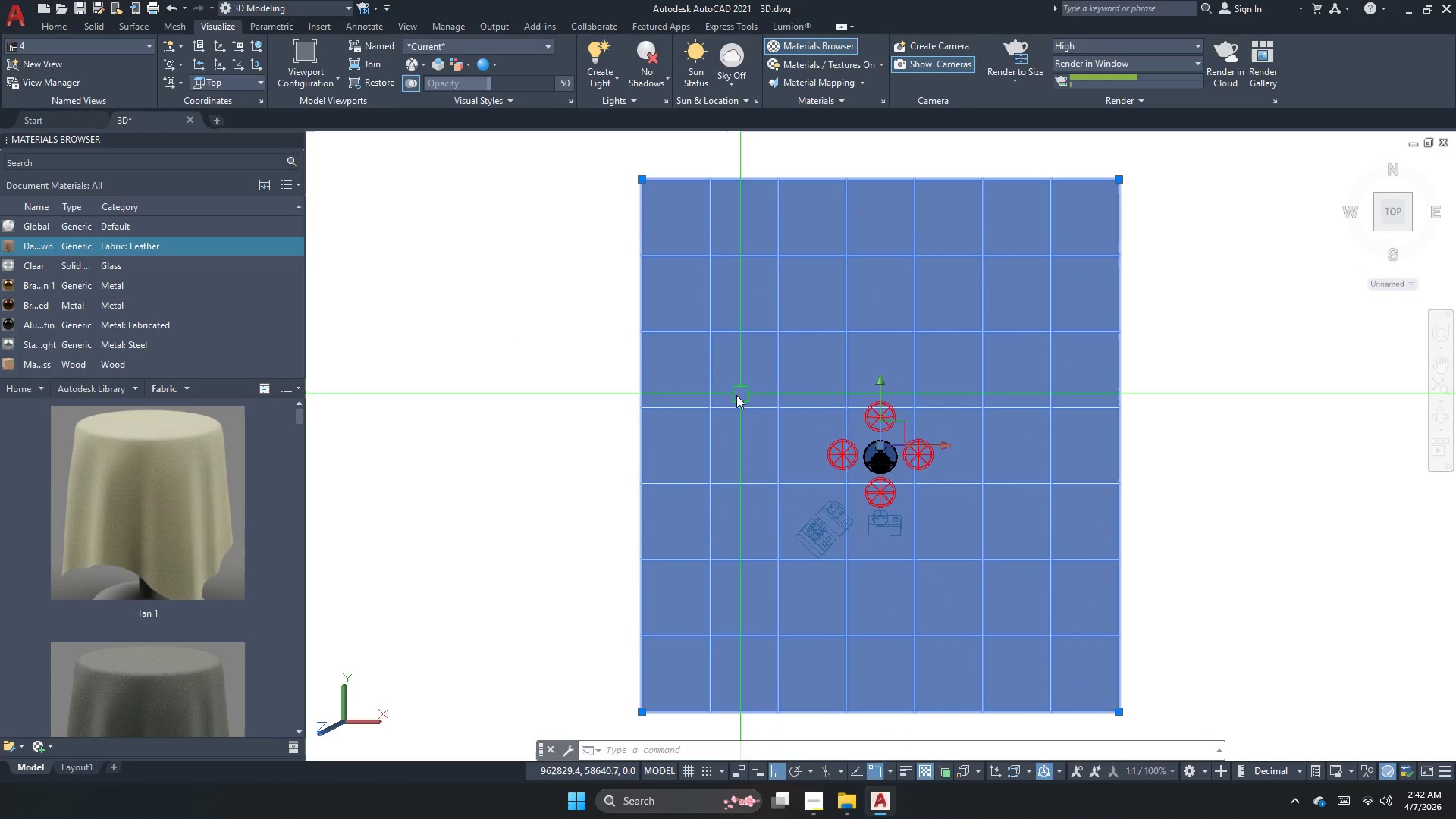 
key(M)
 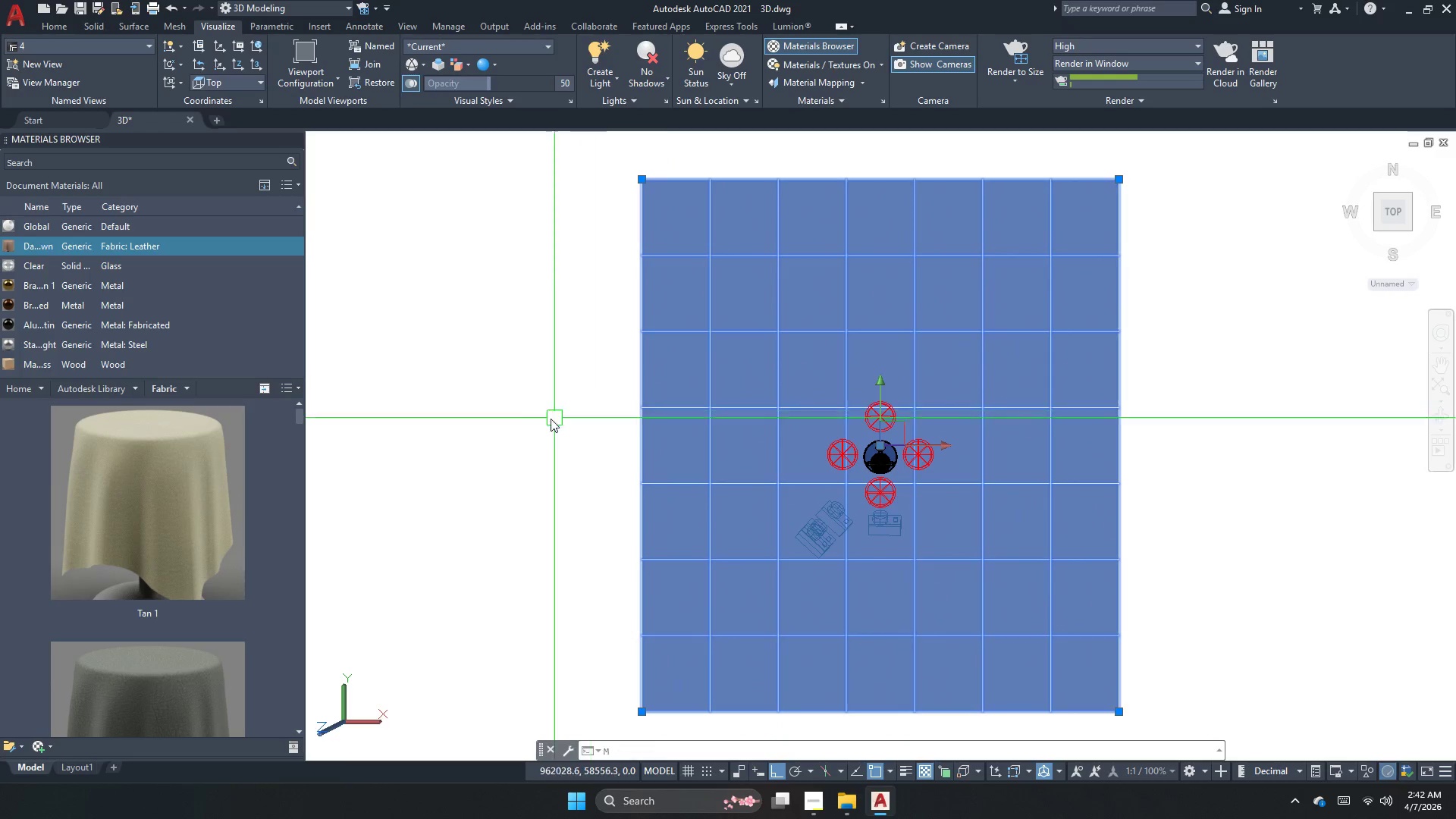 
key(Space)
 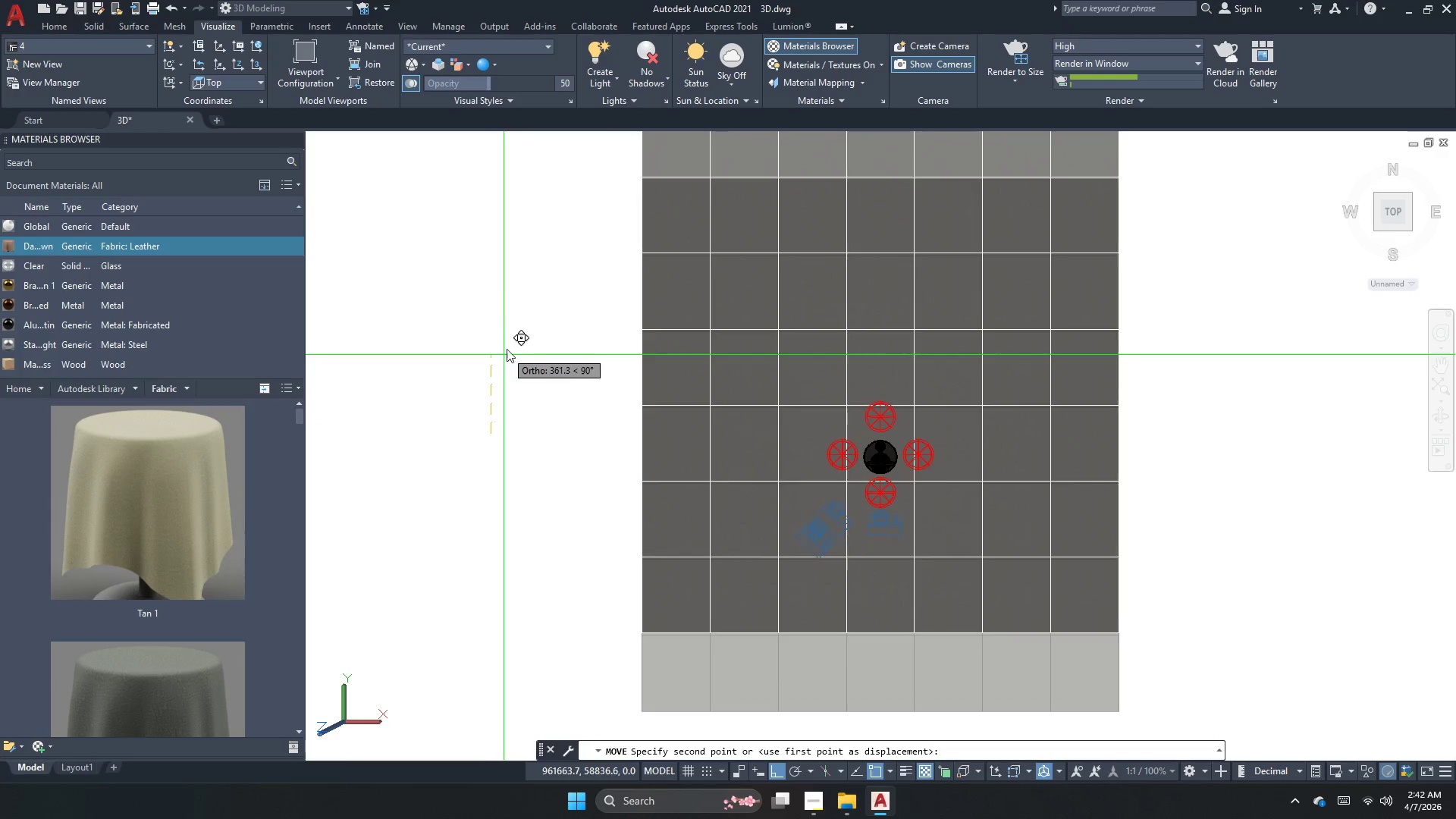 
left_click([517, 329])
 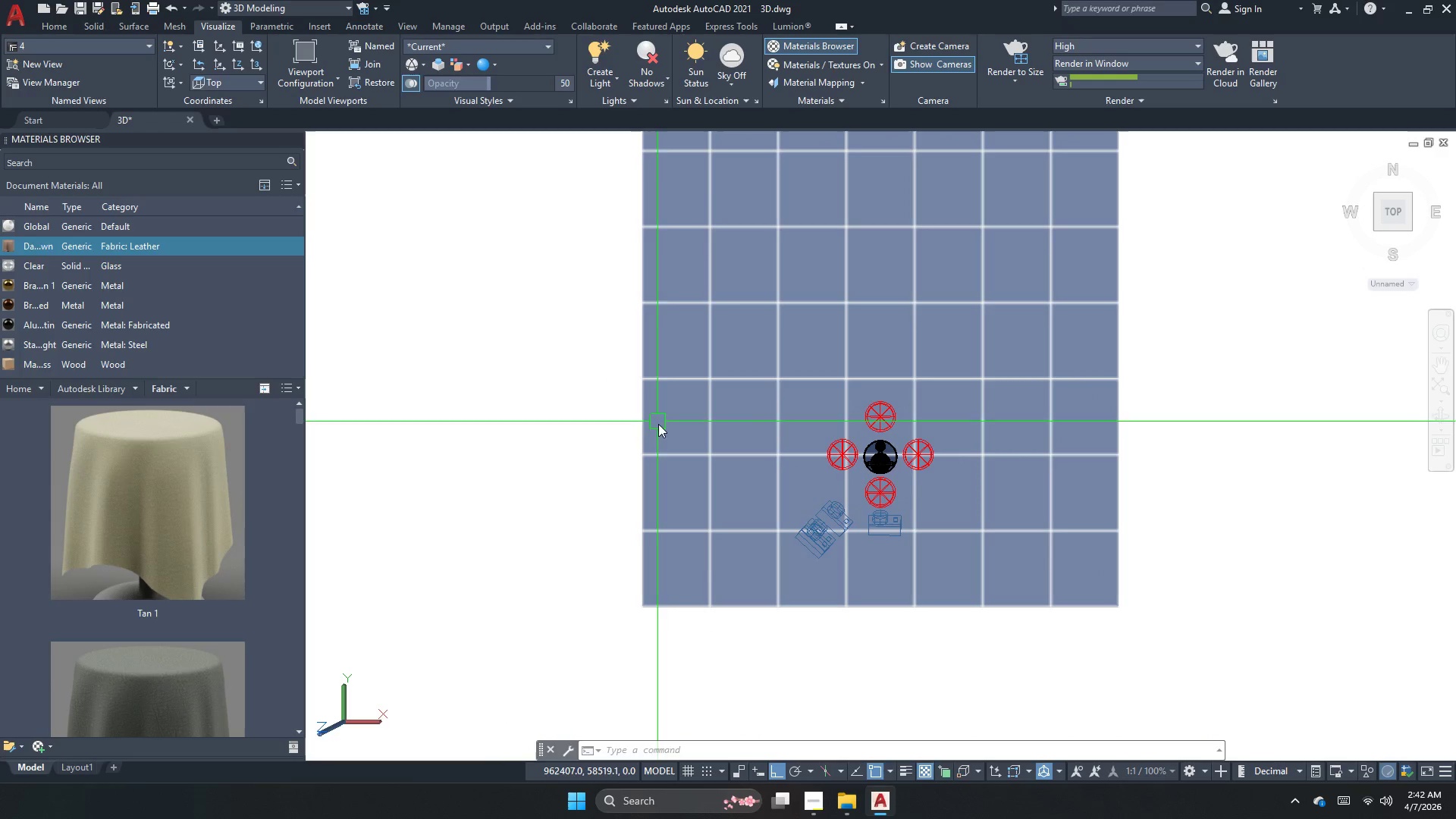 
left_click([667, 436])
 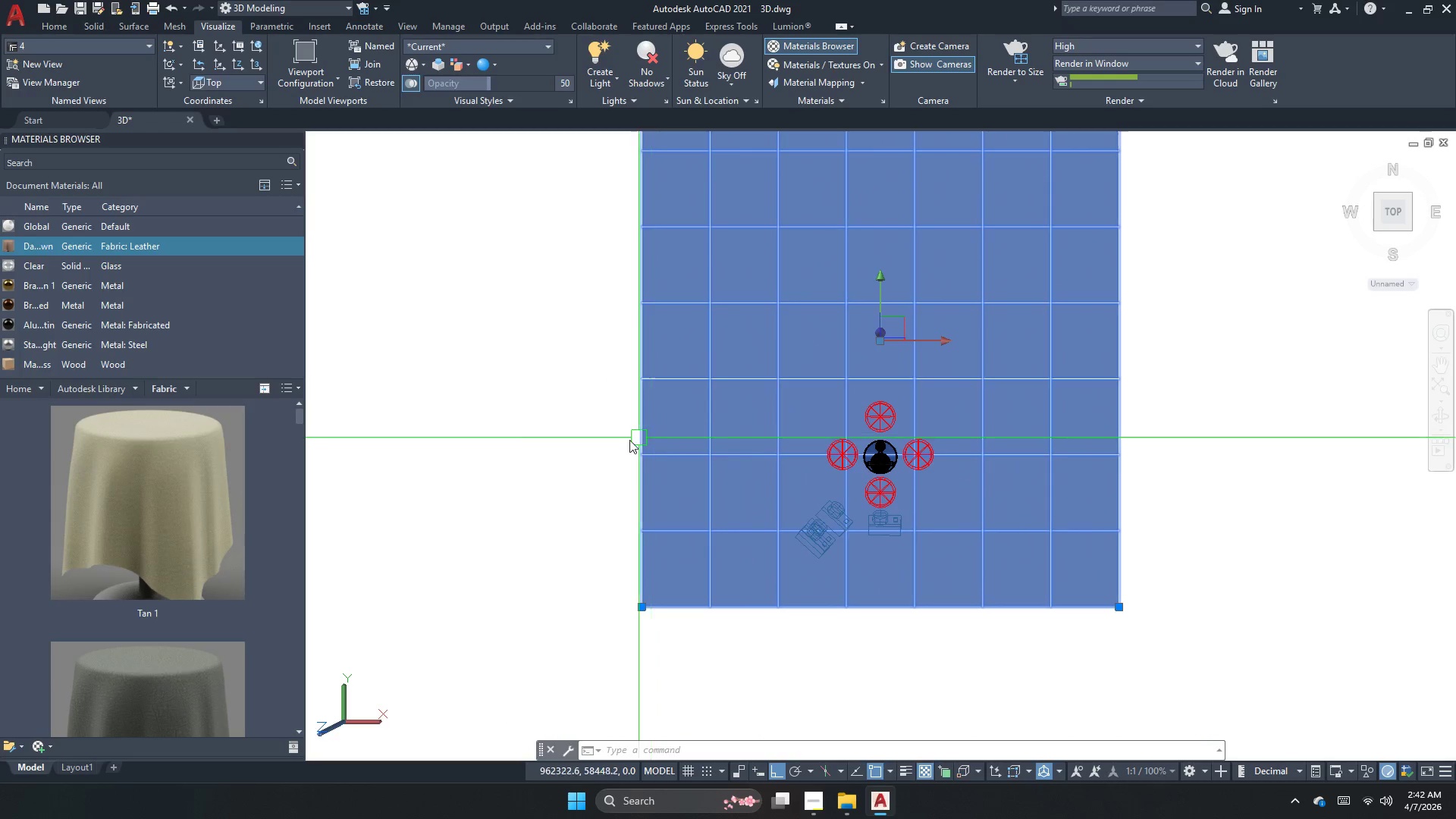 
key(Space)
 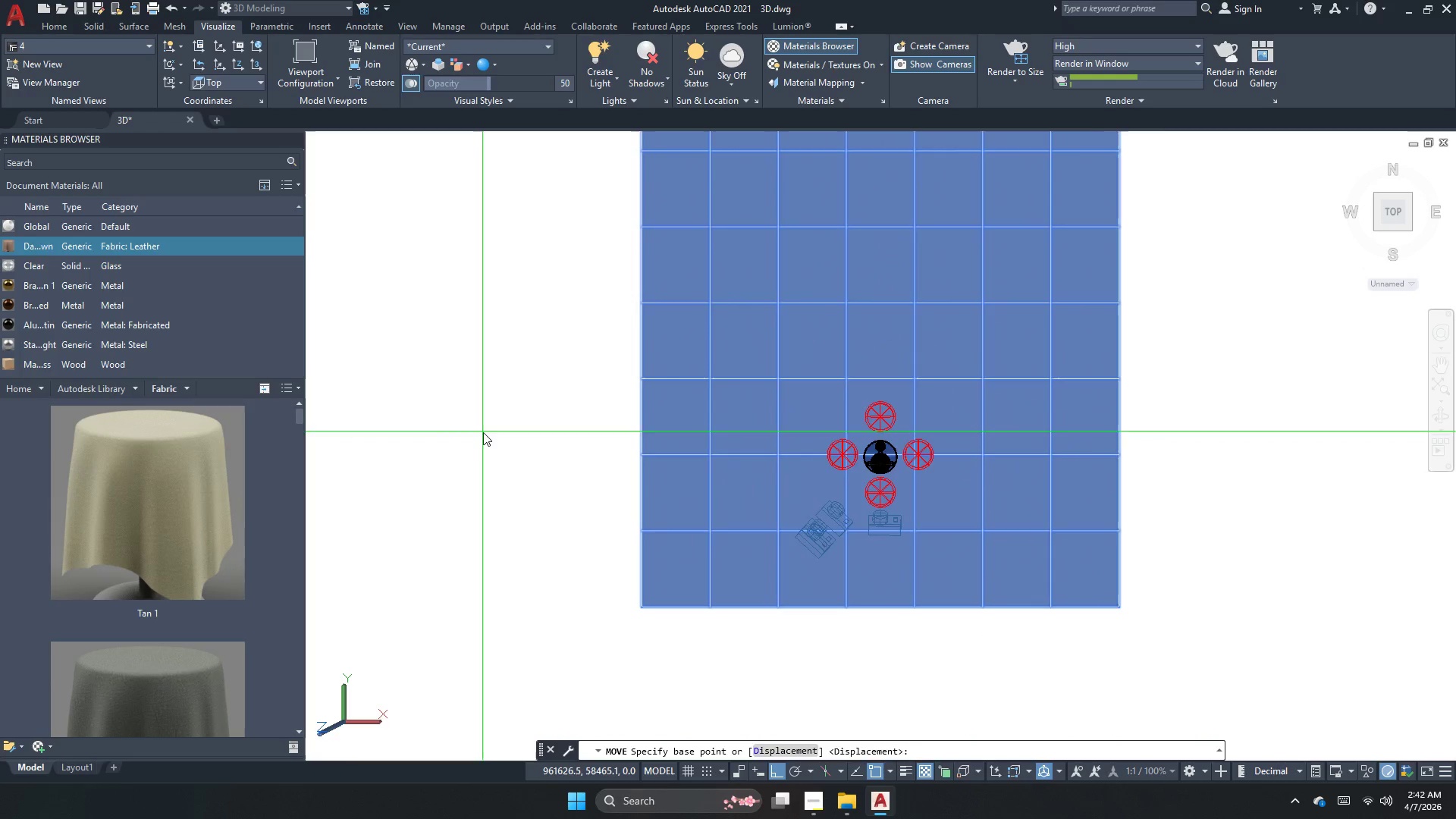 
left_click_drag(start_coordinate=[483, 432], to_coordinate=[494, 430])
 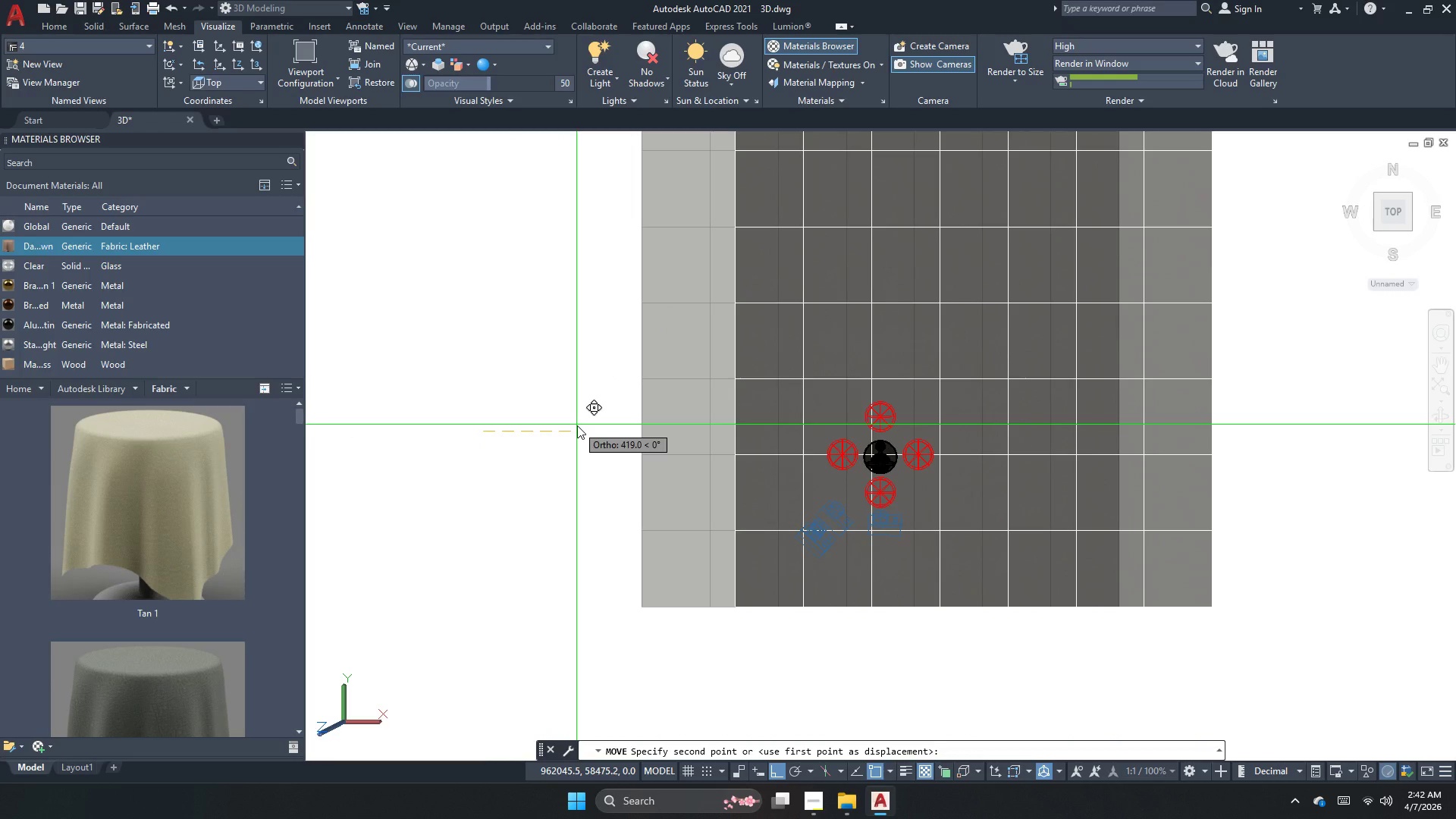 
left_click([577, 425])
 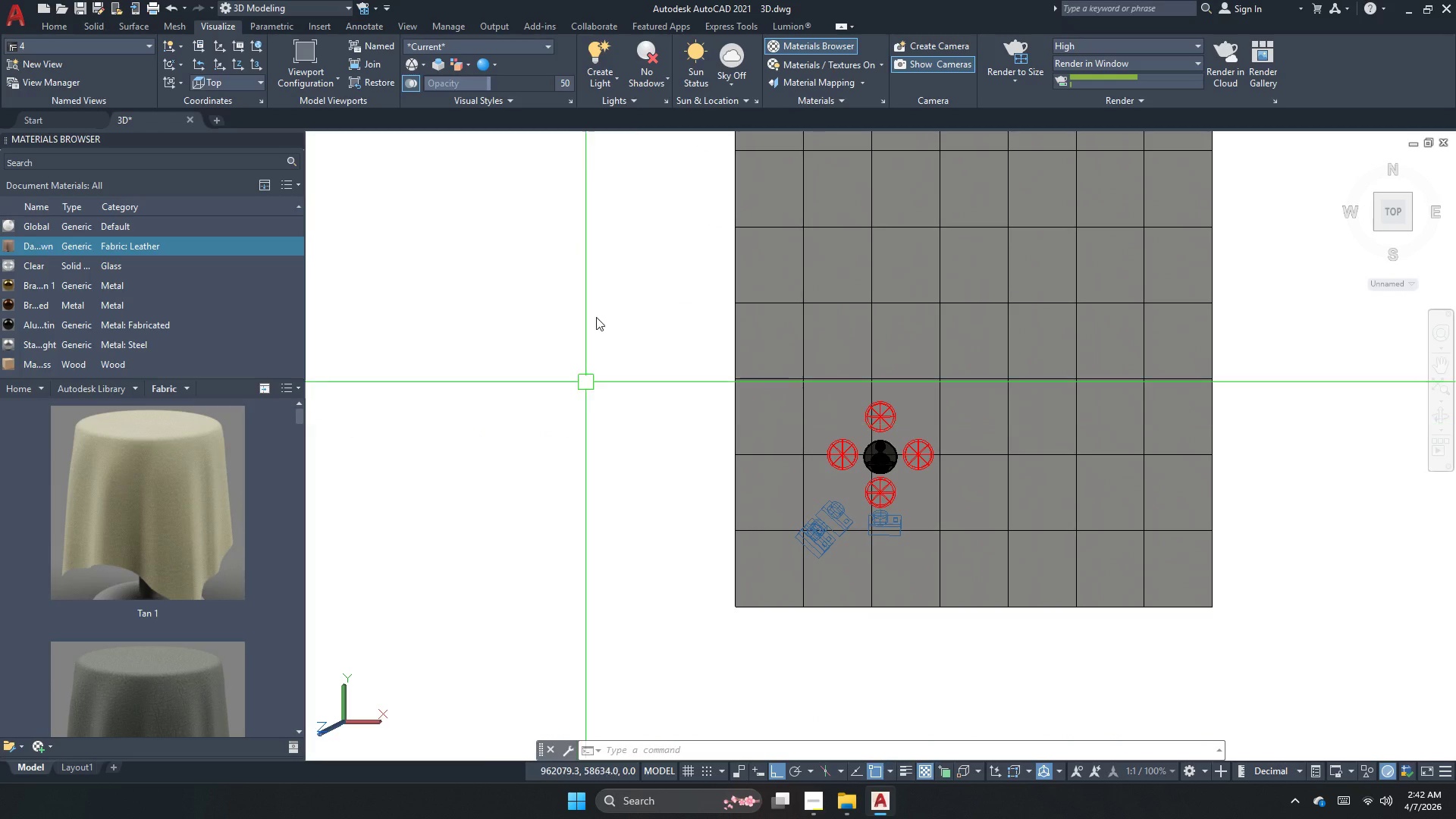 
key(Escape)
 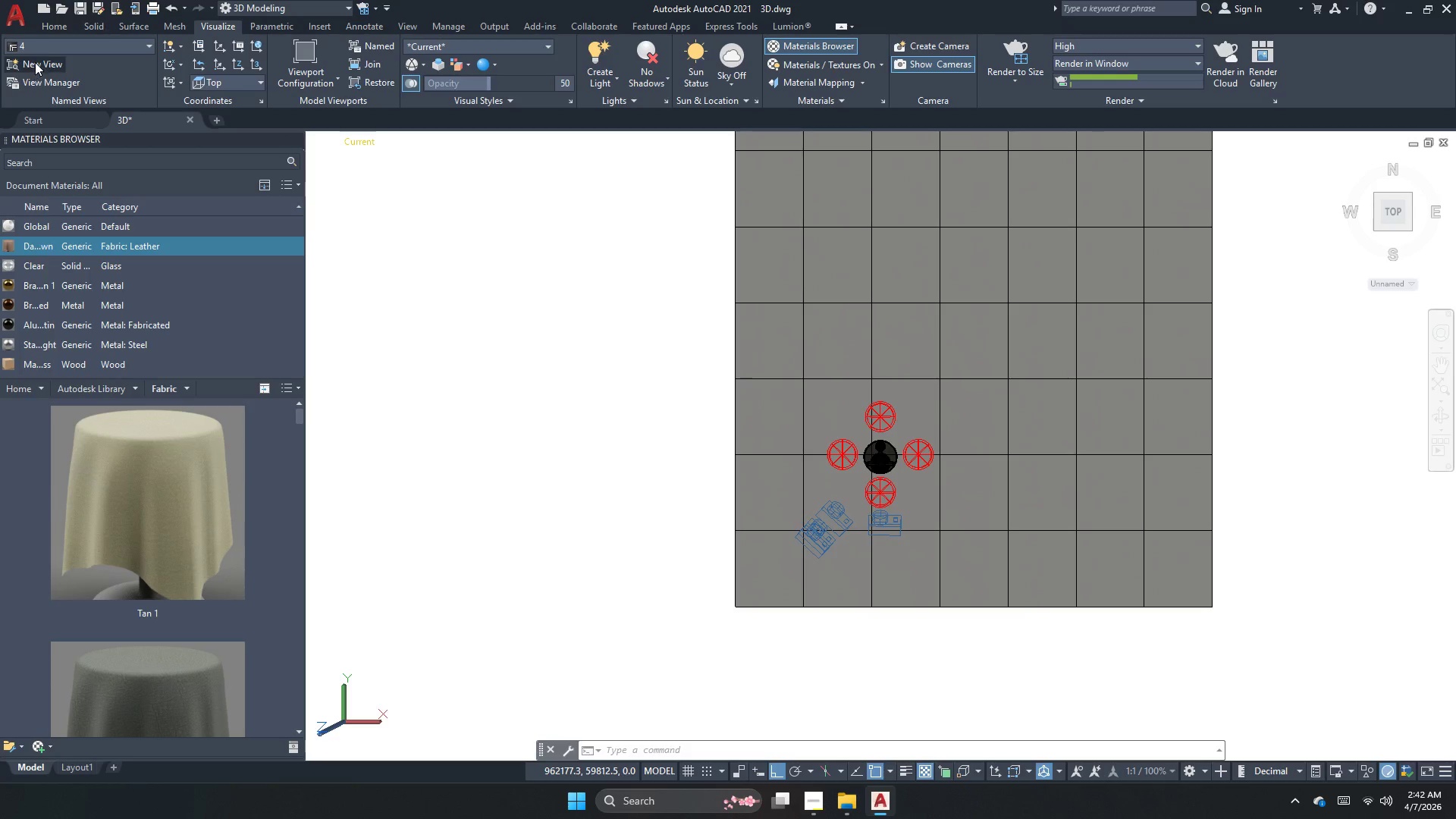 
left_click([48, 43])
 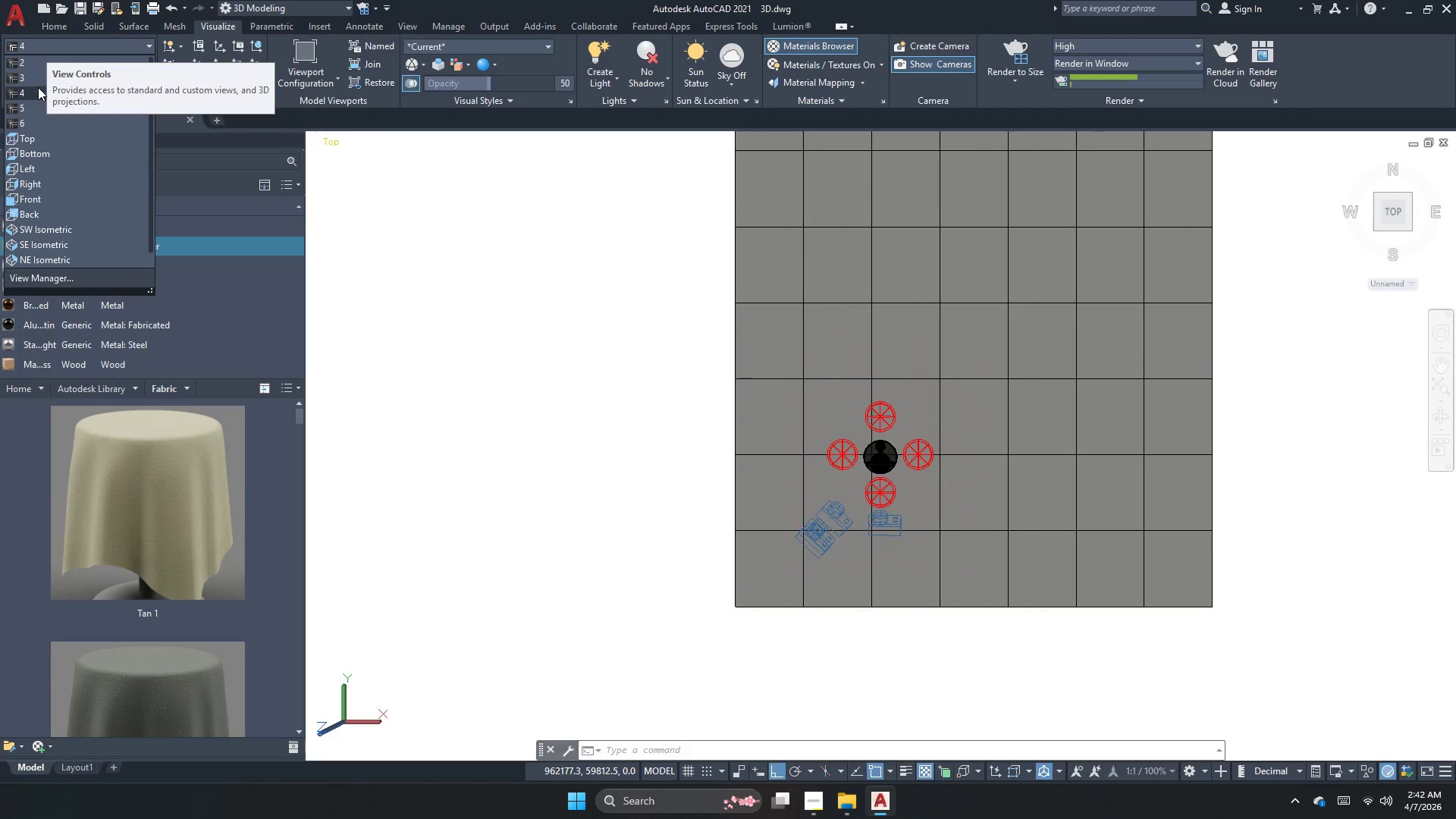 
left_click([38, 89])
 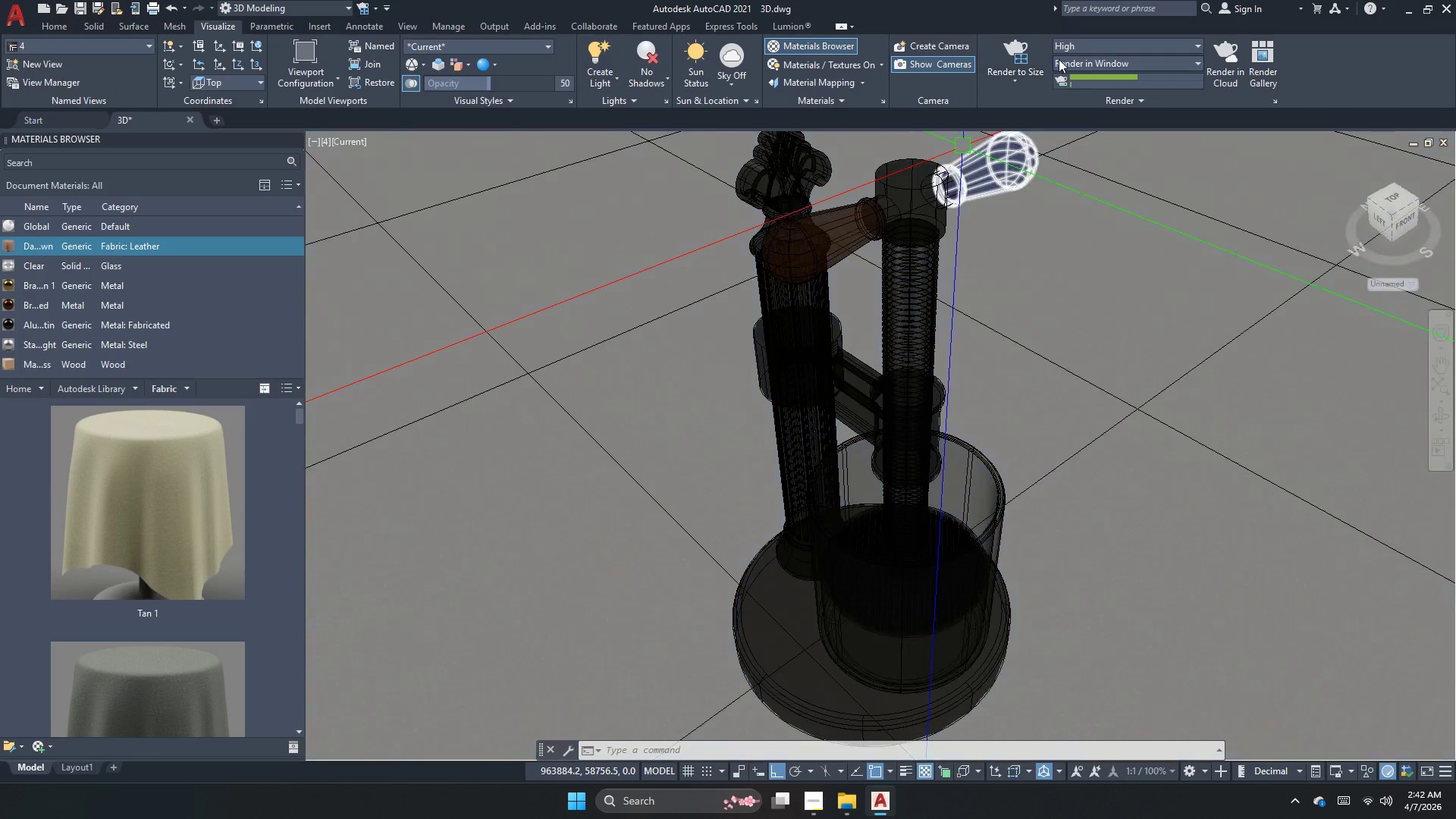 
left_click([1018, 51])
 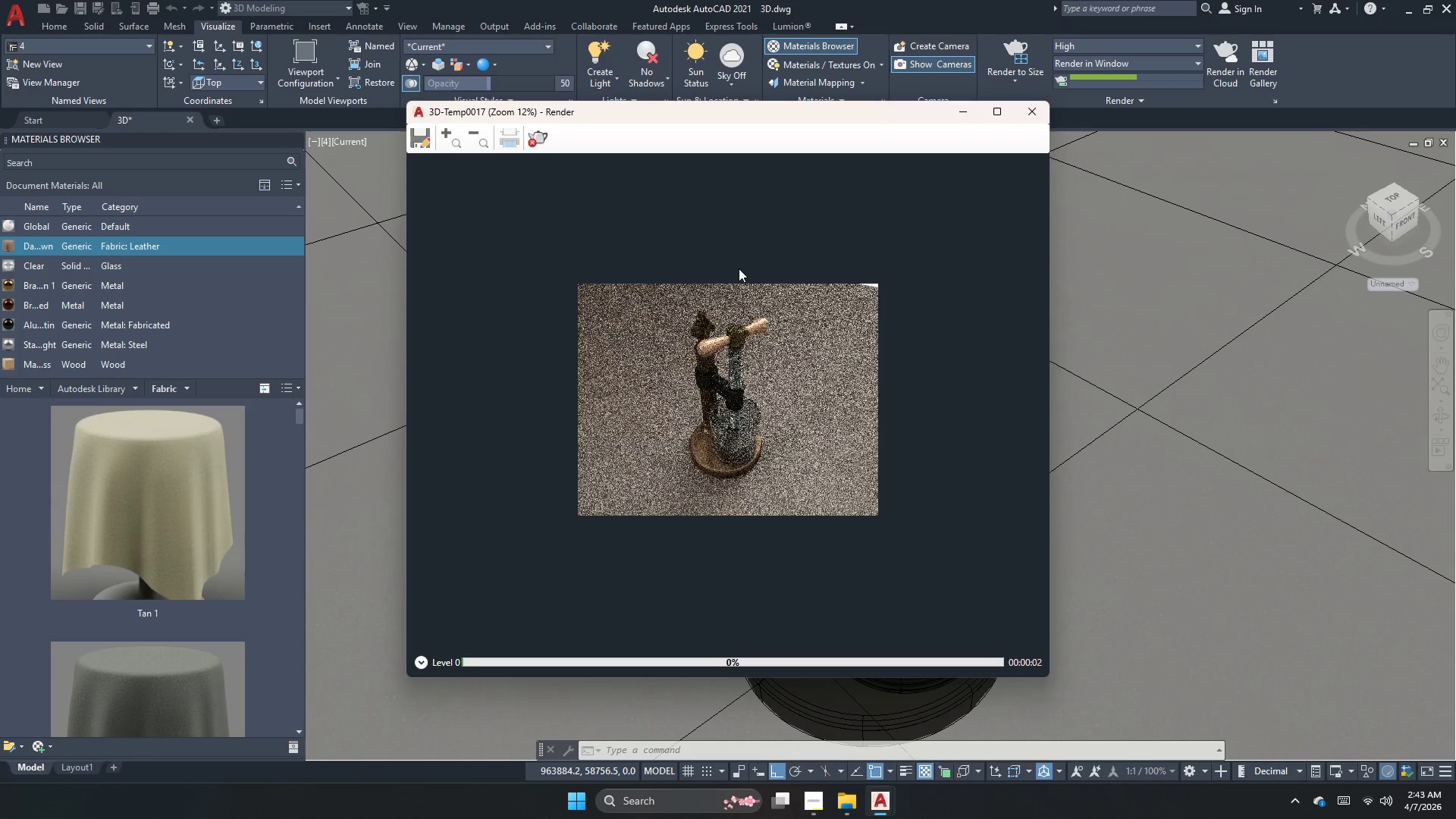 
scroll: coordinate [720, 375], scroll_direction: none, amount: 0.0
 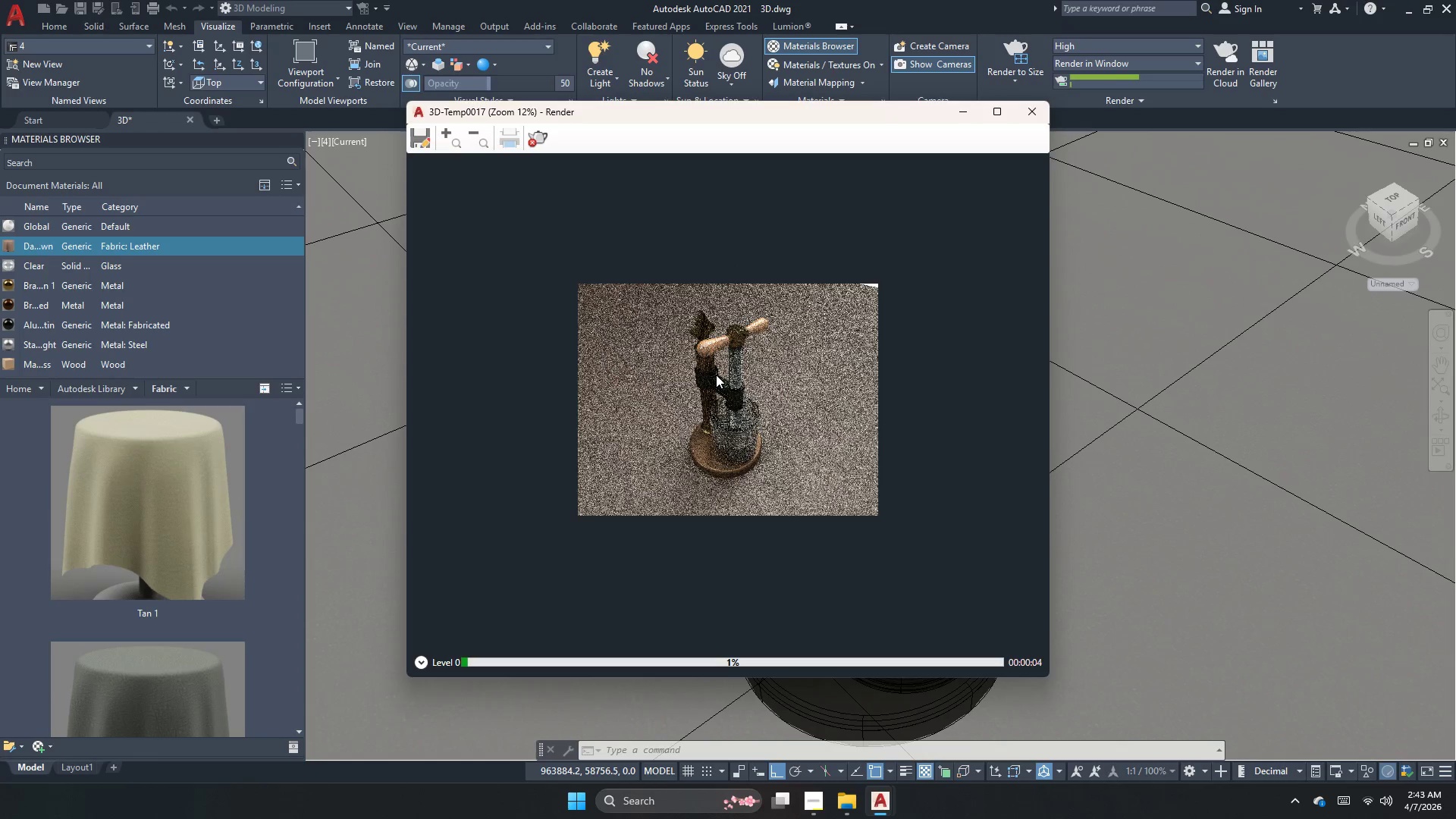 
scroll: coordinate [716, 375], scroll_direction: up, amount: 1.0
 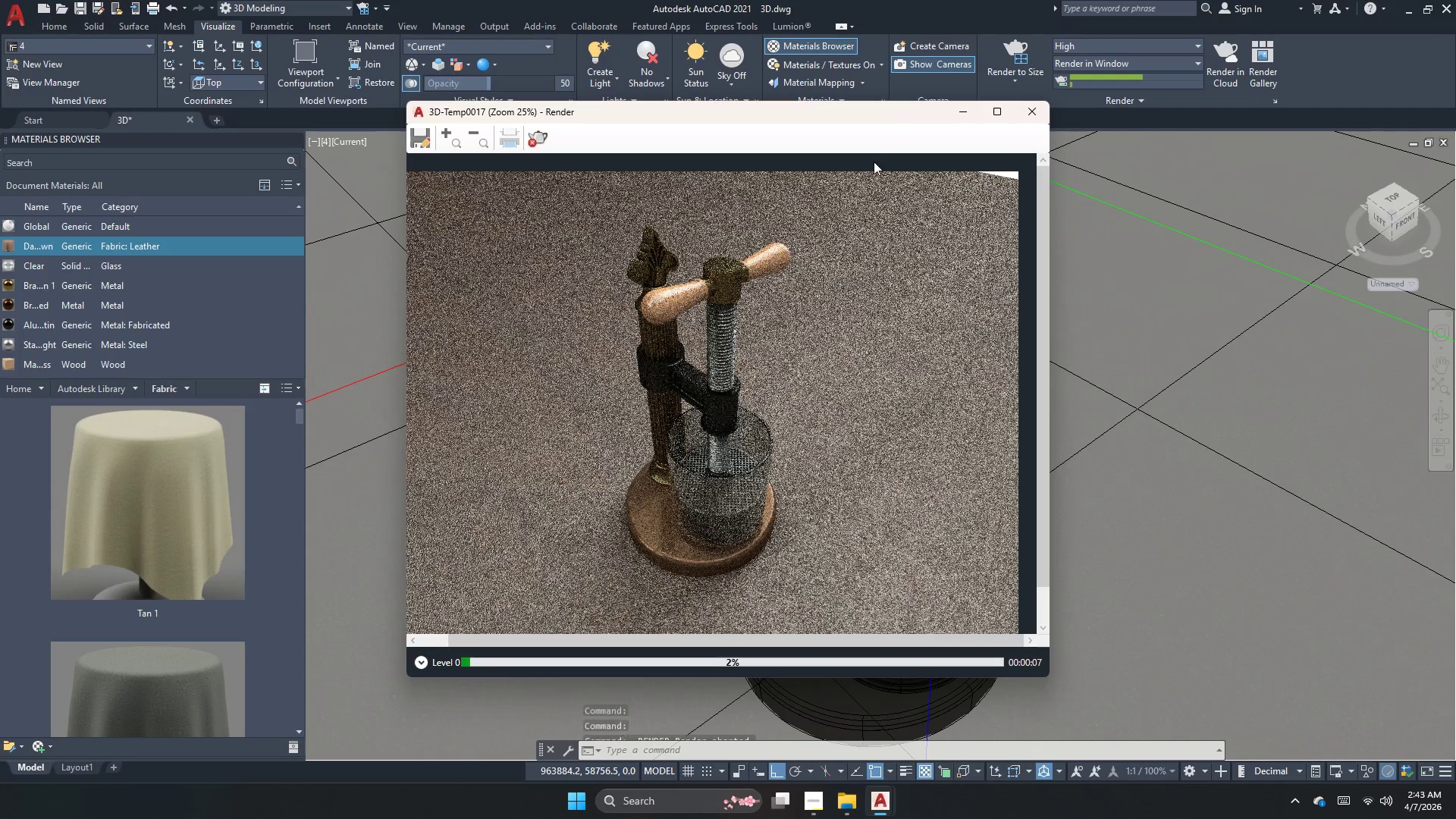 
left_click_drag(start_coordinate=[1031, 113], to_coordinate=[1037, 110])
 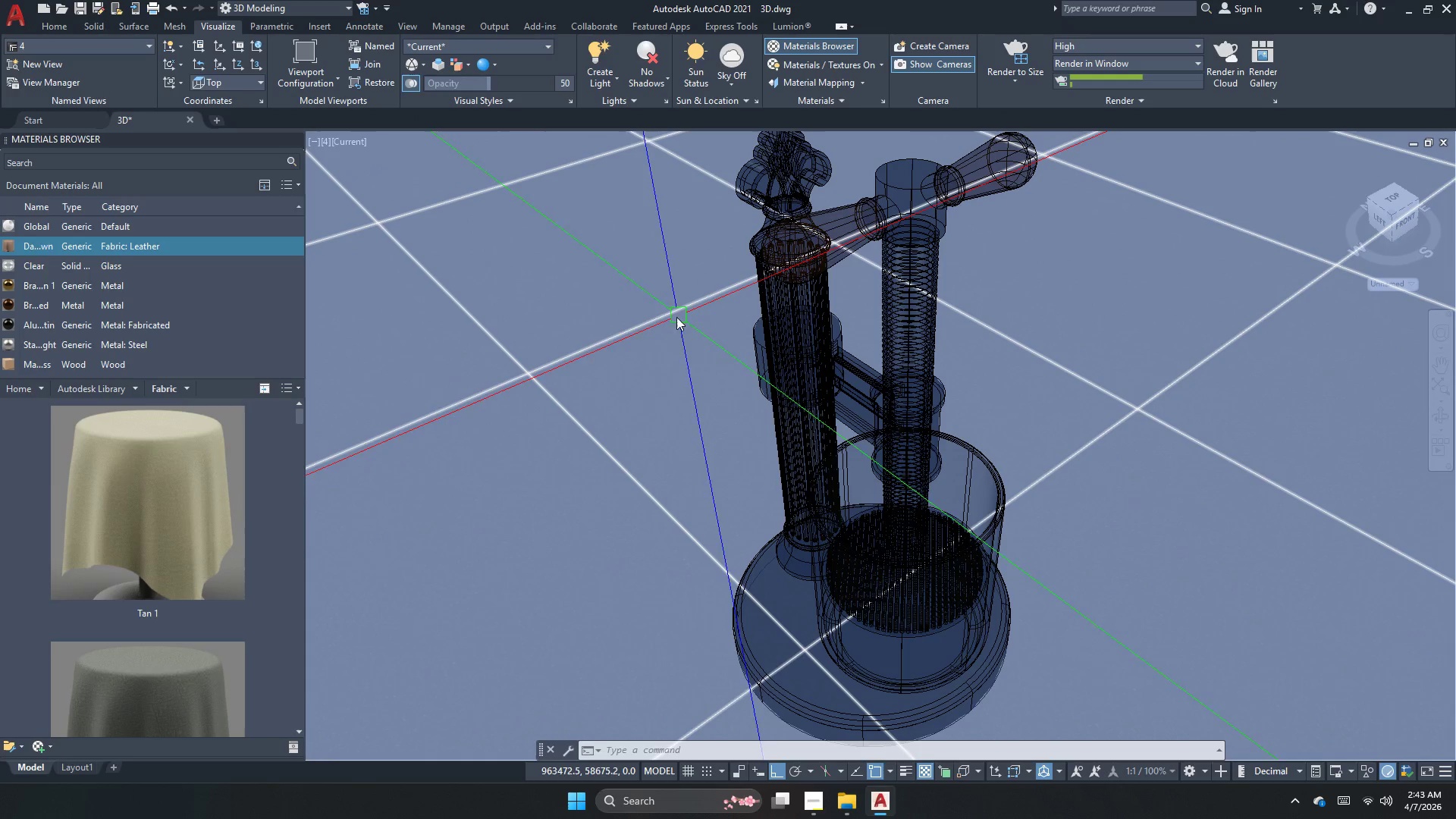 
left_click([605, 353])
 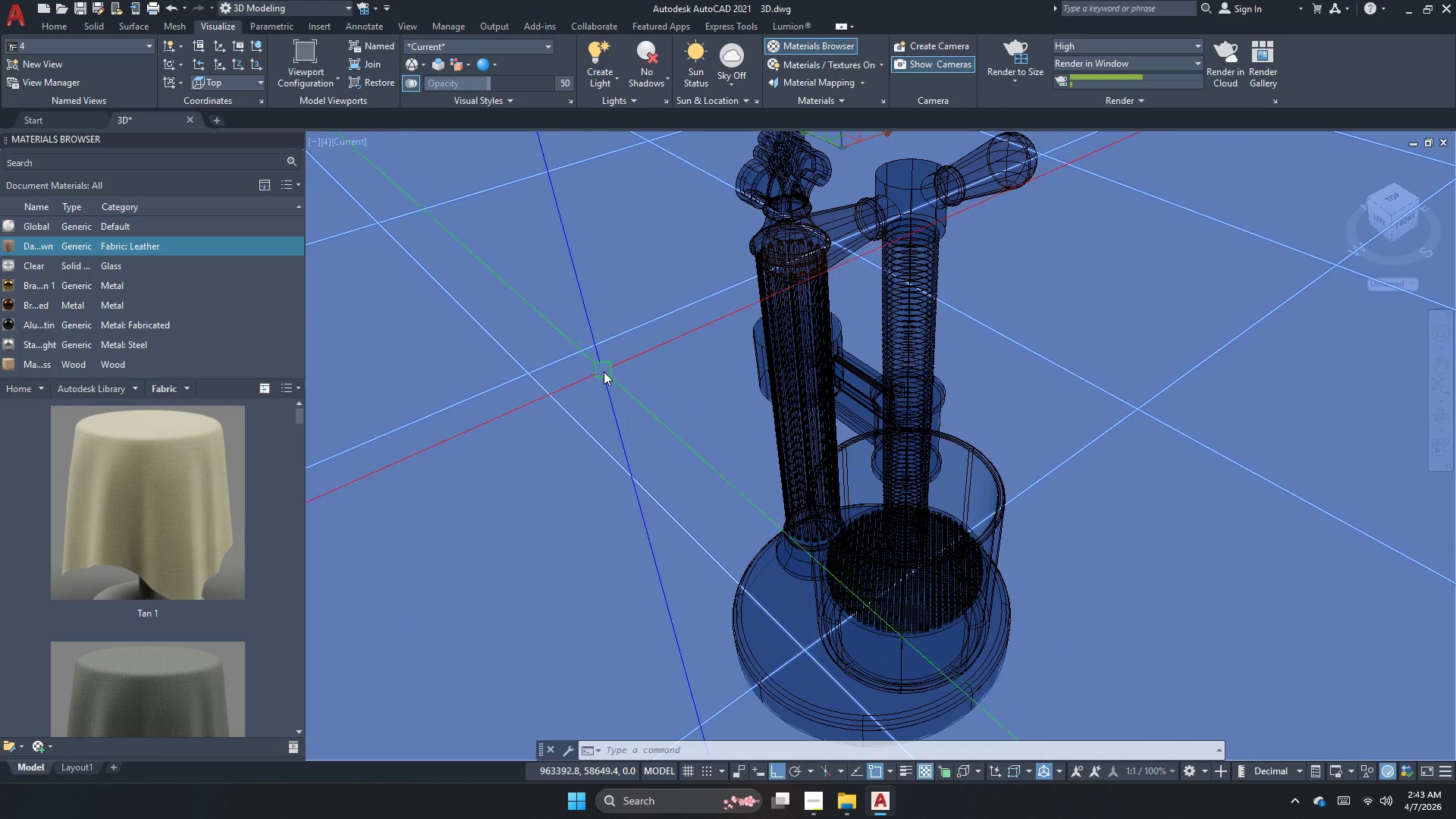 
key(M)
 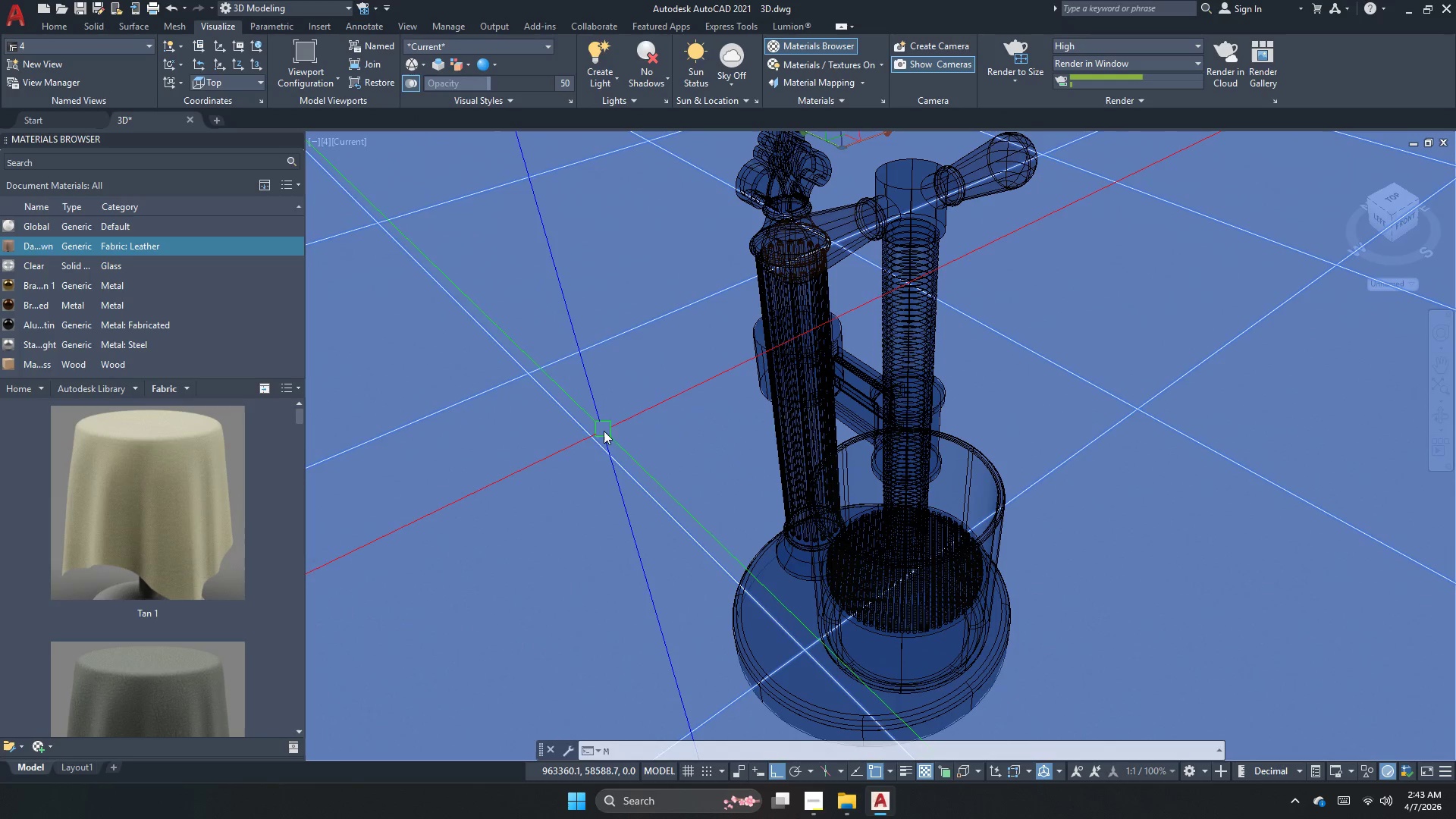 
key(Space)
 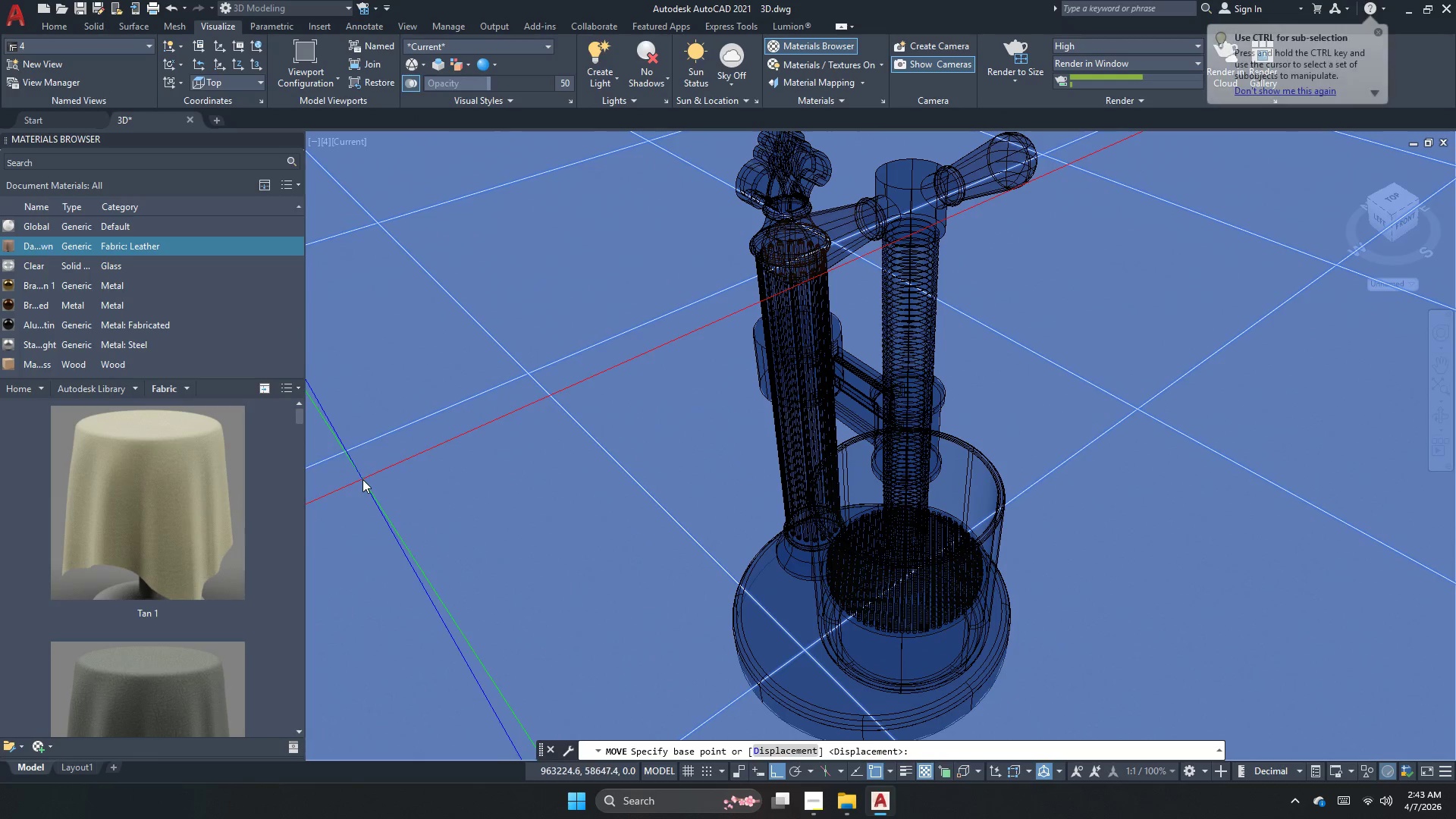 
left_click_drag(start_coordinate=[366, 479], to_coordinate=[372, 476])
 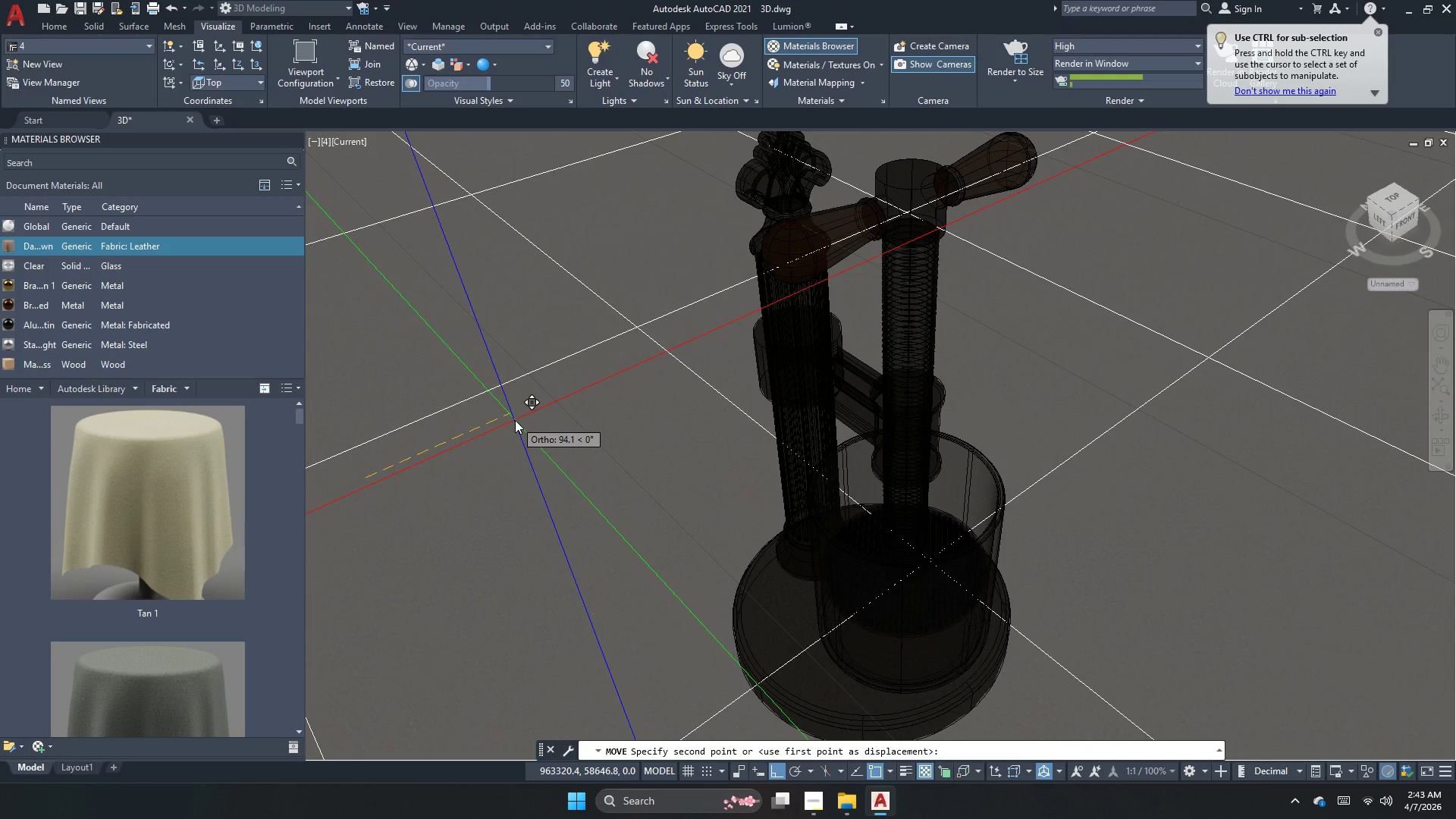 
left_click([509, 420])
 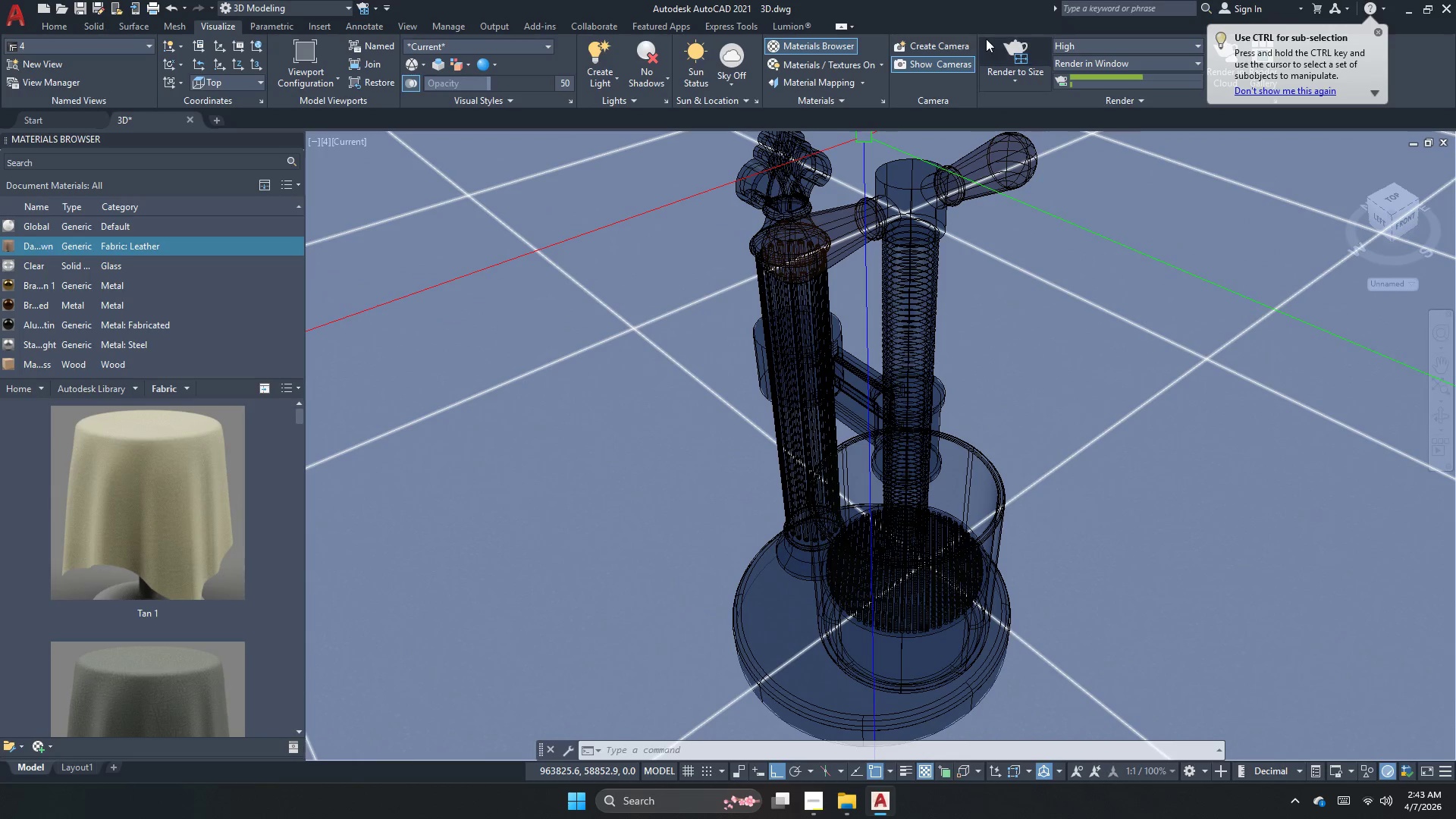 
left_click([1007, 48])
 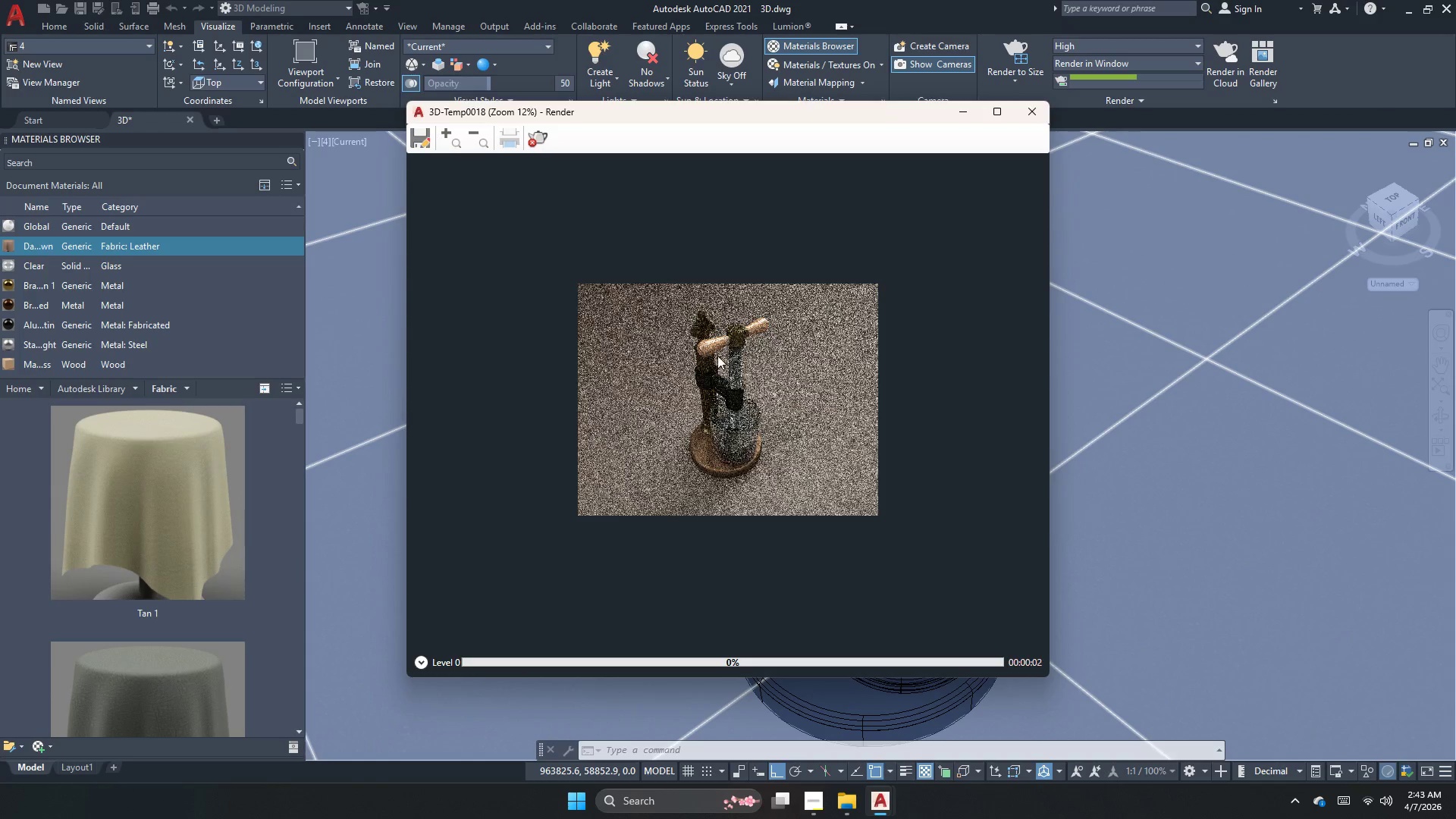 
scroll: coordinate [679, 368], scroll_direction: up, amount: 2.0
 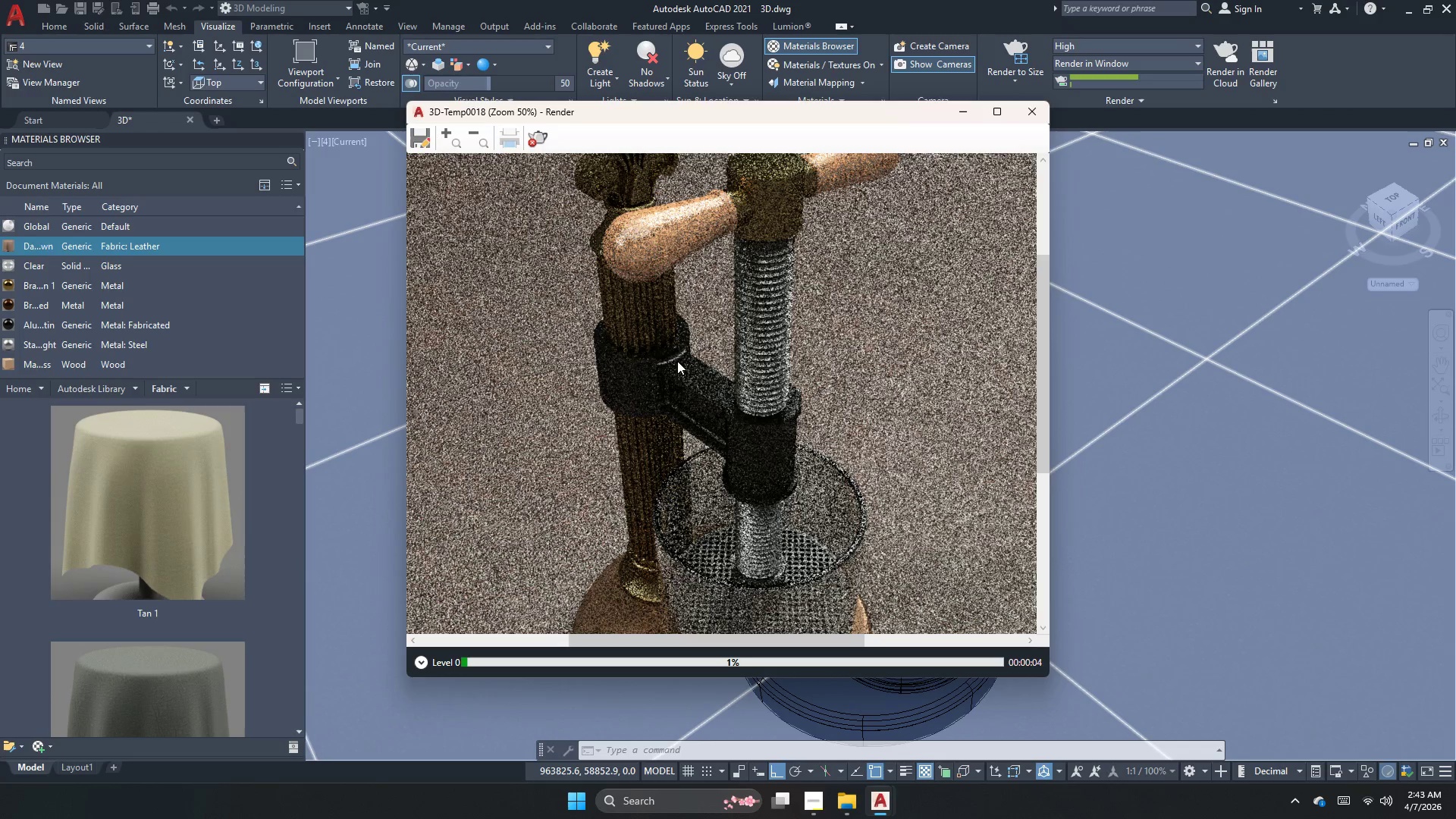 
scroll: coordinate [677, 361], scroll_direction: down, amount: 1.0
 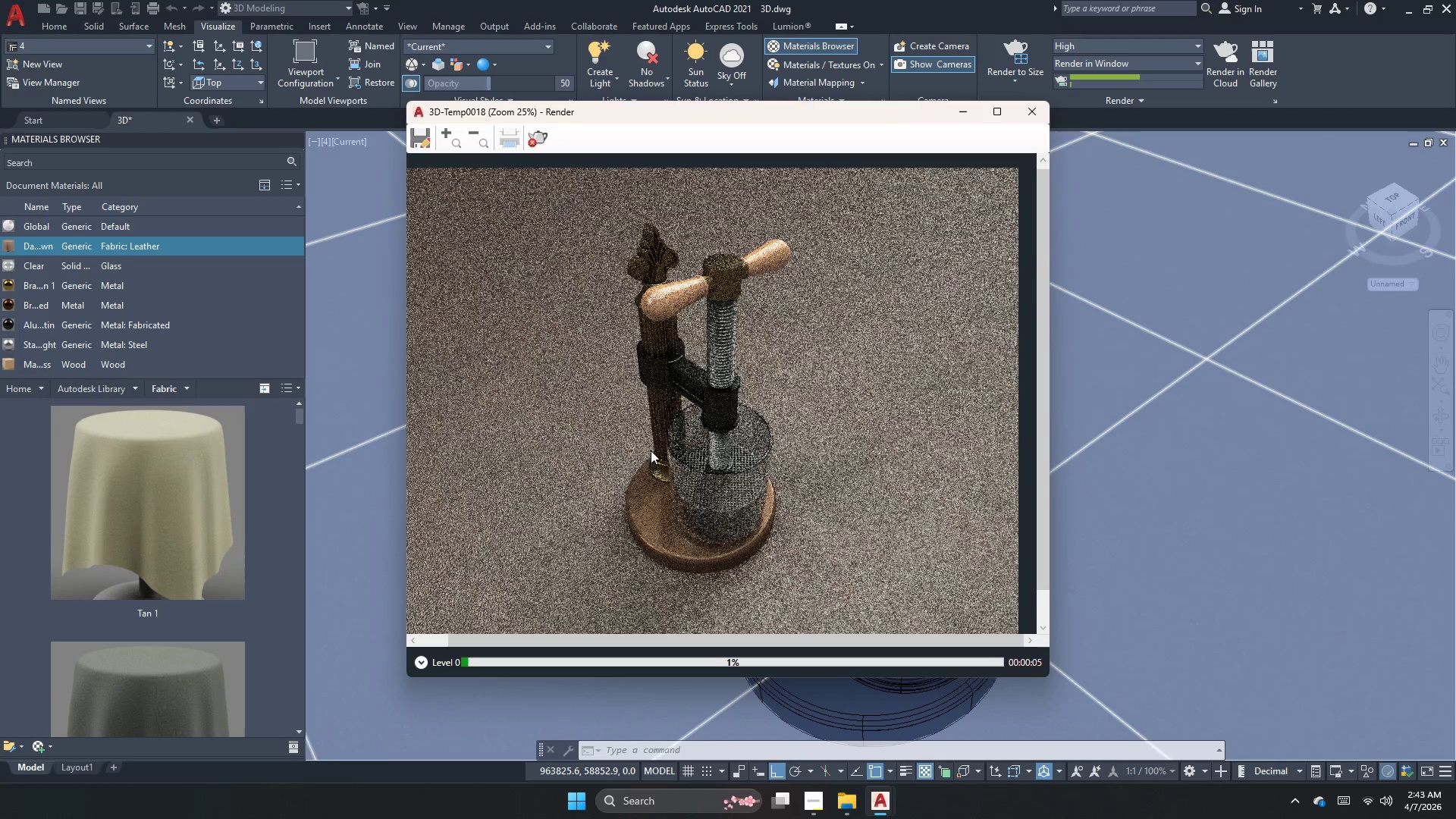 
scroll: coordinate [667, 517], scroll_direction: up, amount: 1.0
 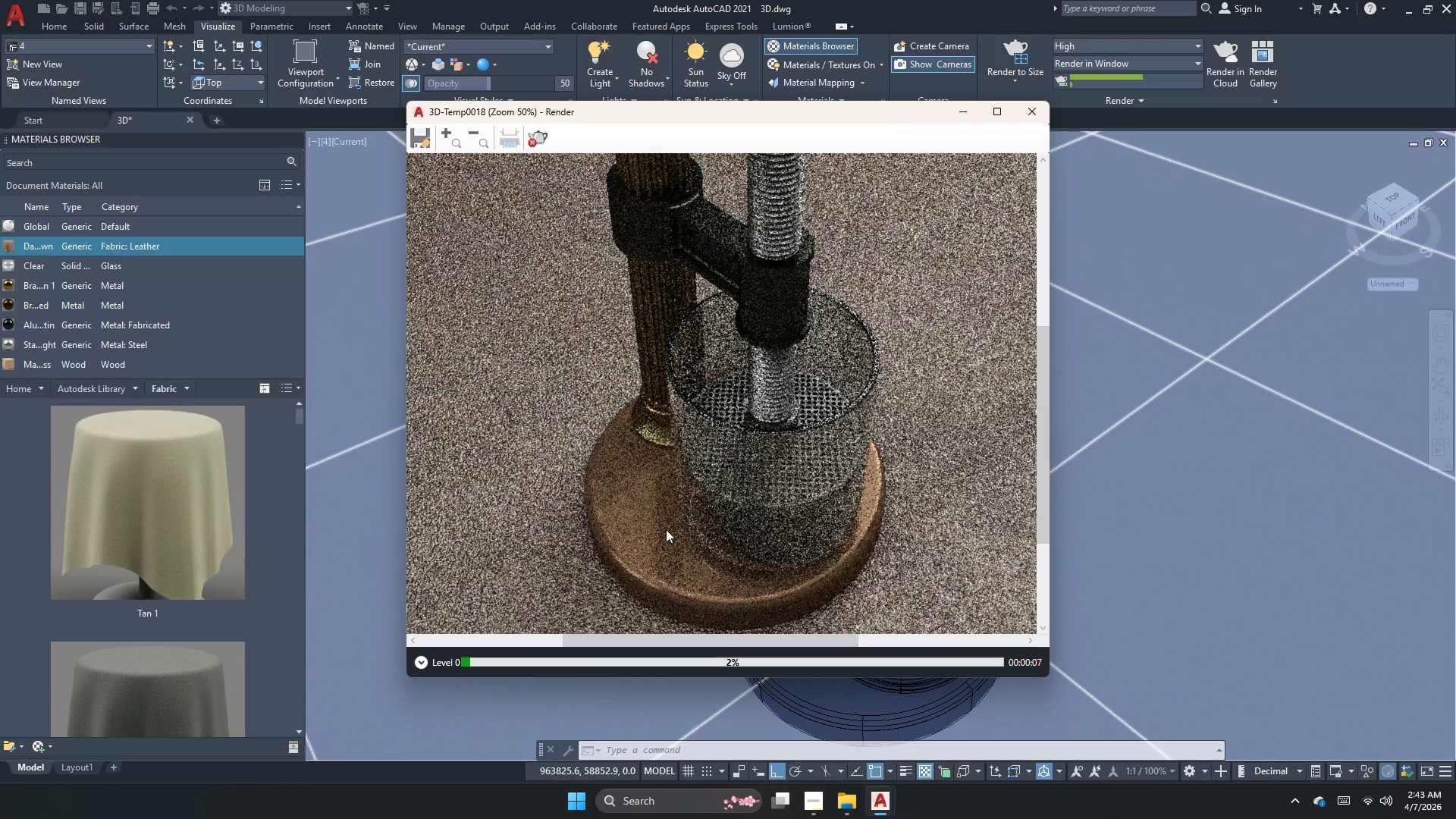 
scroll: coordinate [667, 529], scroll_direction: down, amount: 1.0
 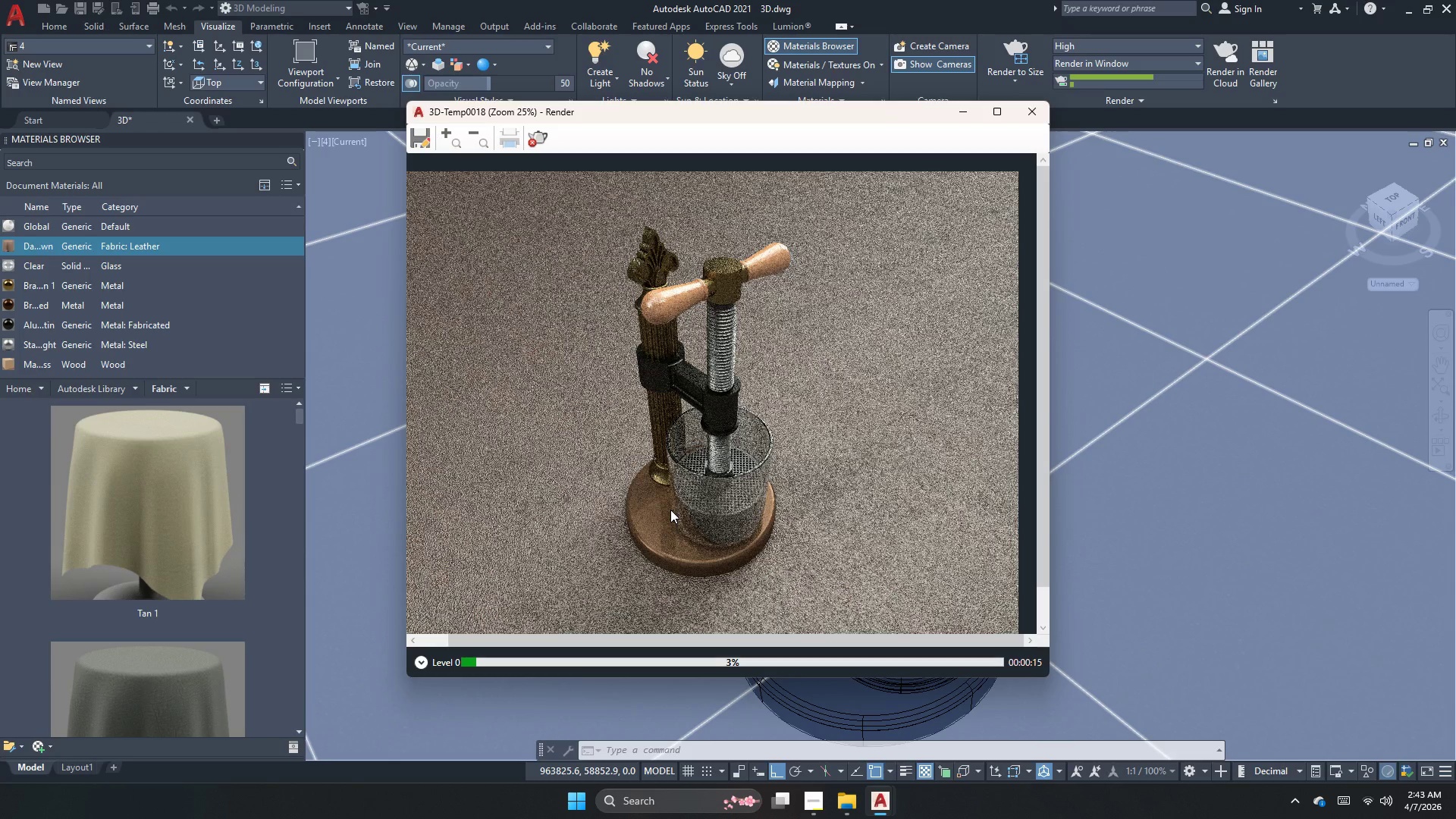 
wait(11.82)
 